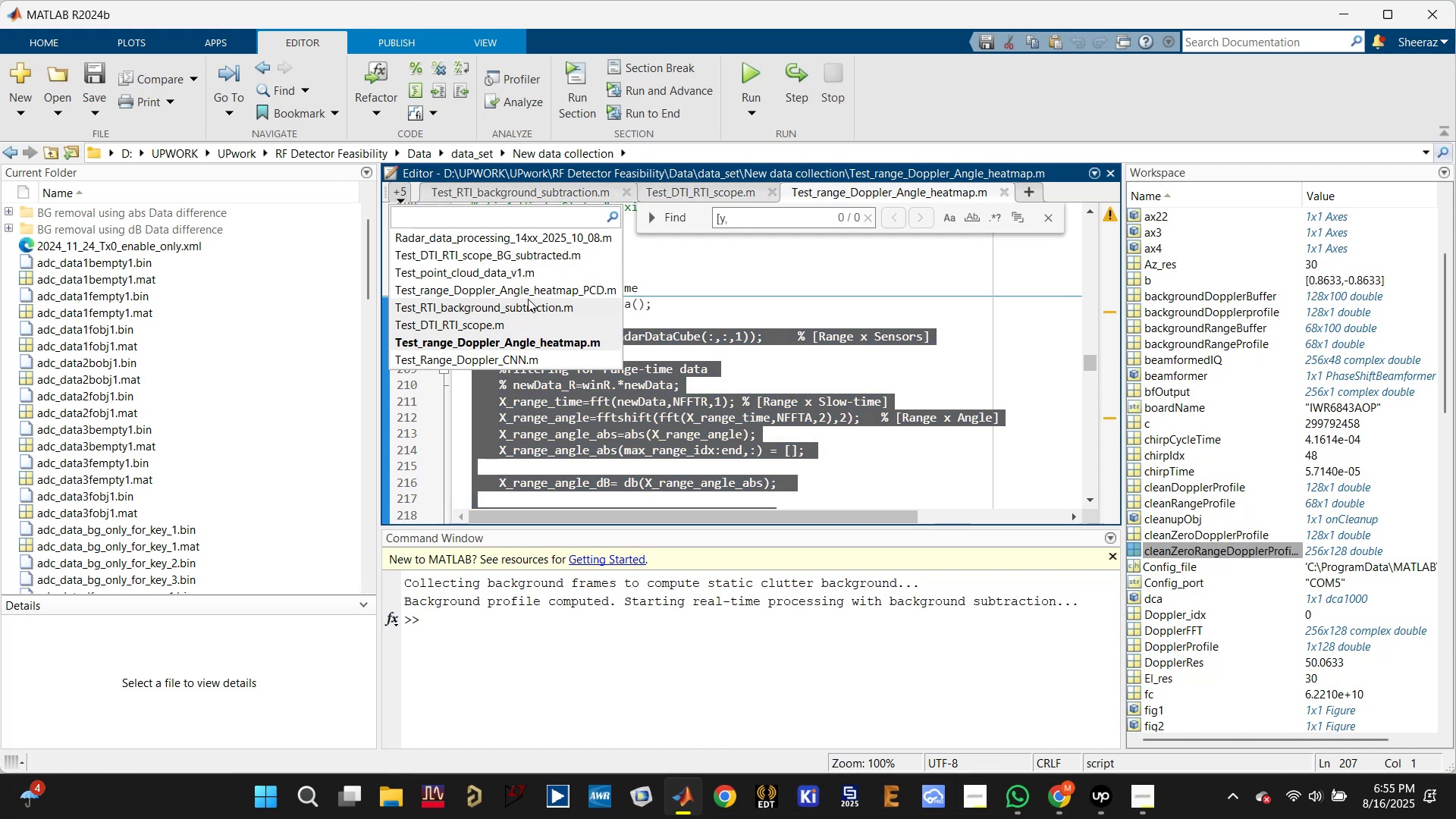 
left_click([532, 296])
 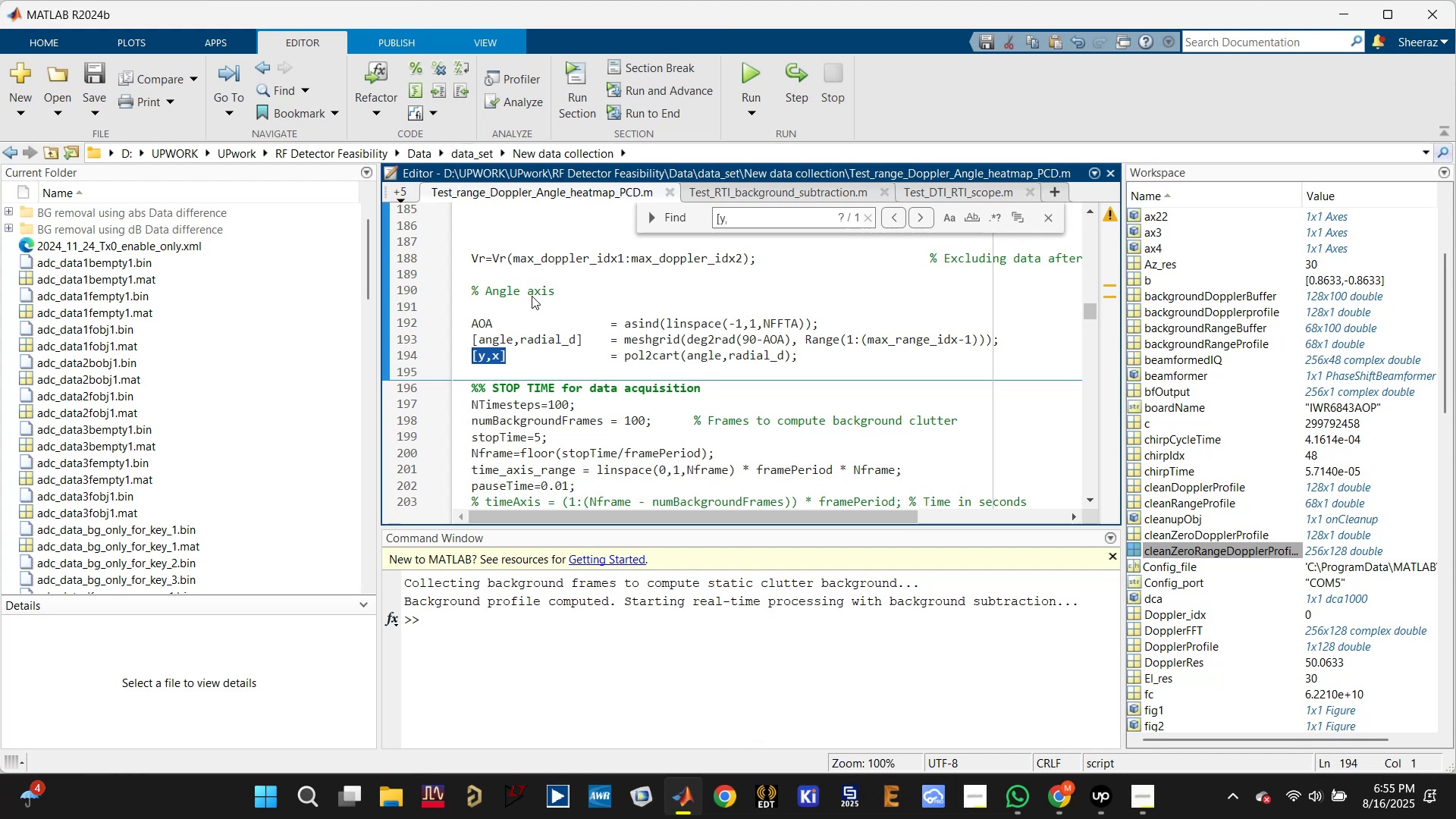 
scroll: coordinate [541, 319], scroll_direction: down, amount: 27.0
 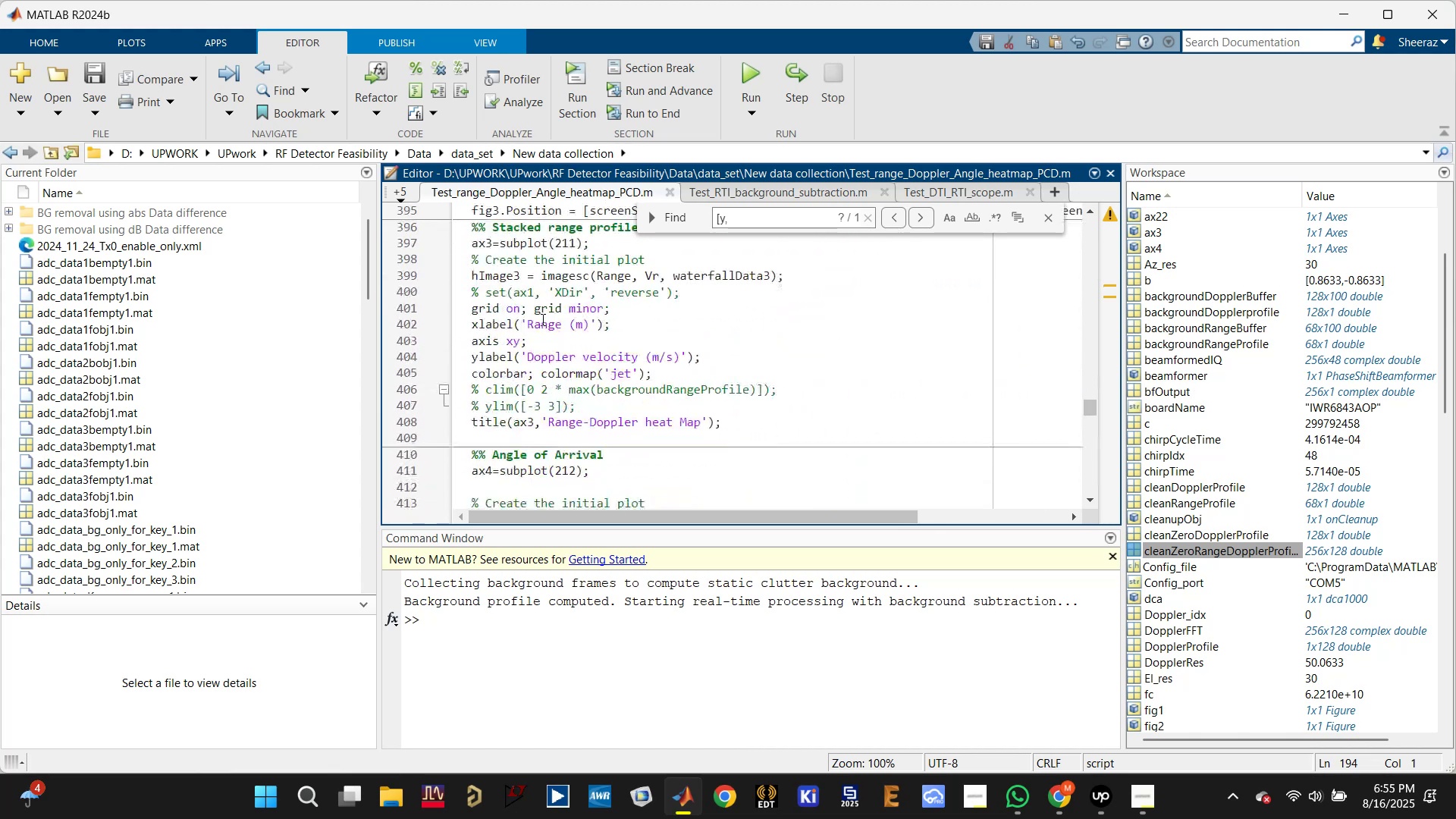 
scroll: coordinate [541, 319], scroll_direction: up, amount: 3.0
 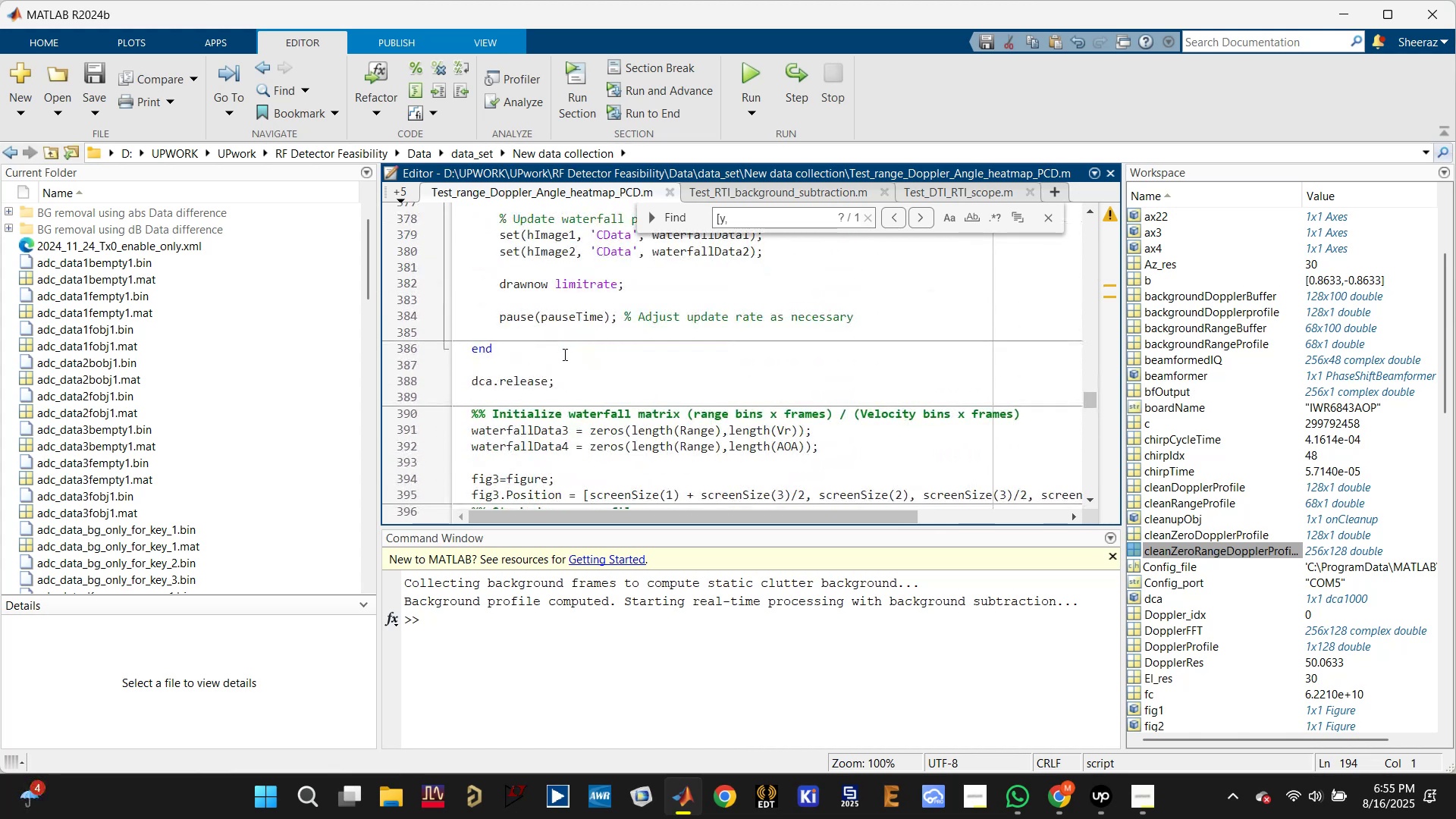 
scroll: coordinate [576, 385], scroll_direction: down, amount: 1.0
 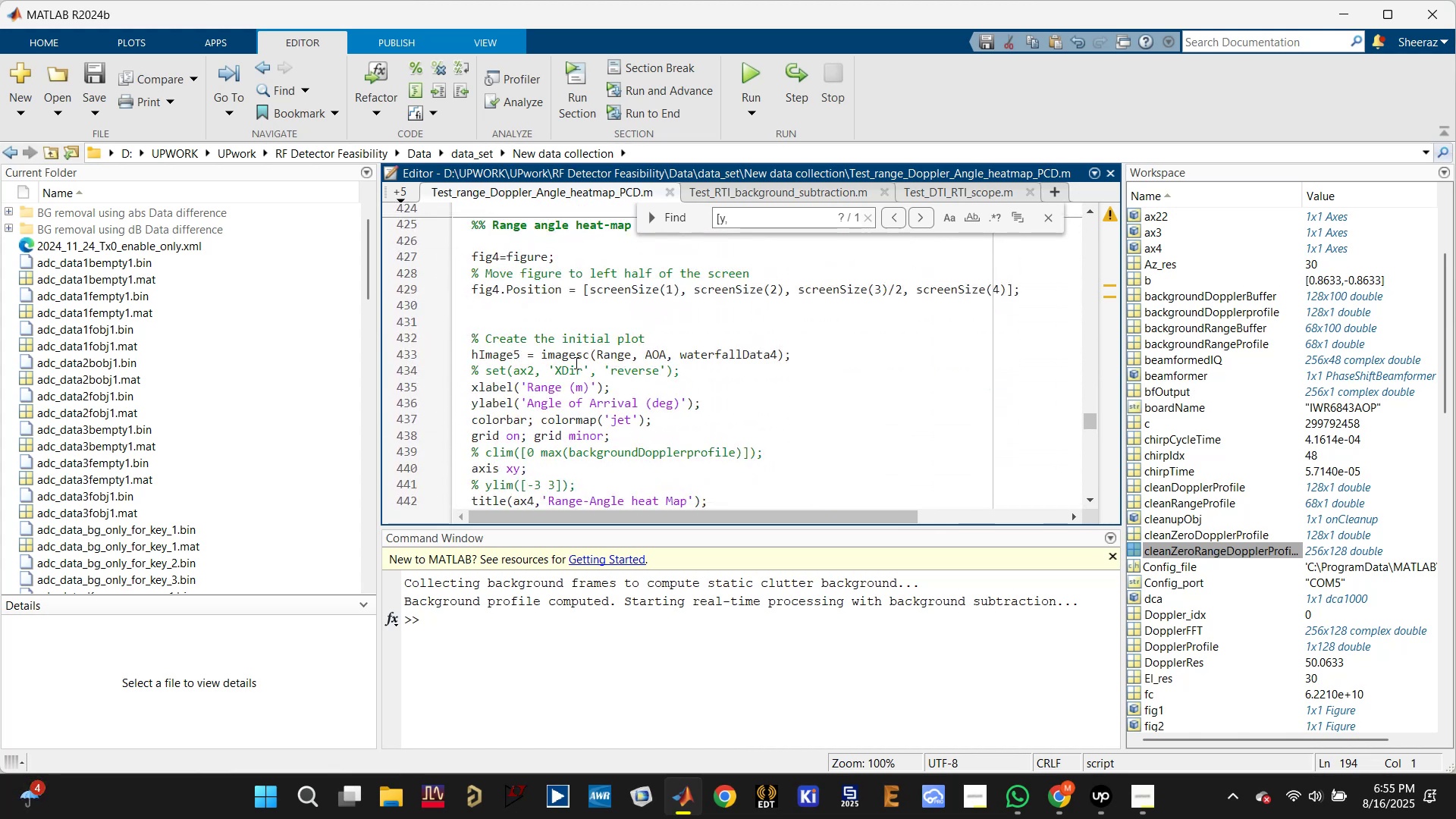 
left_click([574, 317])
 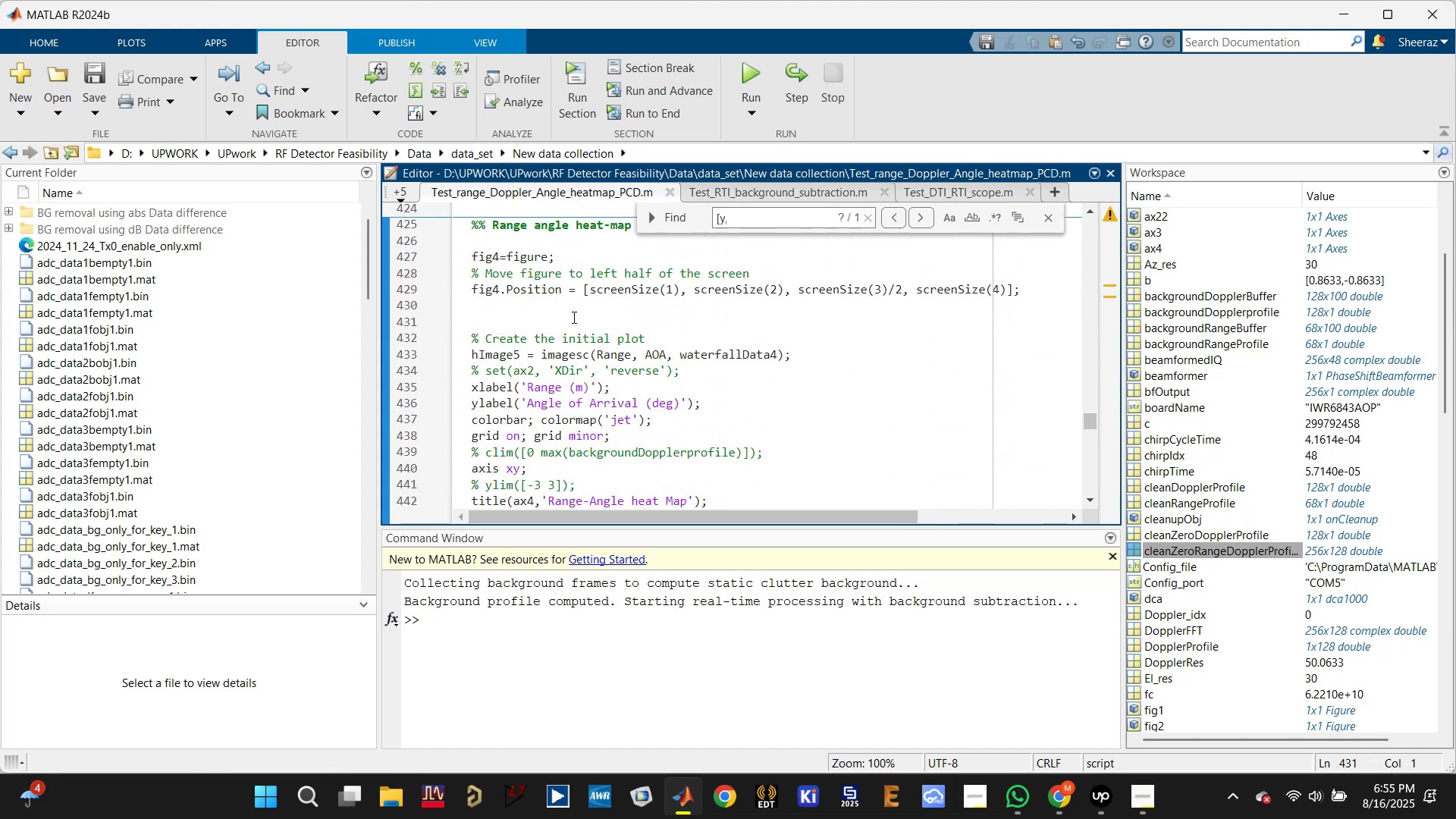 
scroll: coordinate [579, 322], scroll_direction: down, amount: 1.0
 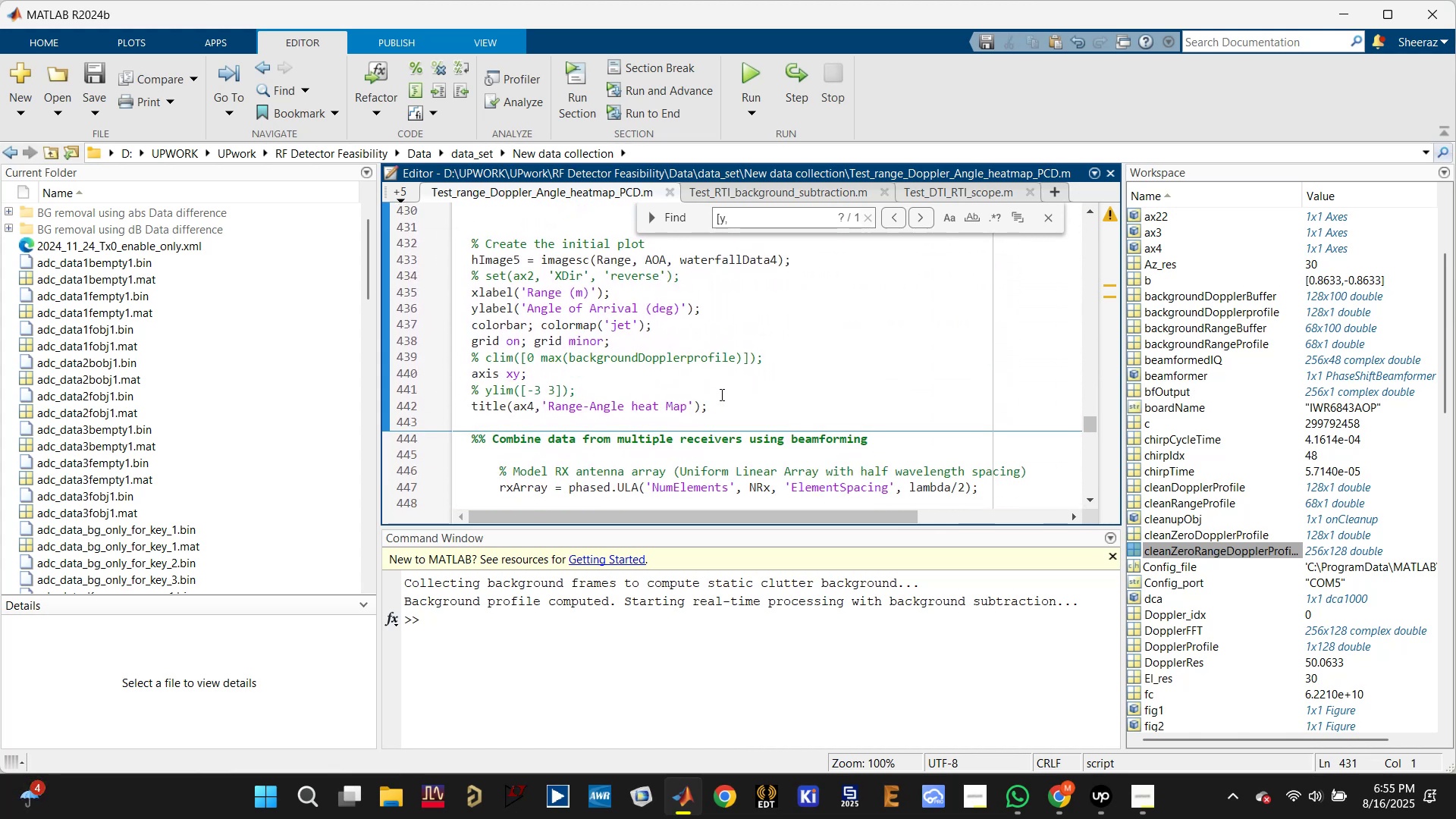 
left_click_drag(start_coordinate=[723, 399], to_coordinate=[455, 257])
 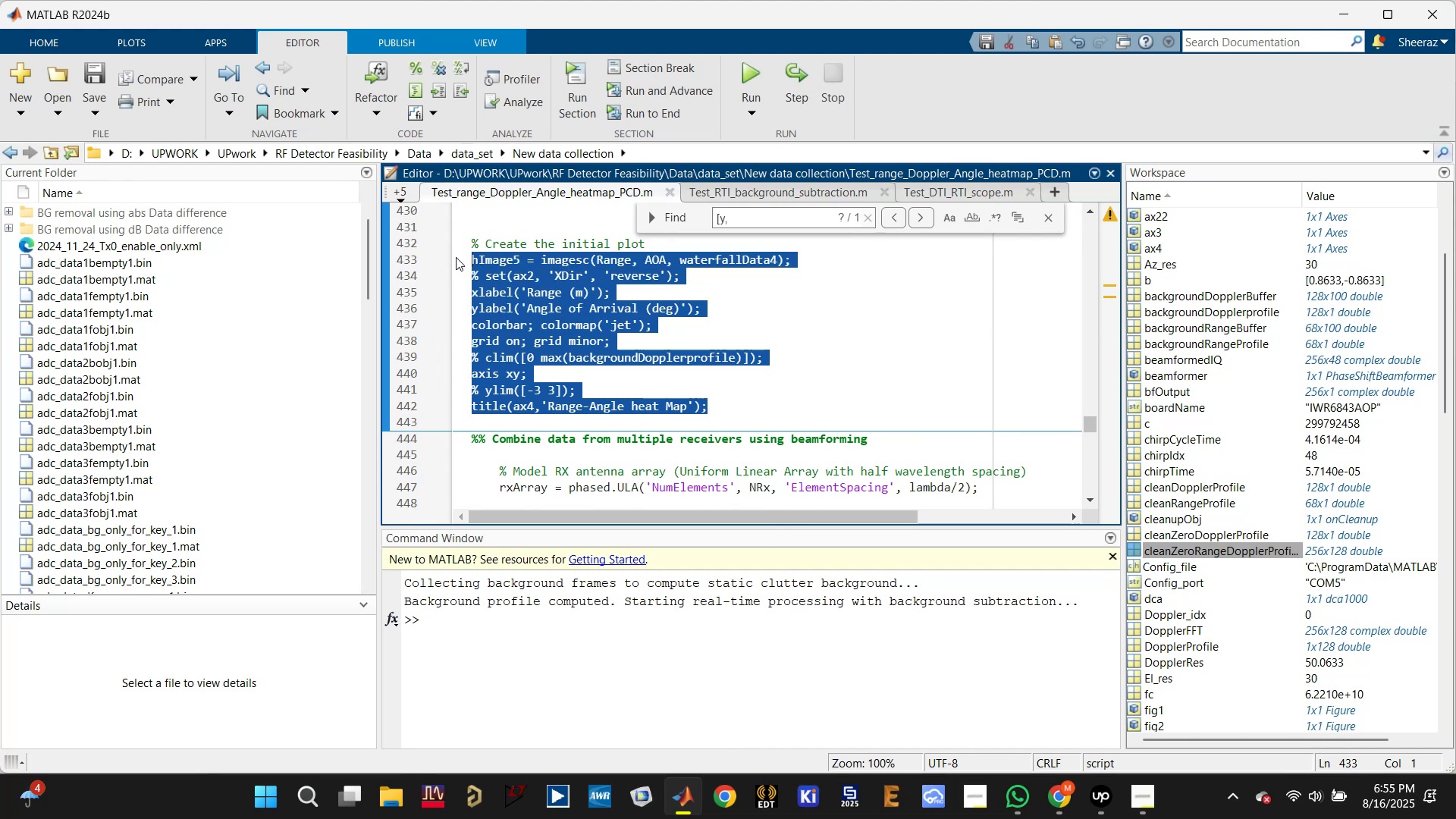 
key(Control+V)
 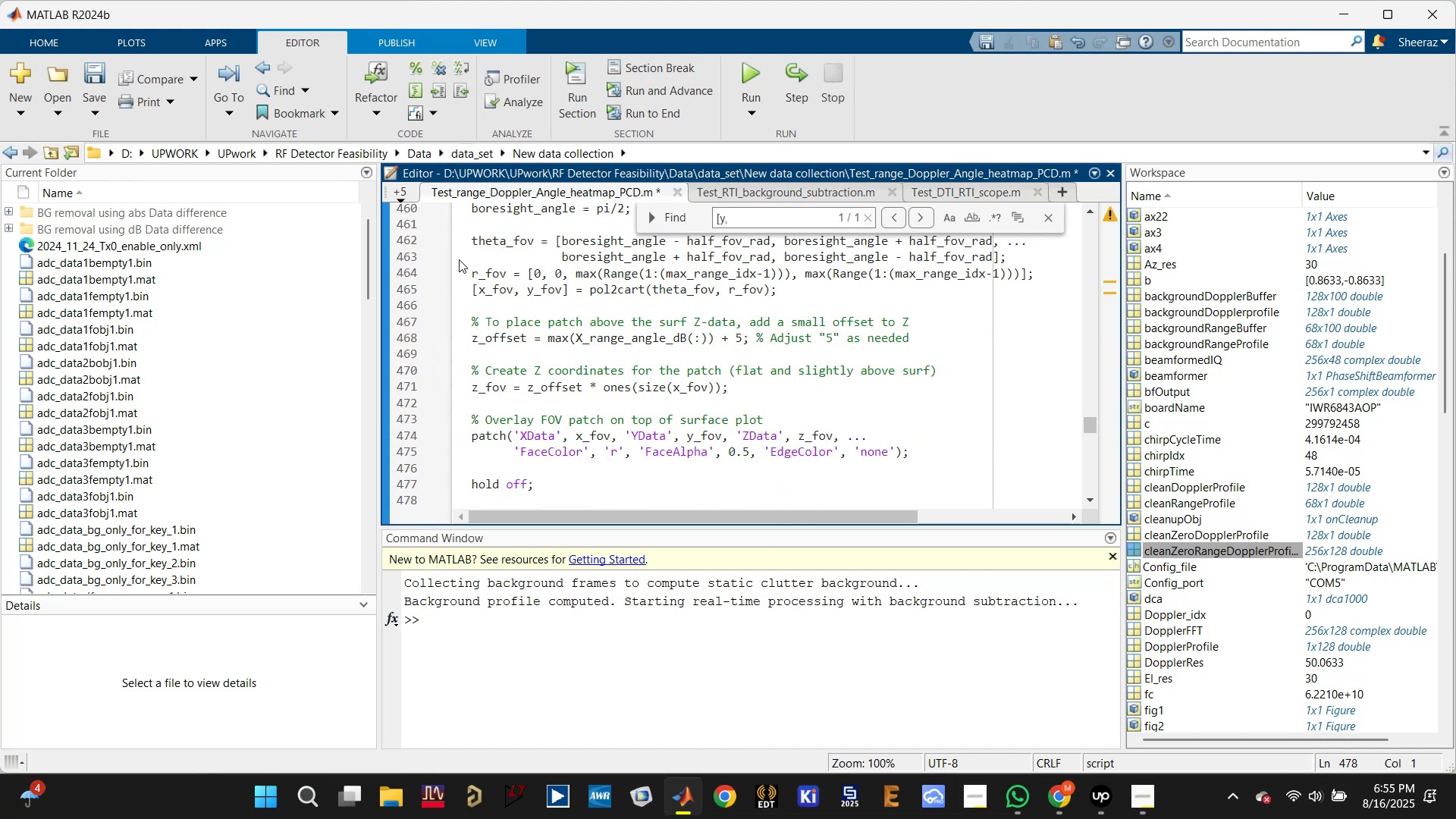 
hold_key(key=ControlLeft, duration=0.41)
 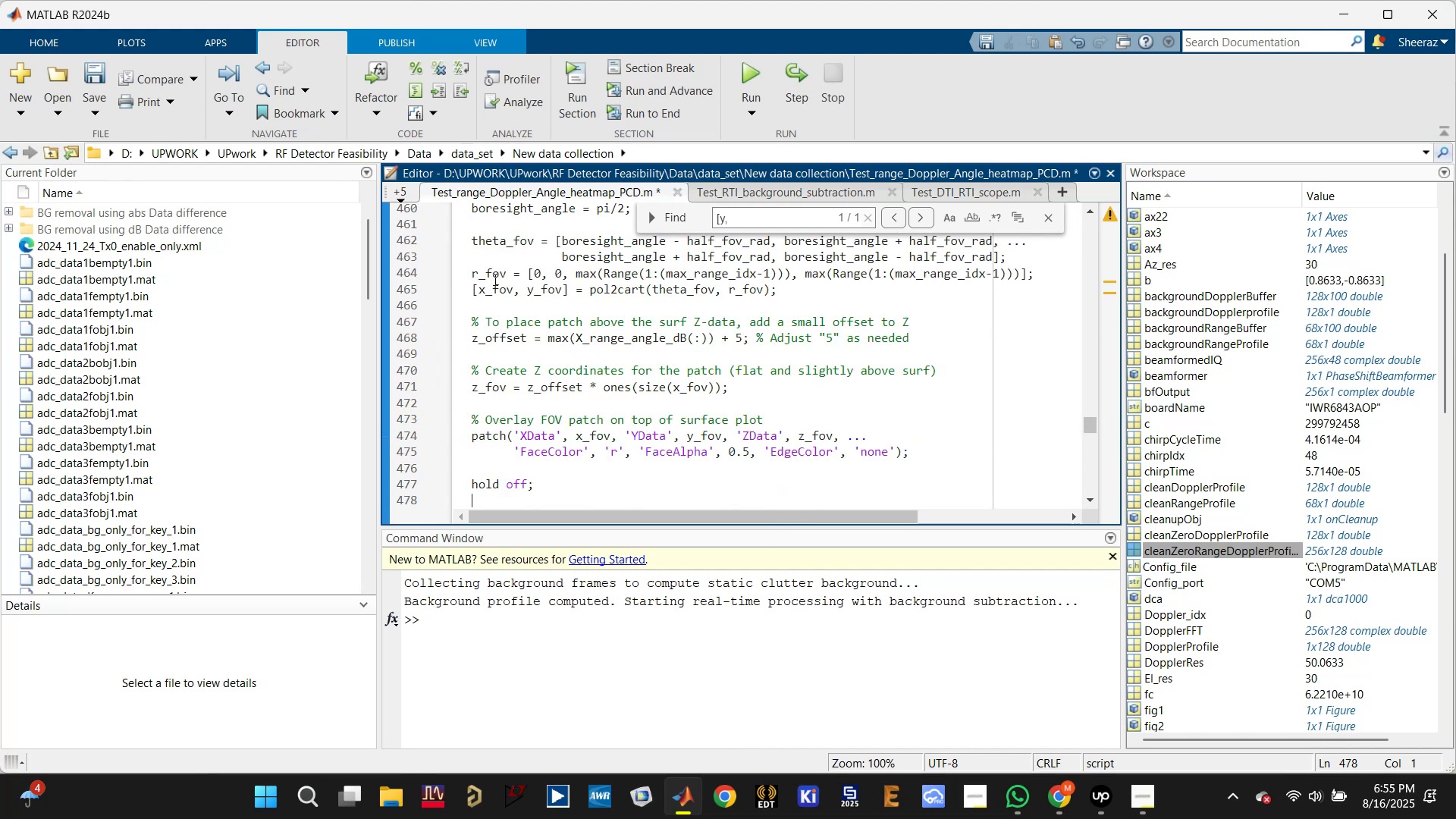 
wait(6.87)
 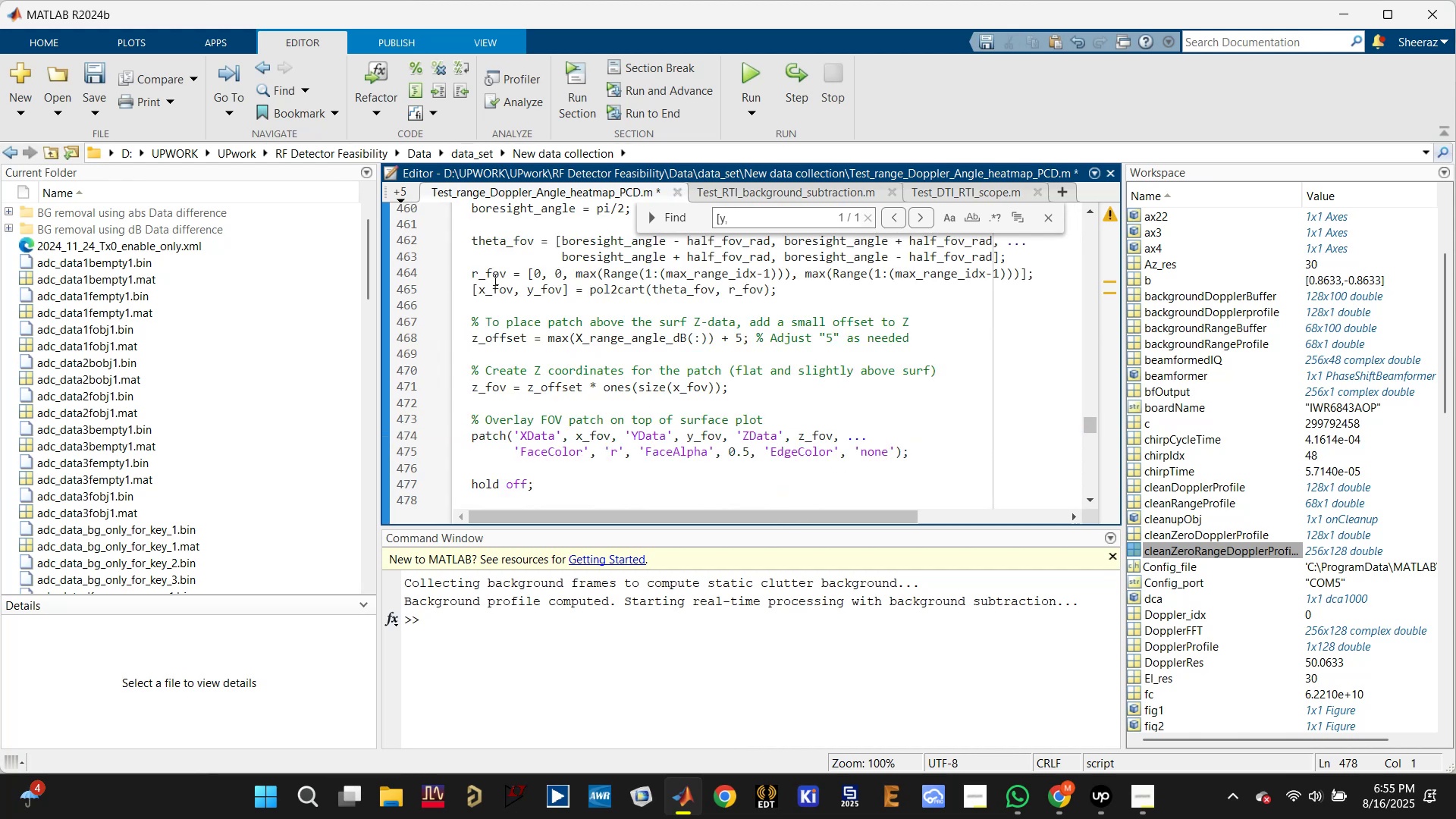 
scroll: coordinate [576, 375], scroll_direction: down, amount: 1.0
 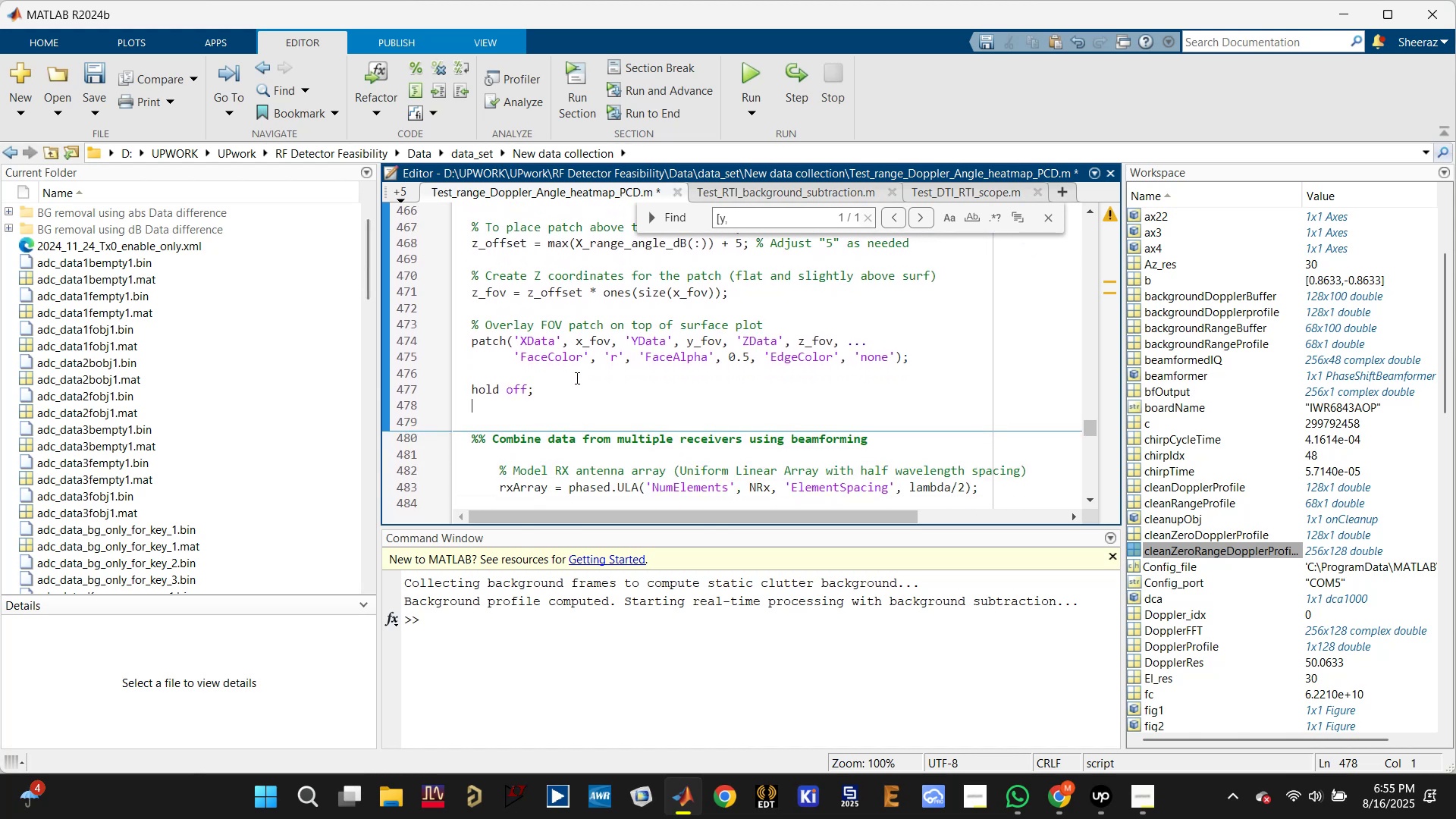 
scroll: coordinate [573, 387], scroll_direction: none, amount: 0.0
 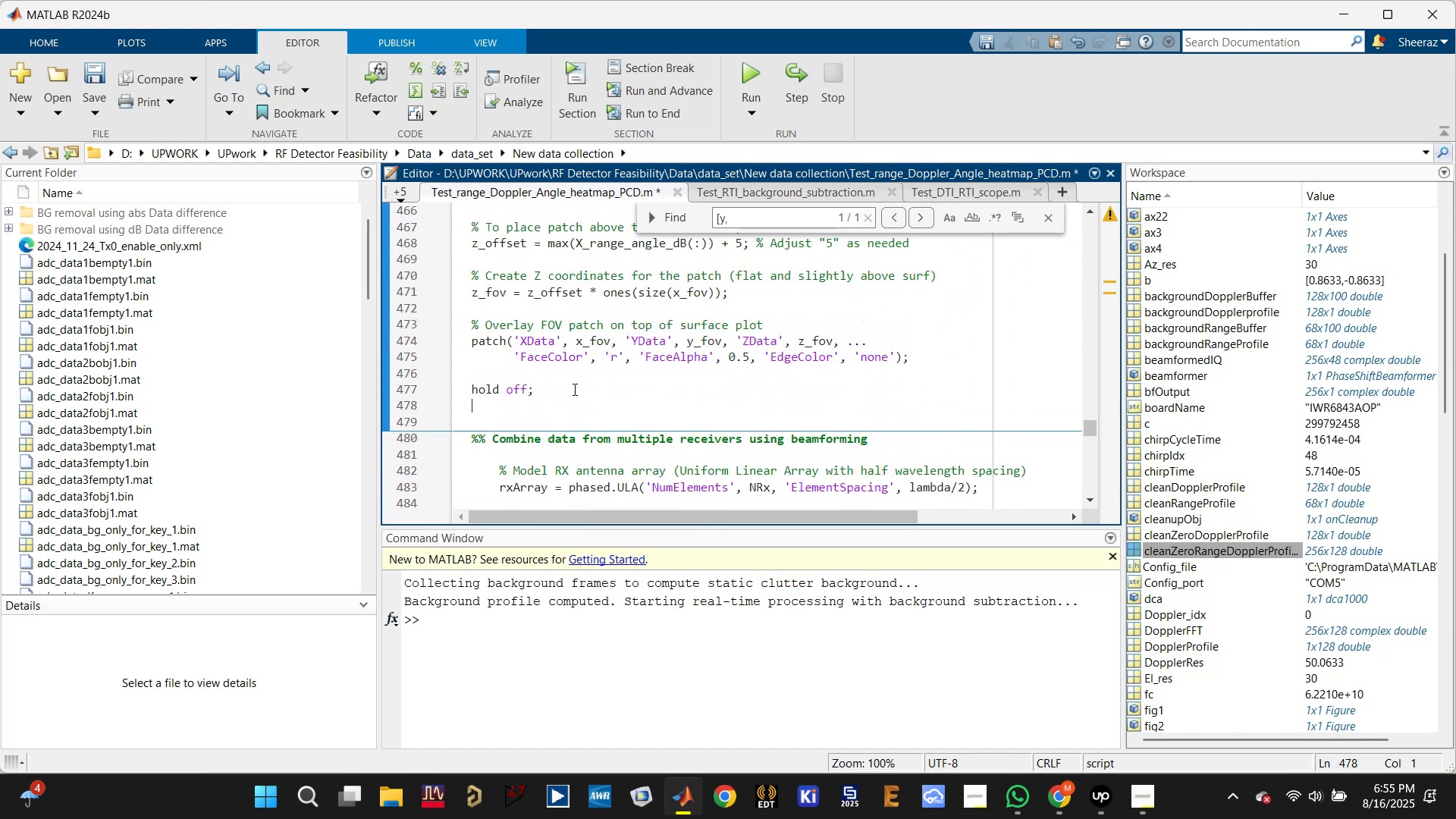 
left_click_drag(start_coordinate=[566, 402], to_coordinate=[492, 387])
 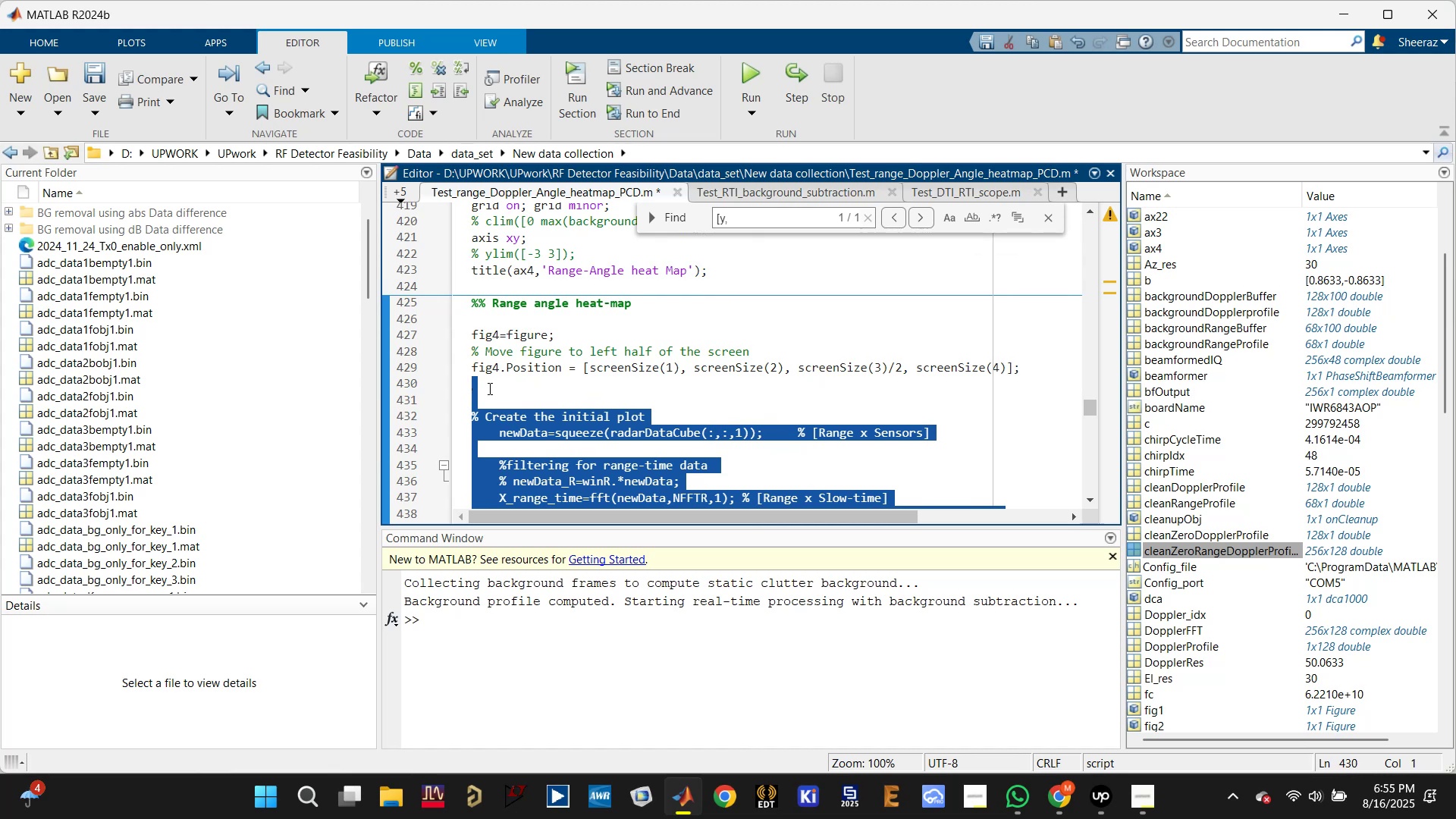 
scroll: coordinate [504, 369], scroll_direction: up, amount: 7.0
 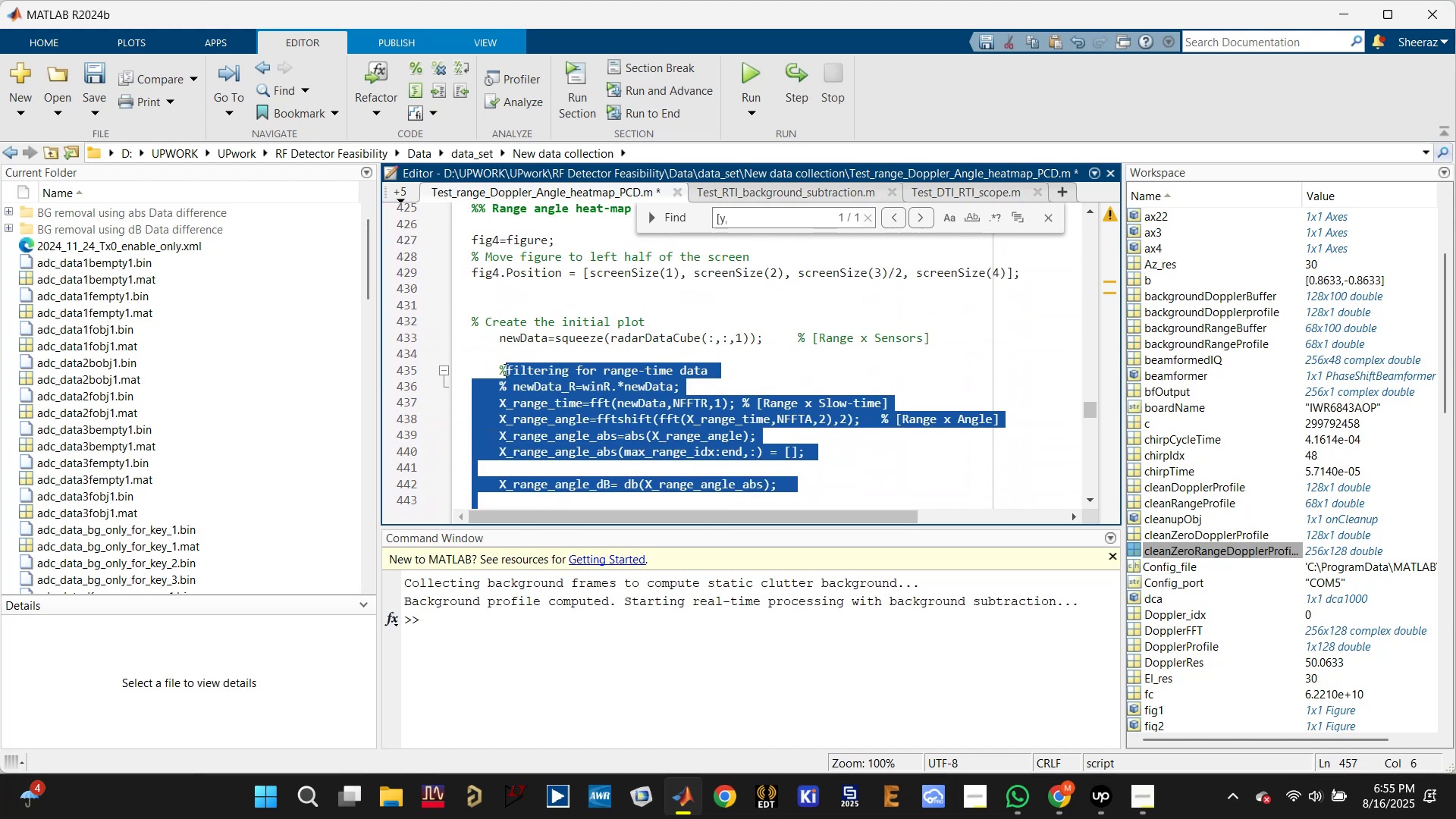 
scroll: coordinate [504, 369], scroll_direction: up, amount: 1.0
 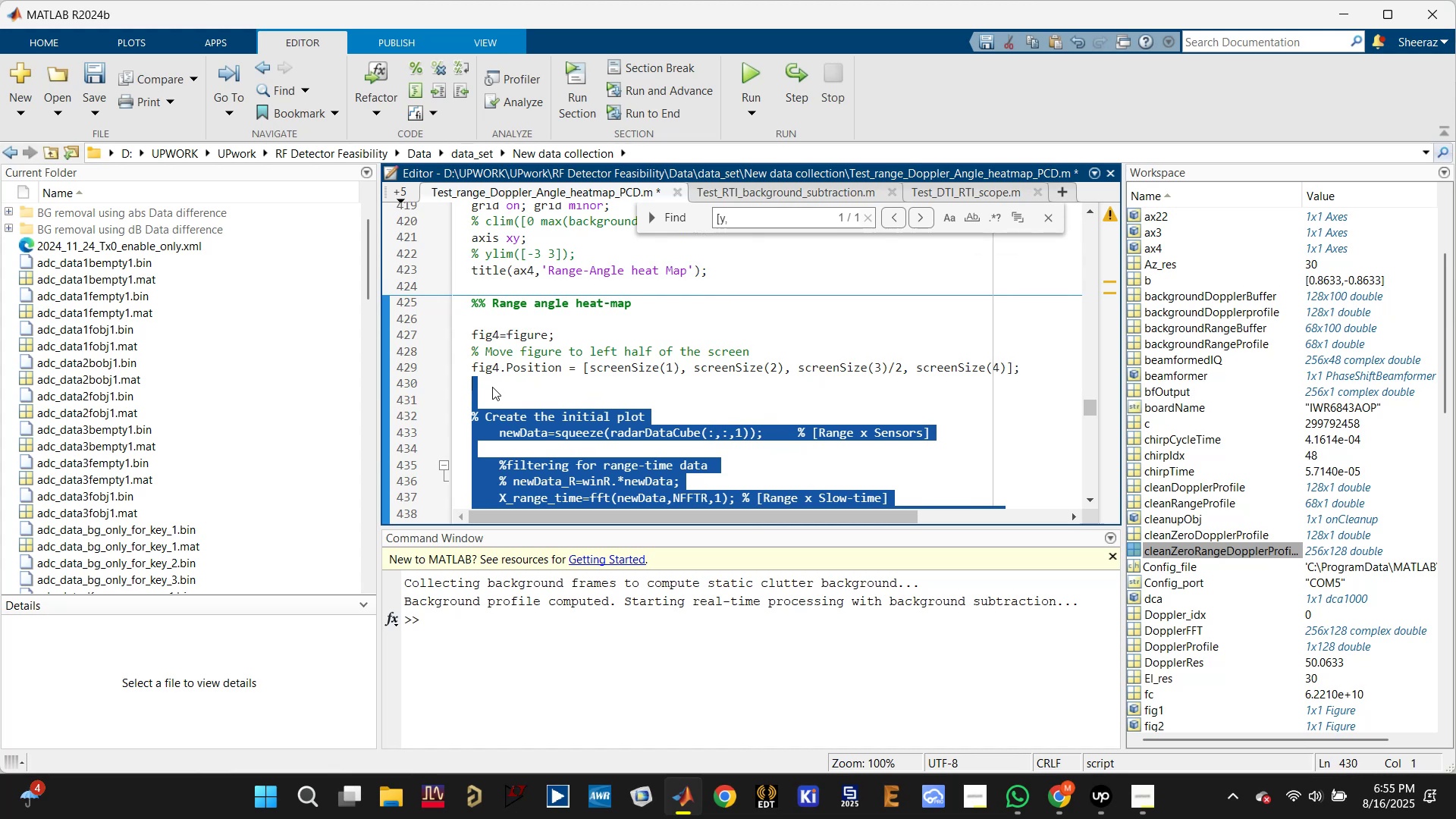 
key(Control+X)
 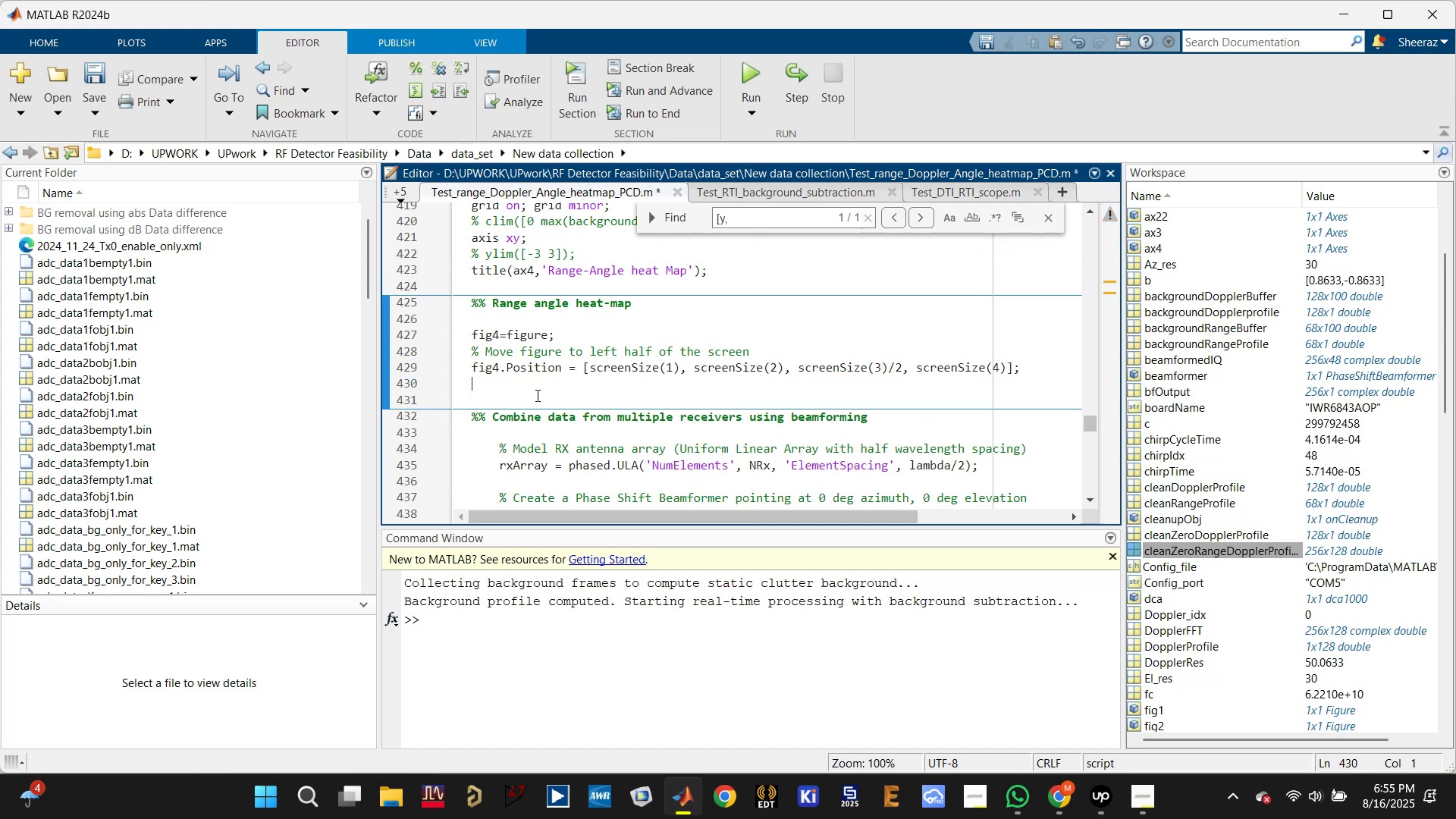 
scroll: coordinate [551, 403], scroll_direction: down, amount: 11.0
 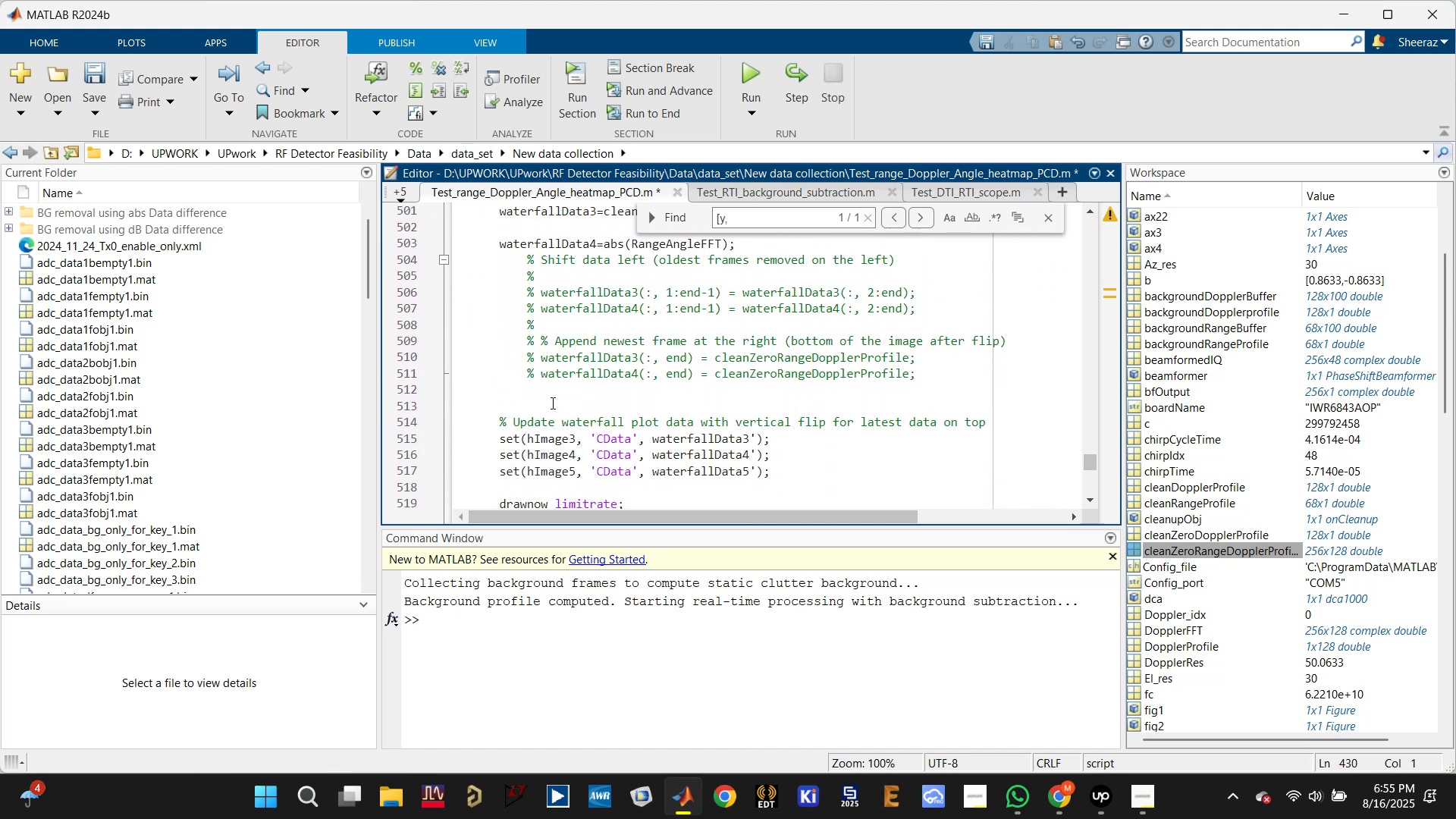 
scroll: coordinate [551, 403], scroll_direction: up, amount: 1.0
 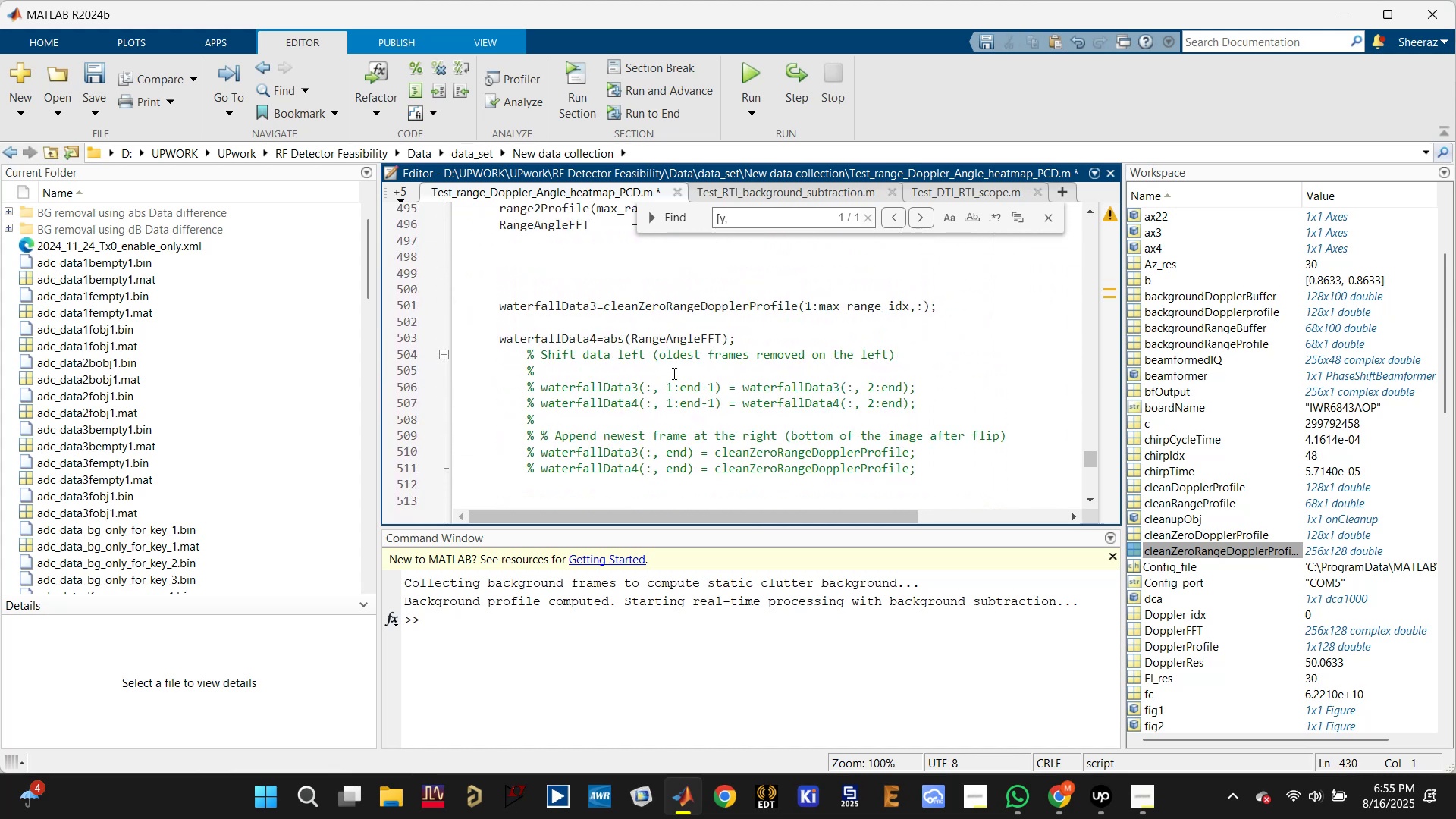 
left_click([693, 346])
 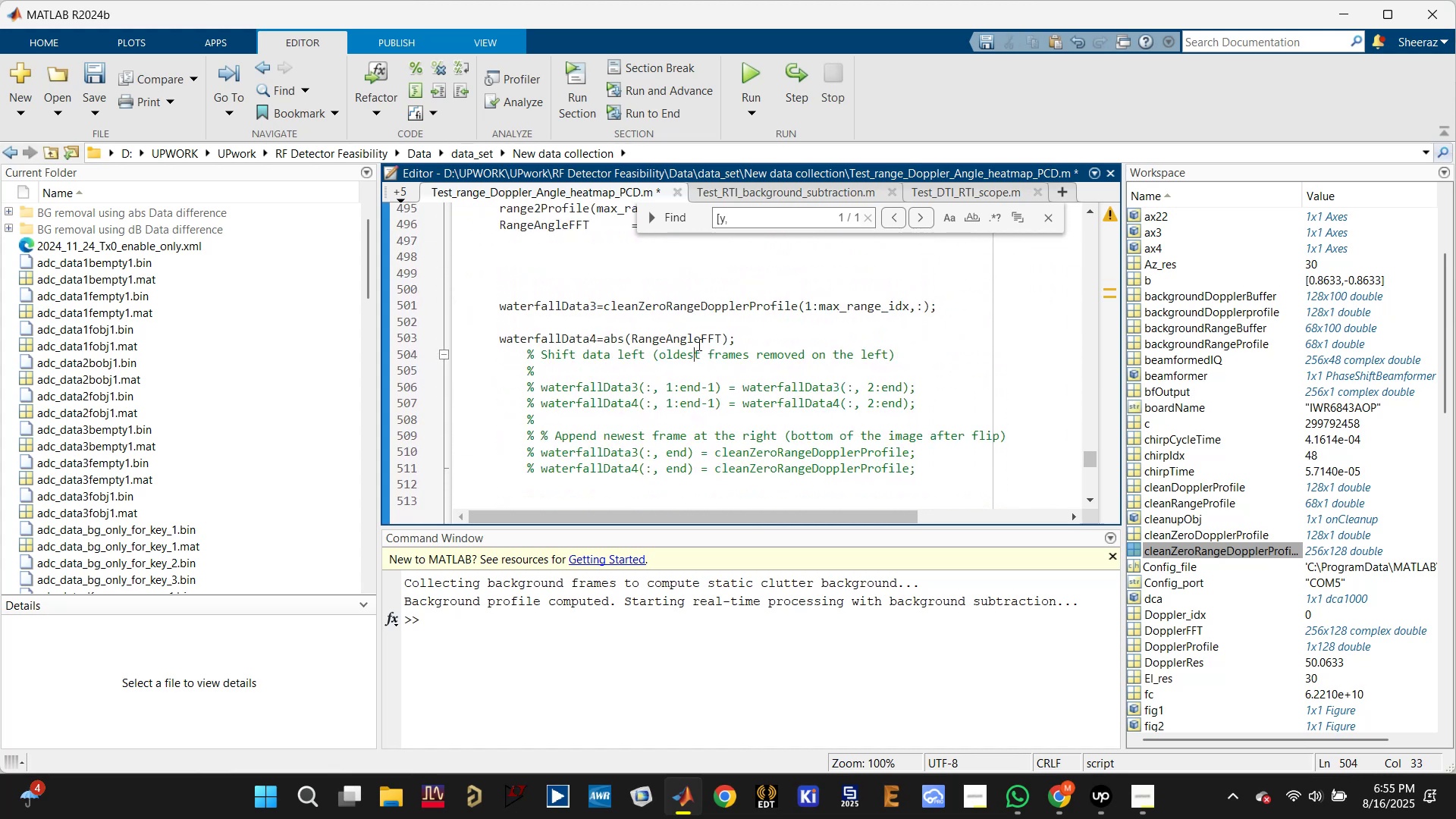 
left_click([701, 337])
 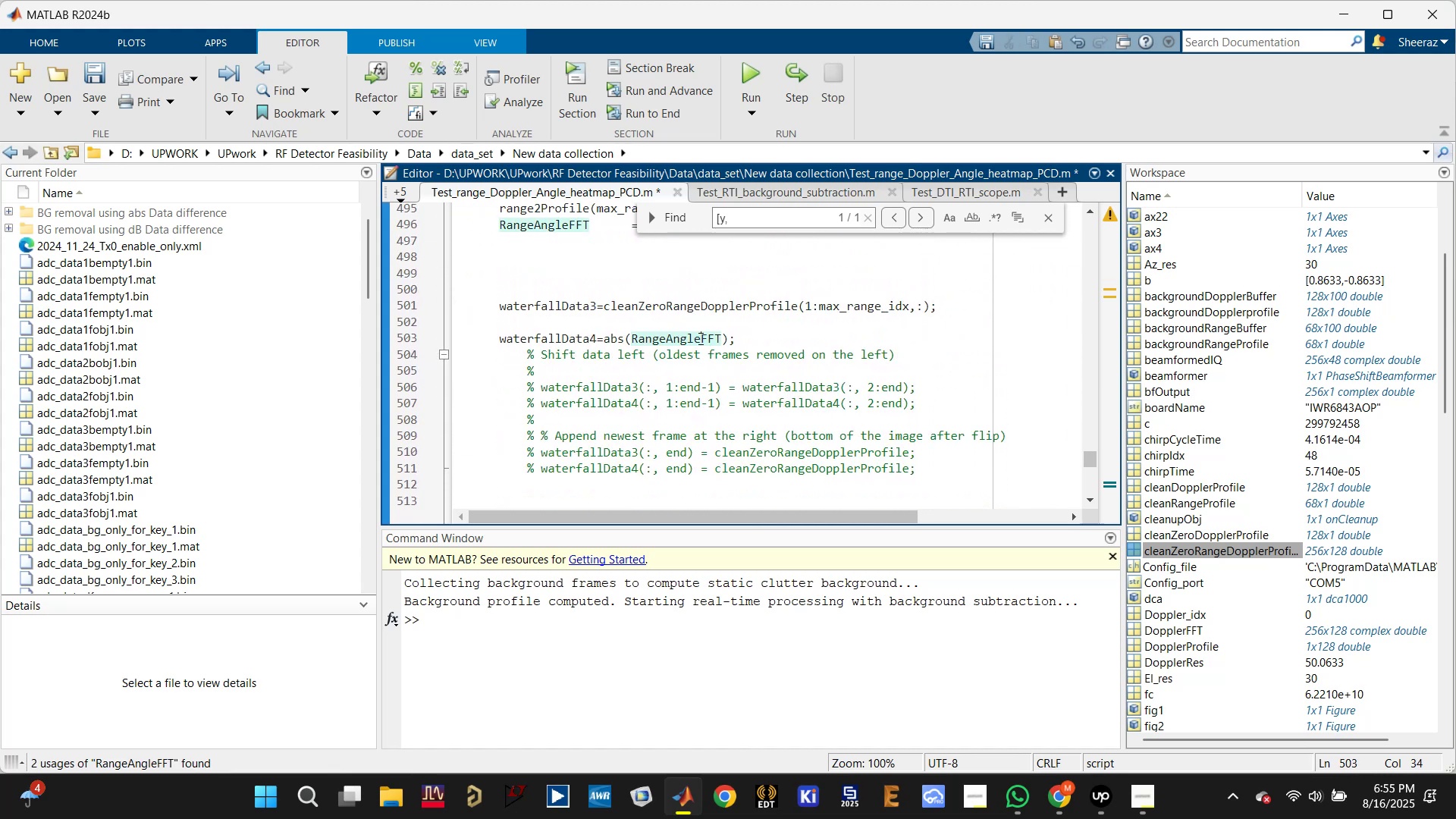 
scroll: coordinate [695, 343], scroll_direction: up, amount: 1.0
 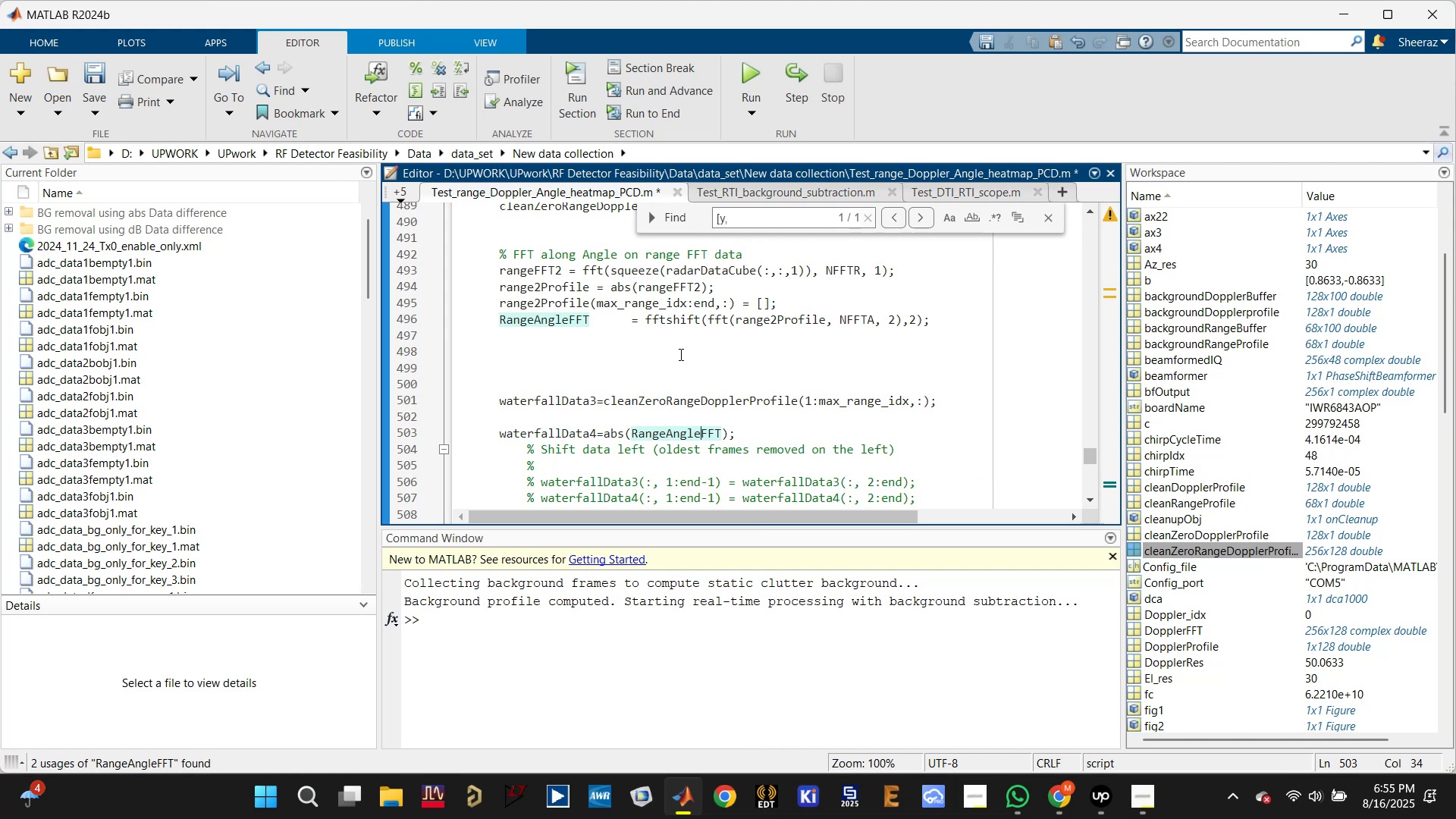 
left_click([802, 315])
 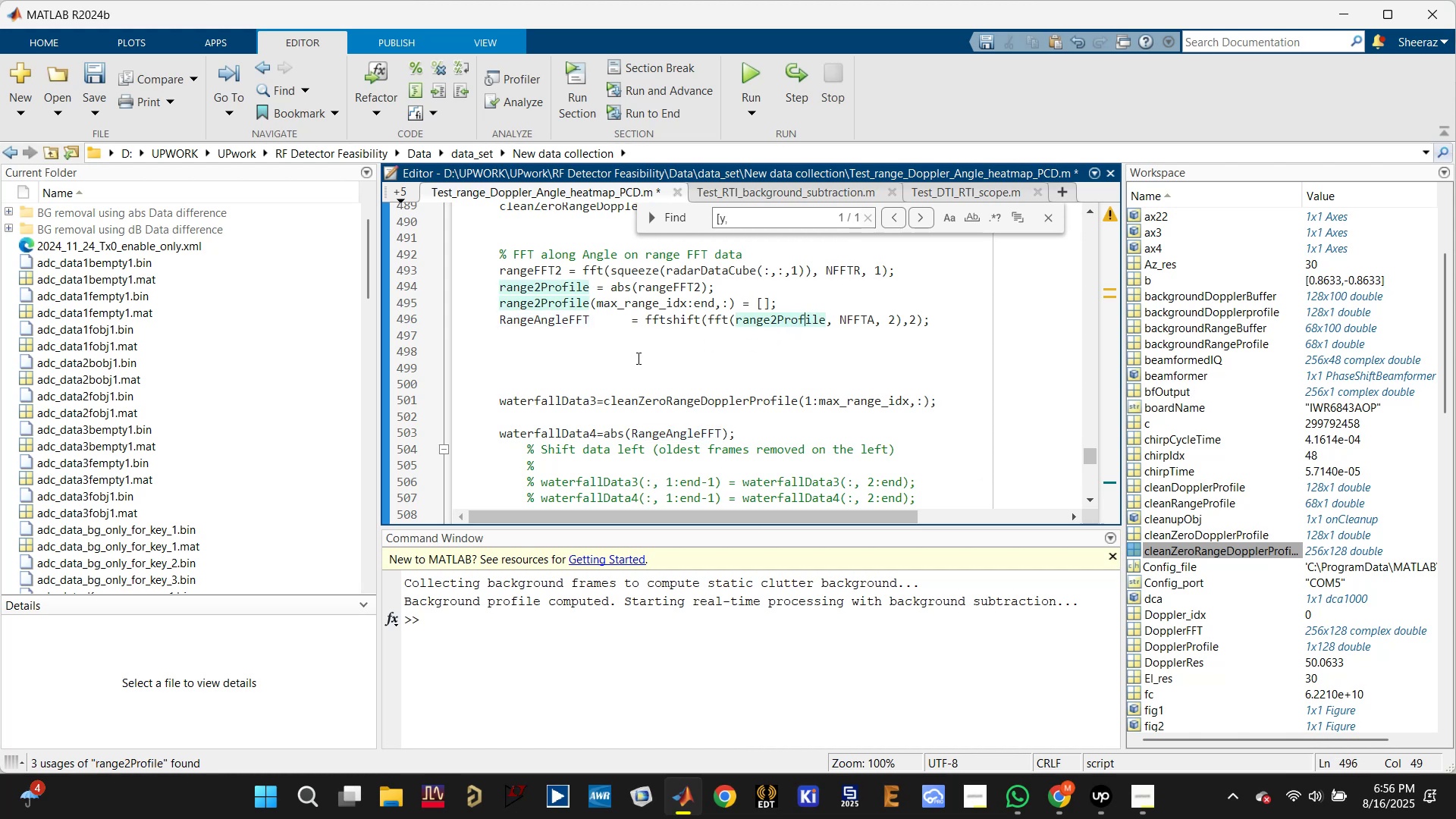 
wait(5.01)
 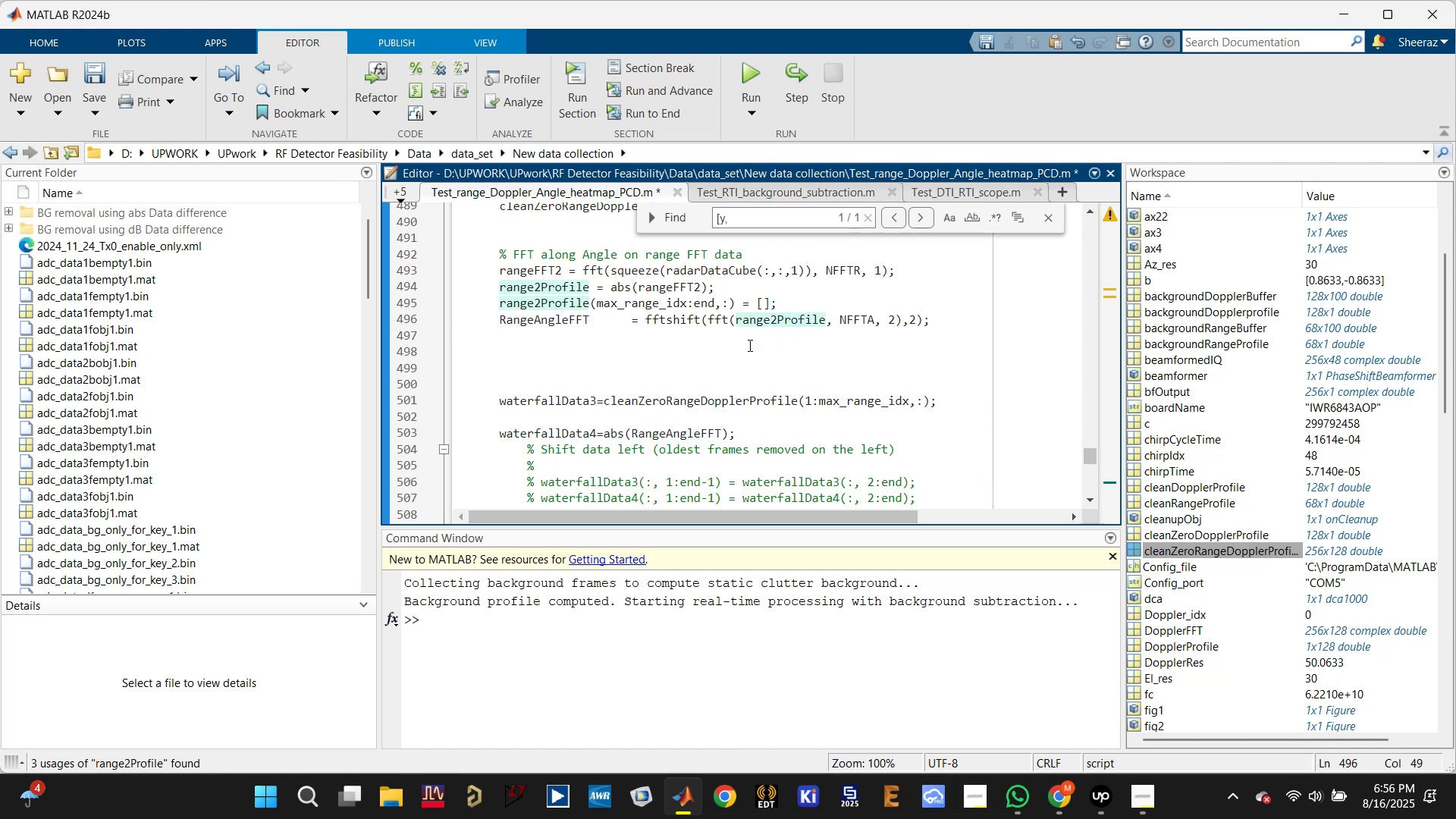 
scroll: coordinate [629, 359], scroll_direction: up, amount: 9.0
 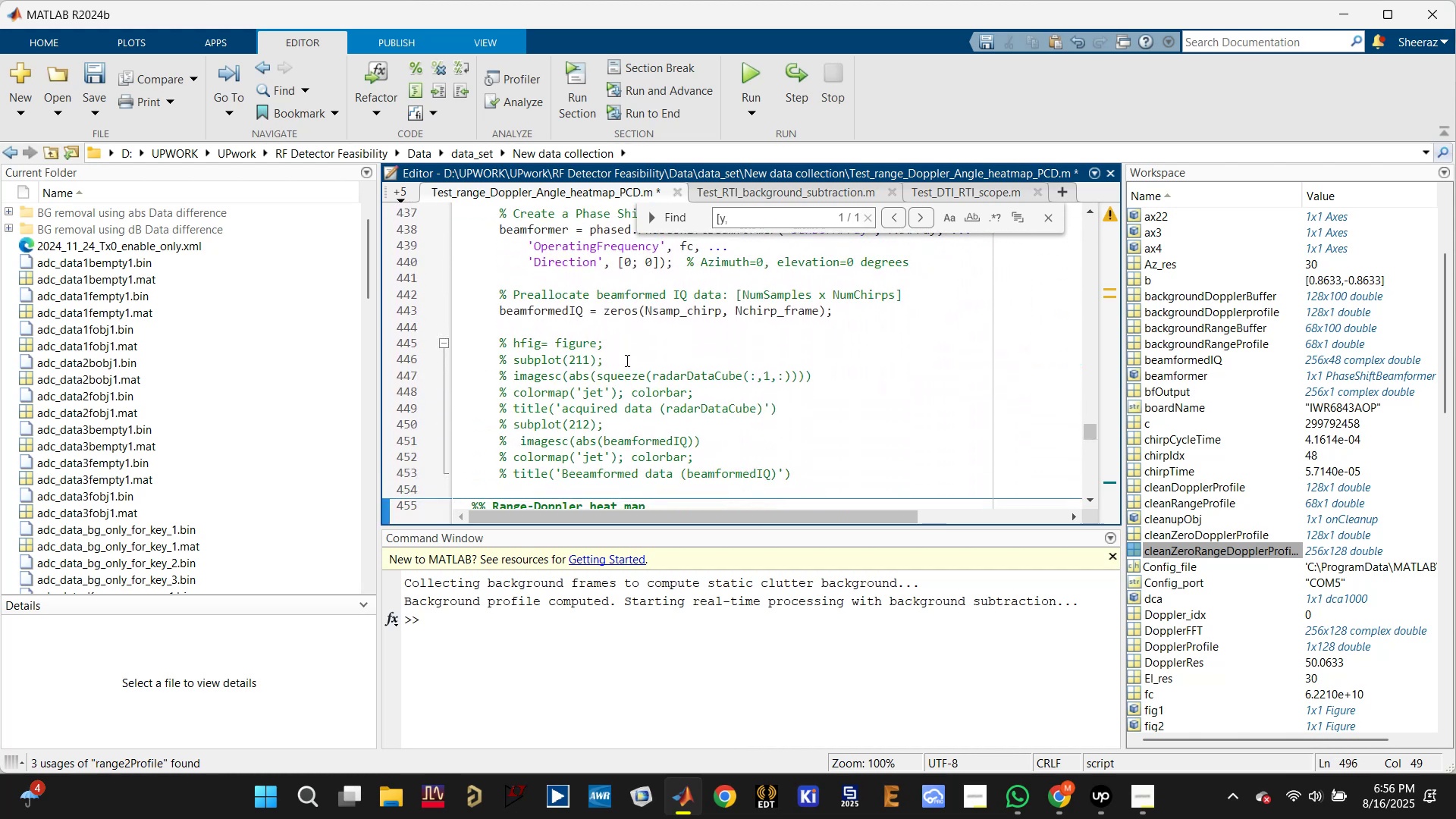 
scroll: coordinate [617, 363], scroll_direction: down, amount: 2.0
 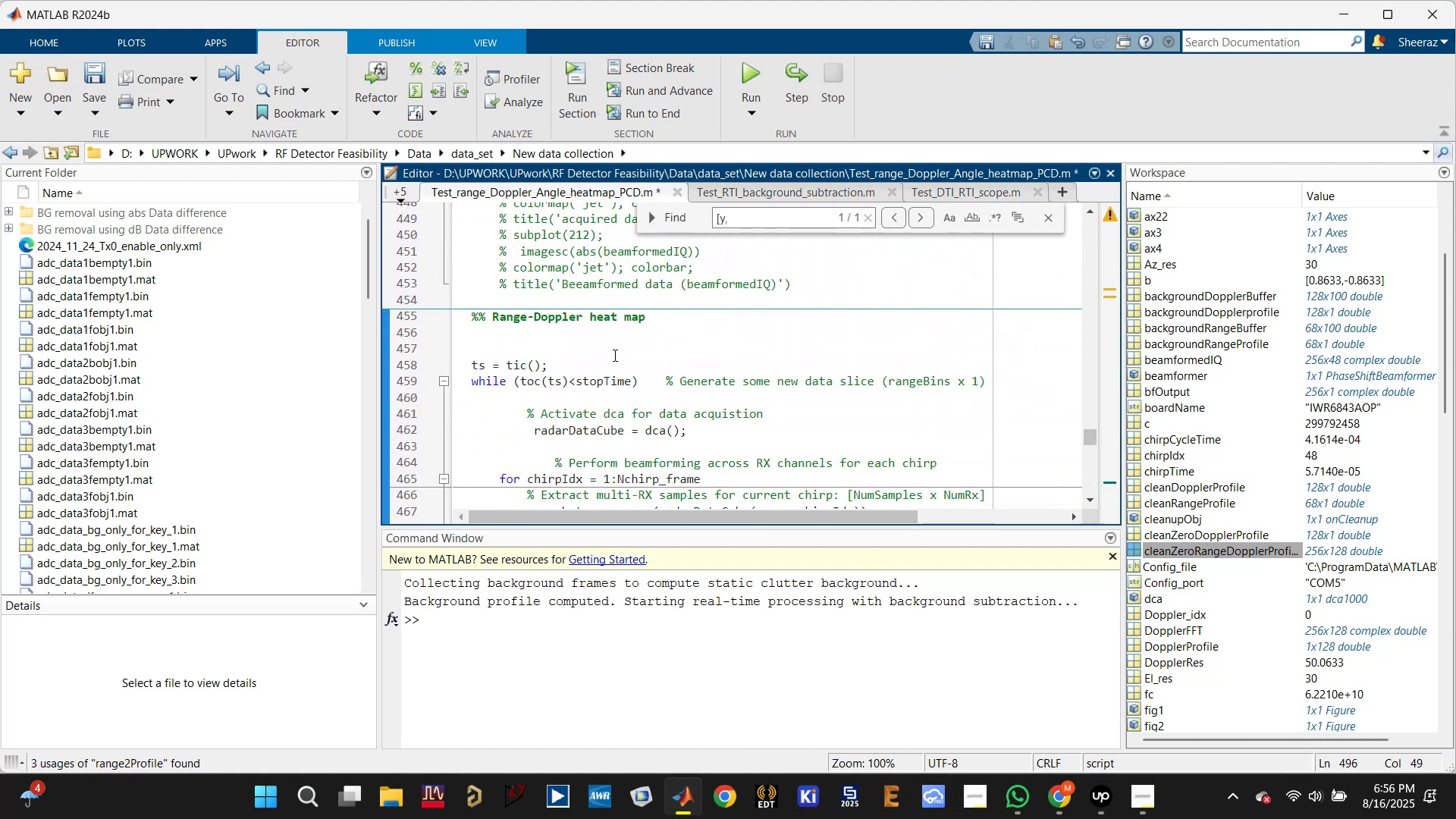 
left_click([612, 348])
 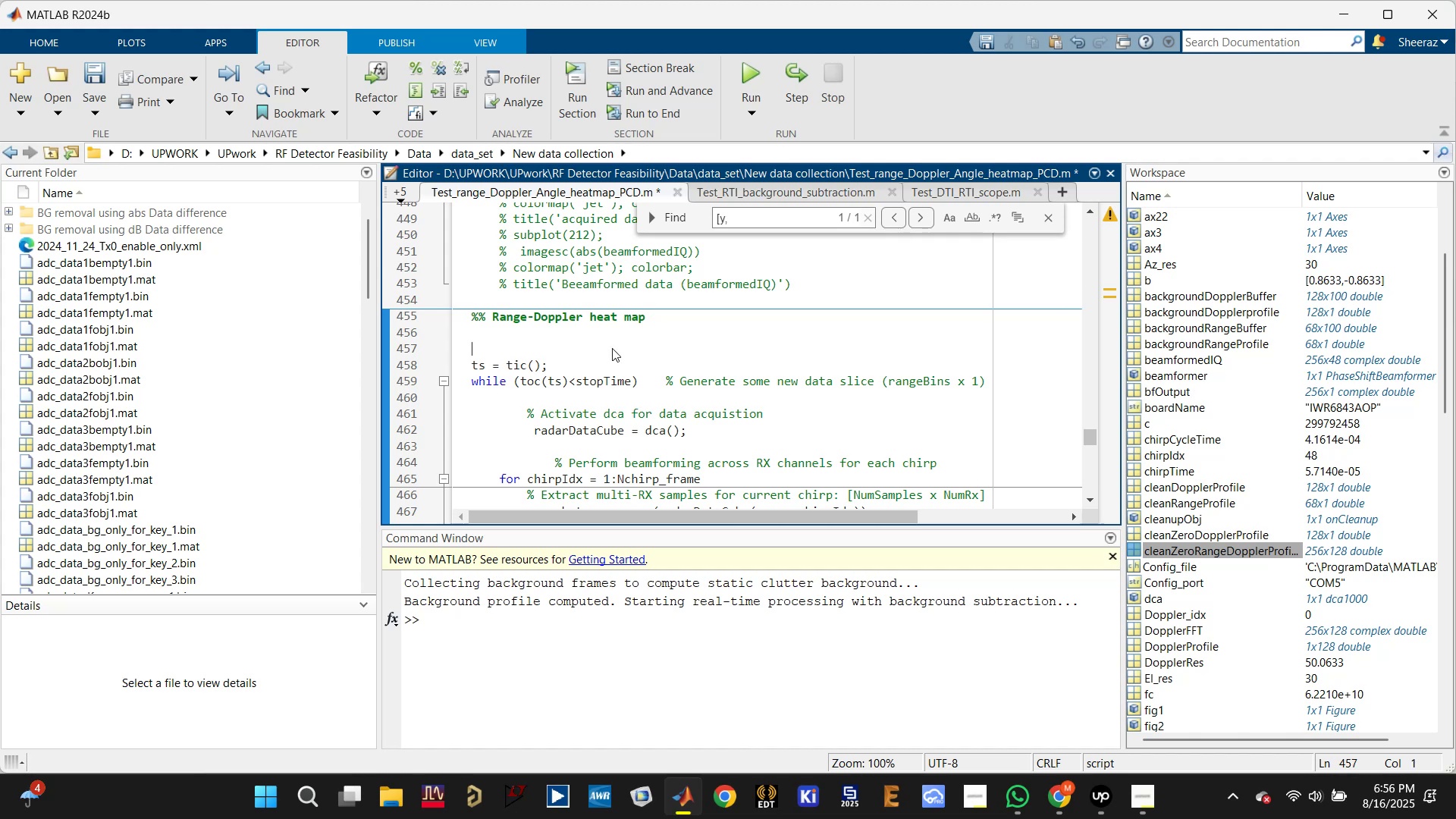 
hold_key(key=ControlLeft, duration=0.99)
 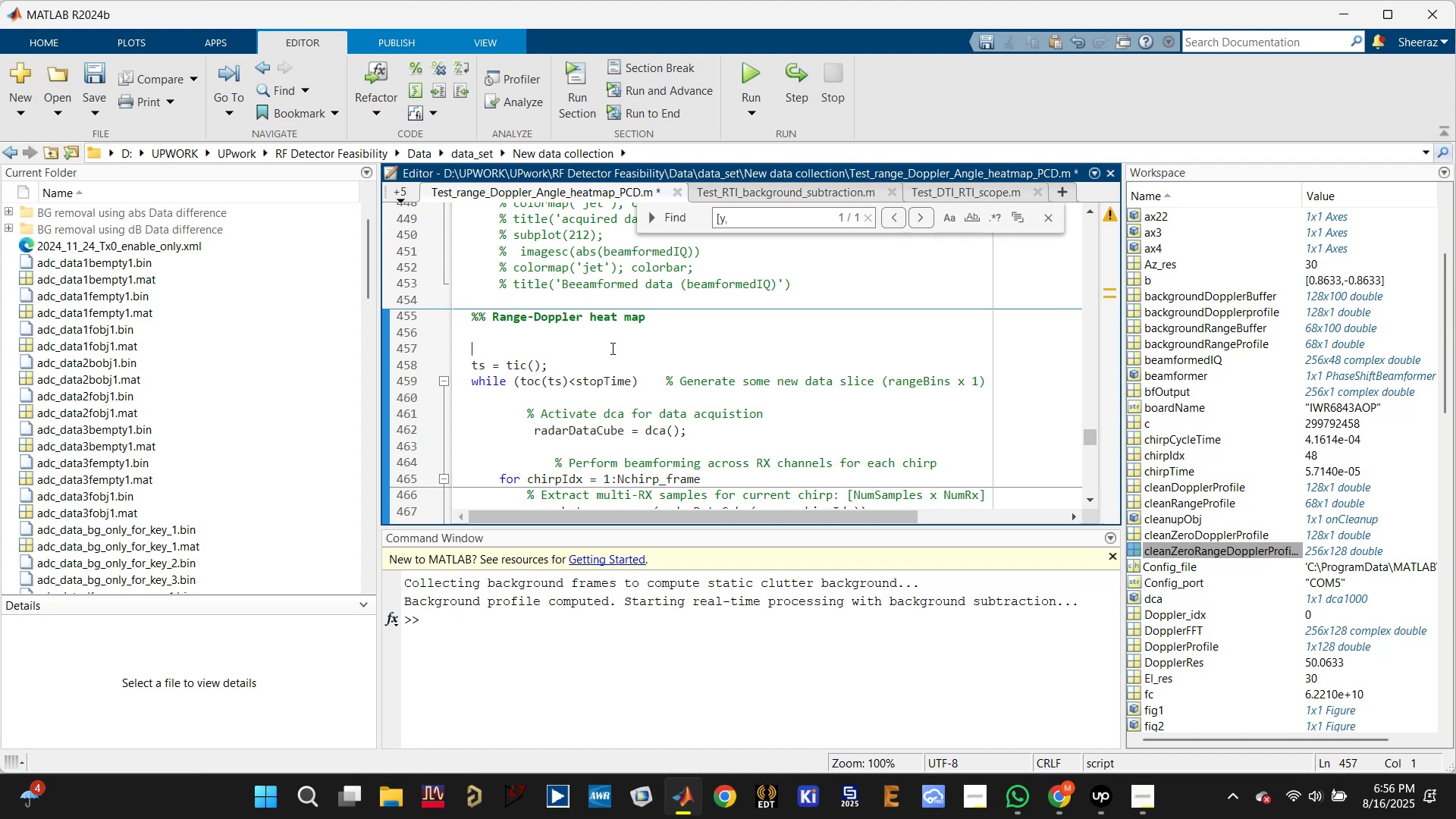 
scroll: coordinate [563, 450], scroll_direction: down, amount: 26.0
 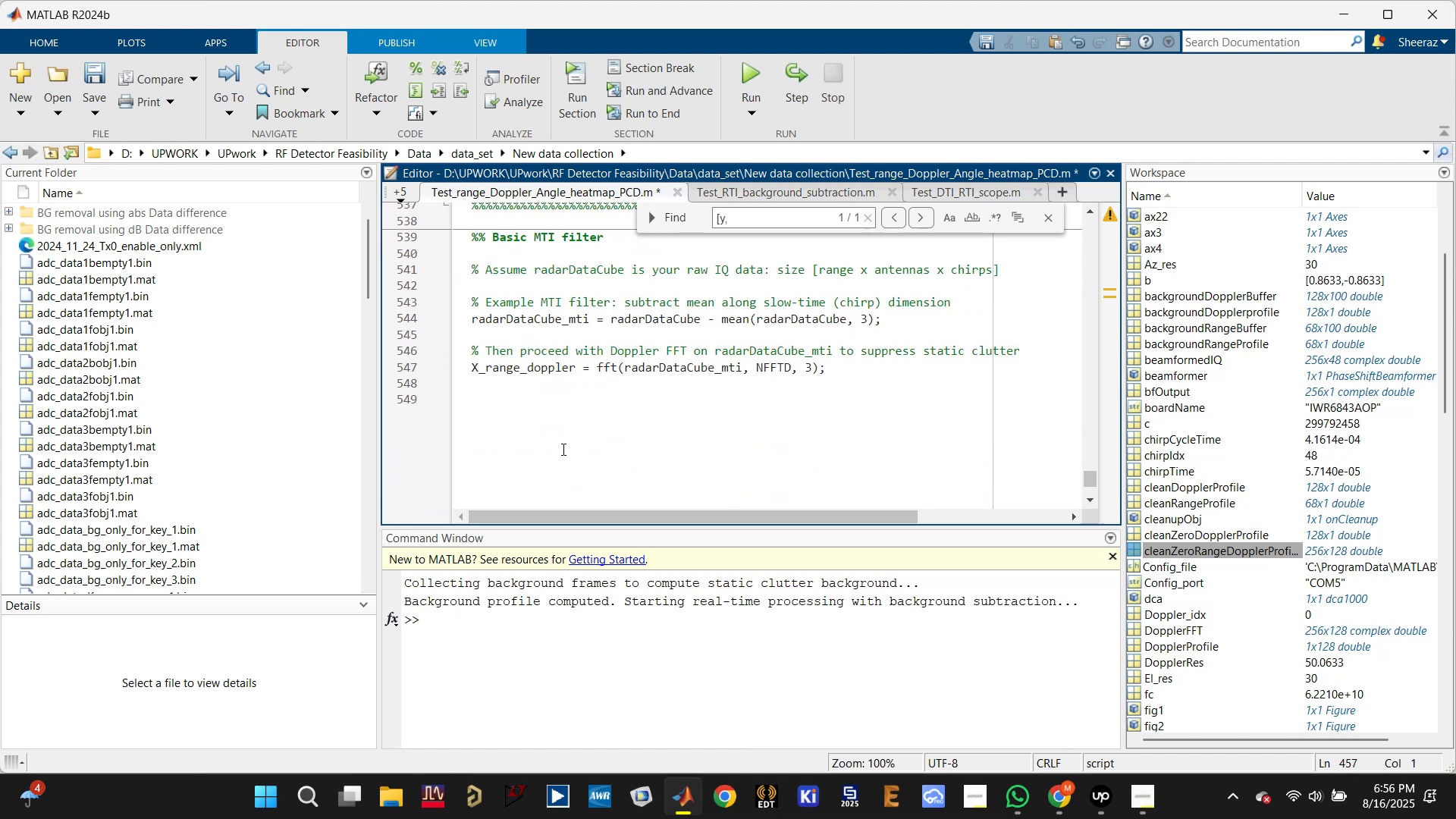 
left_click([556, 455])
 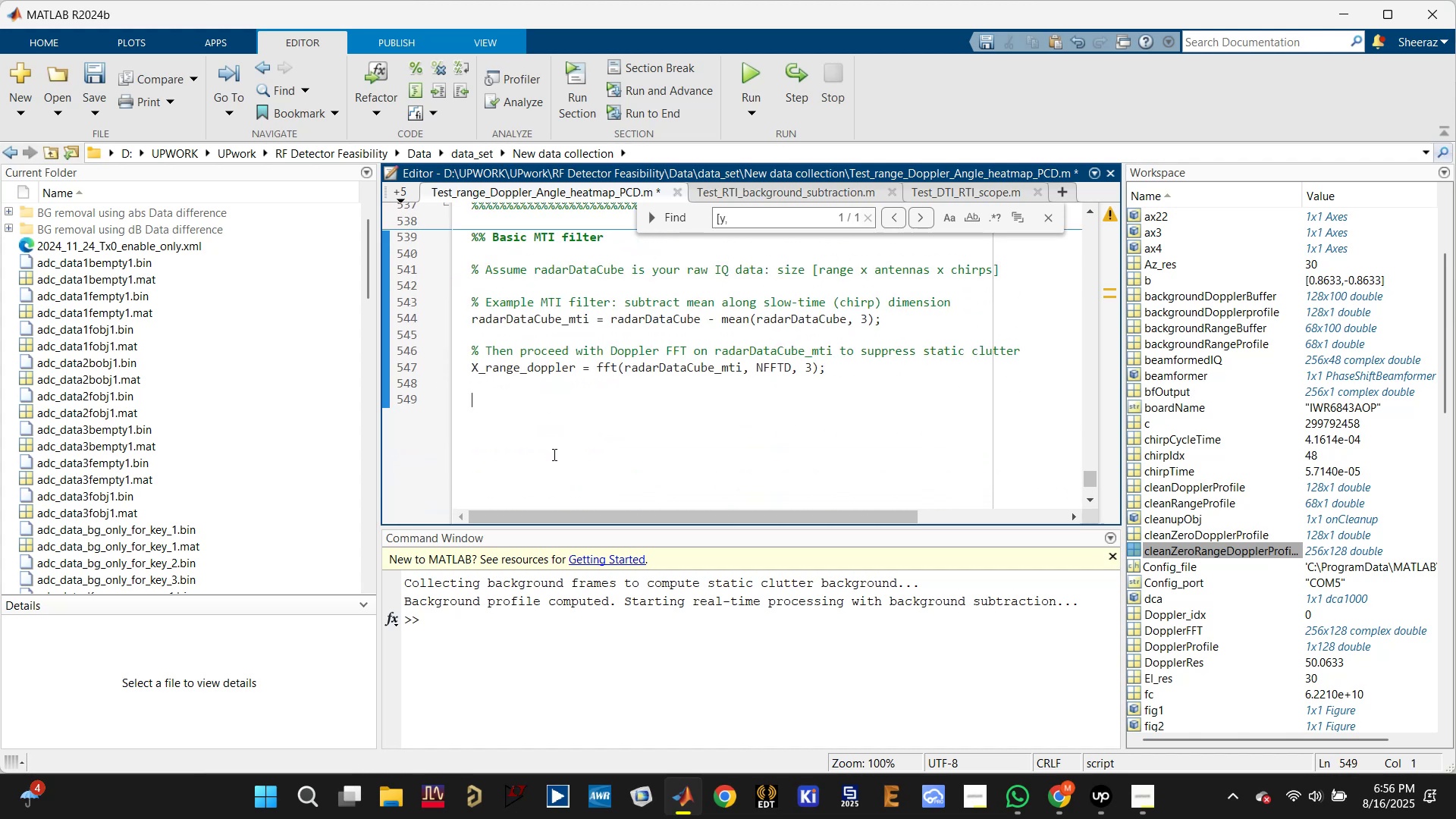 
type(%%)
 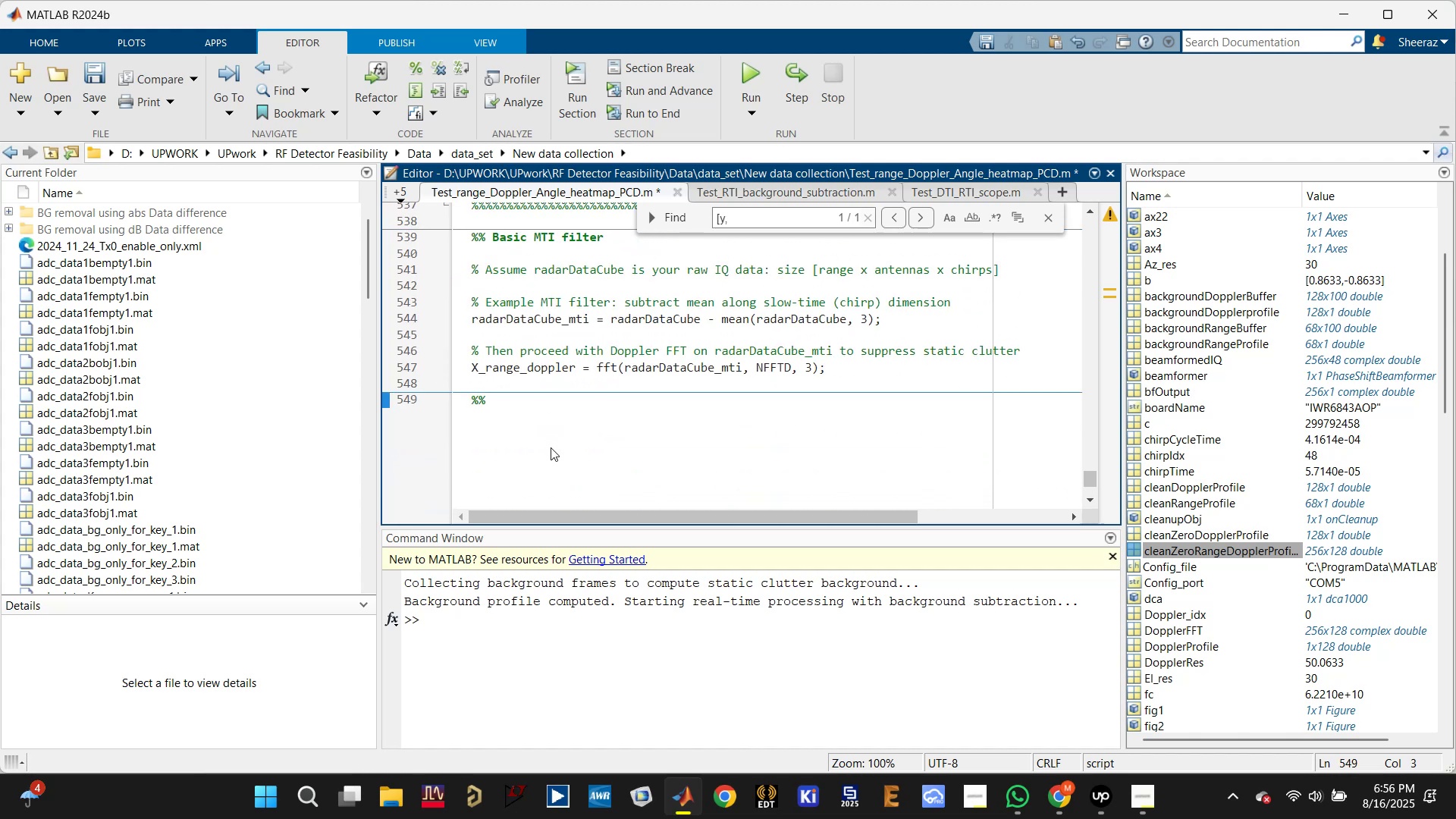 
key(Enter)
 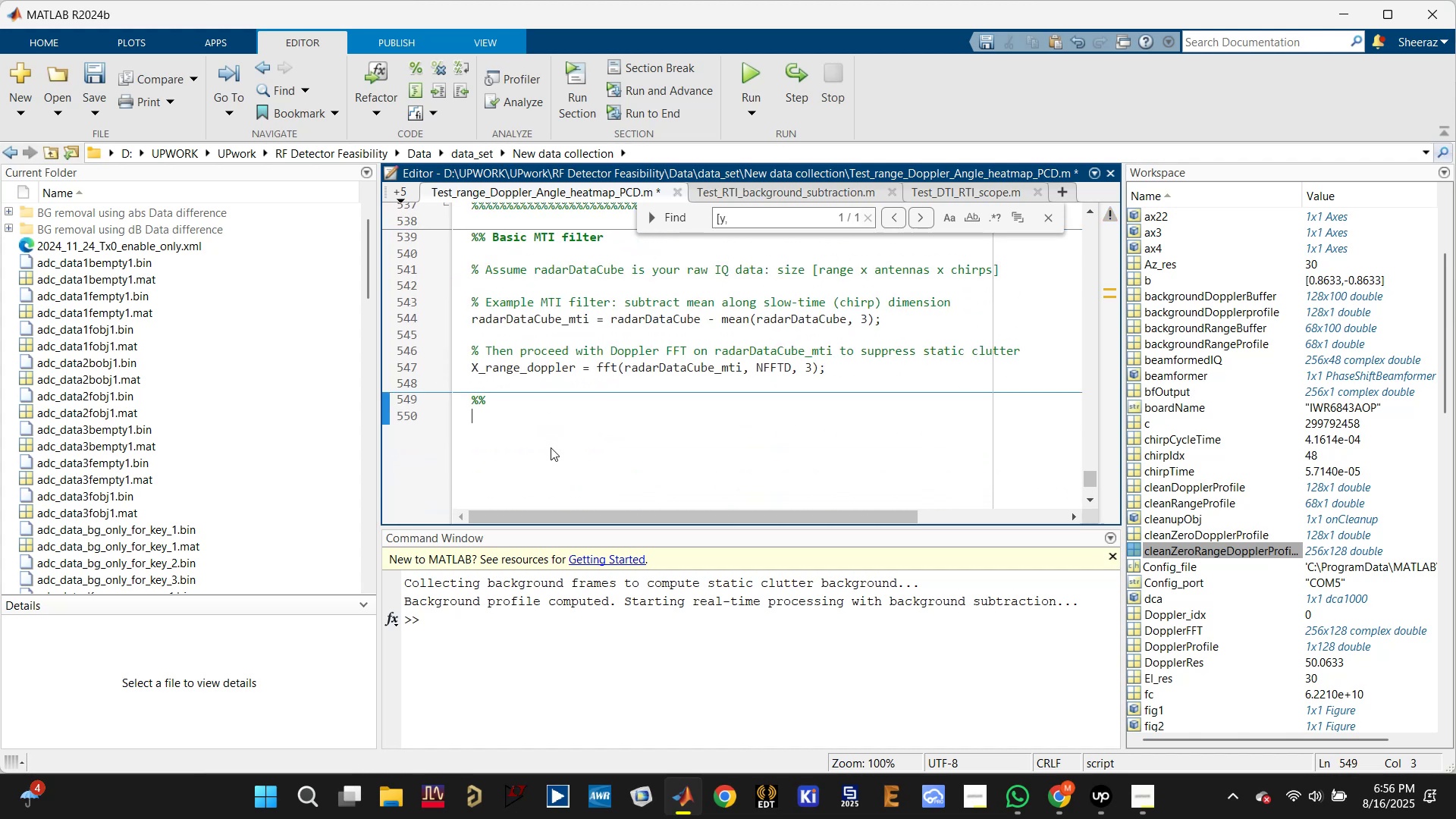 
key(Enter)
 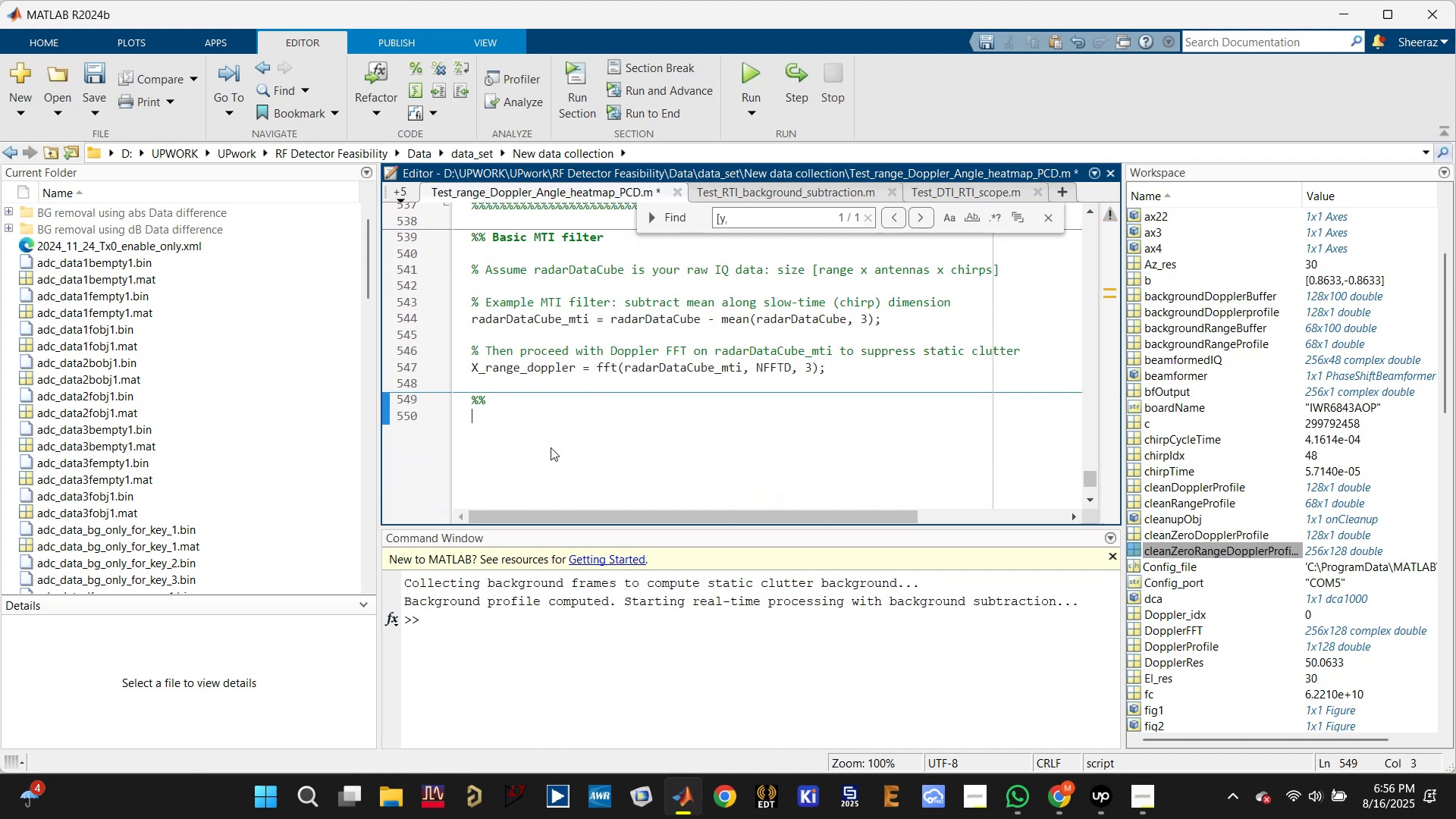 
key(Control+V)
 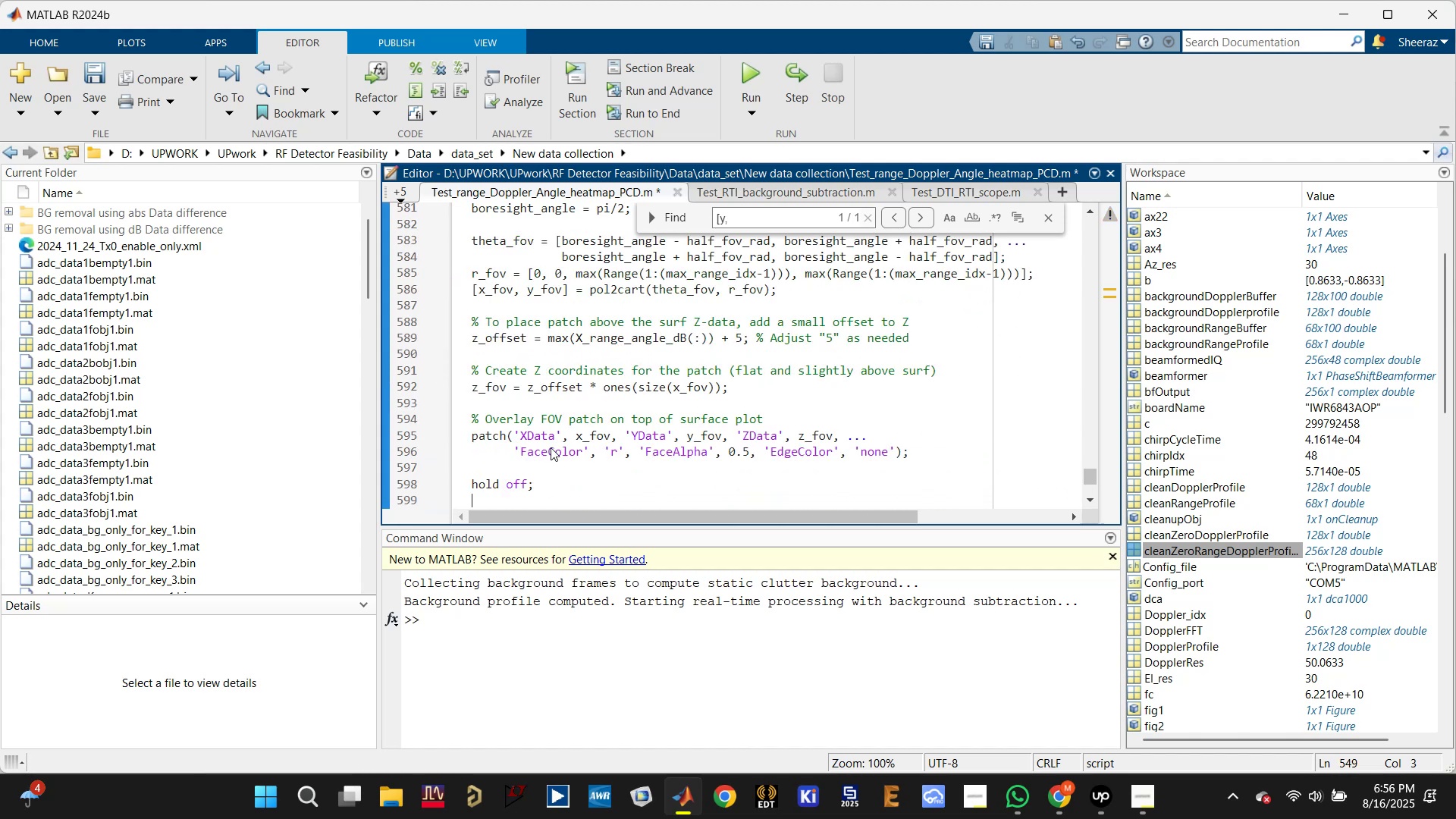 
key(Control+S)
 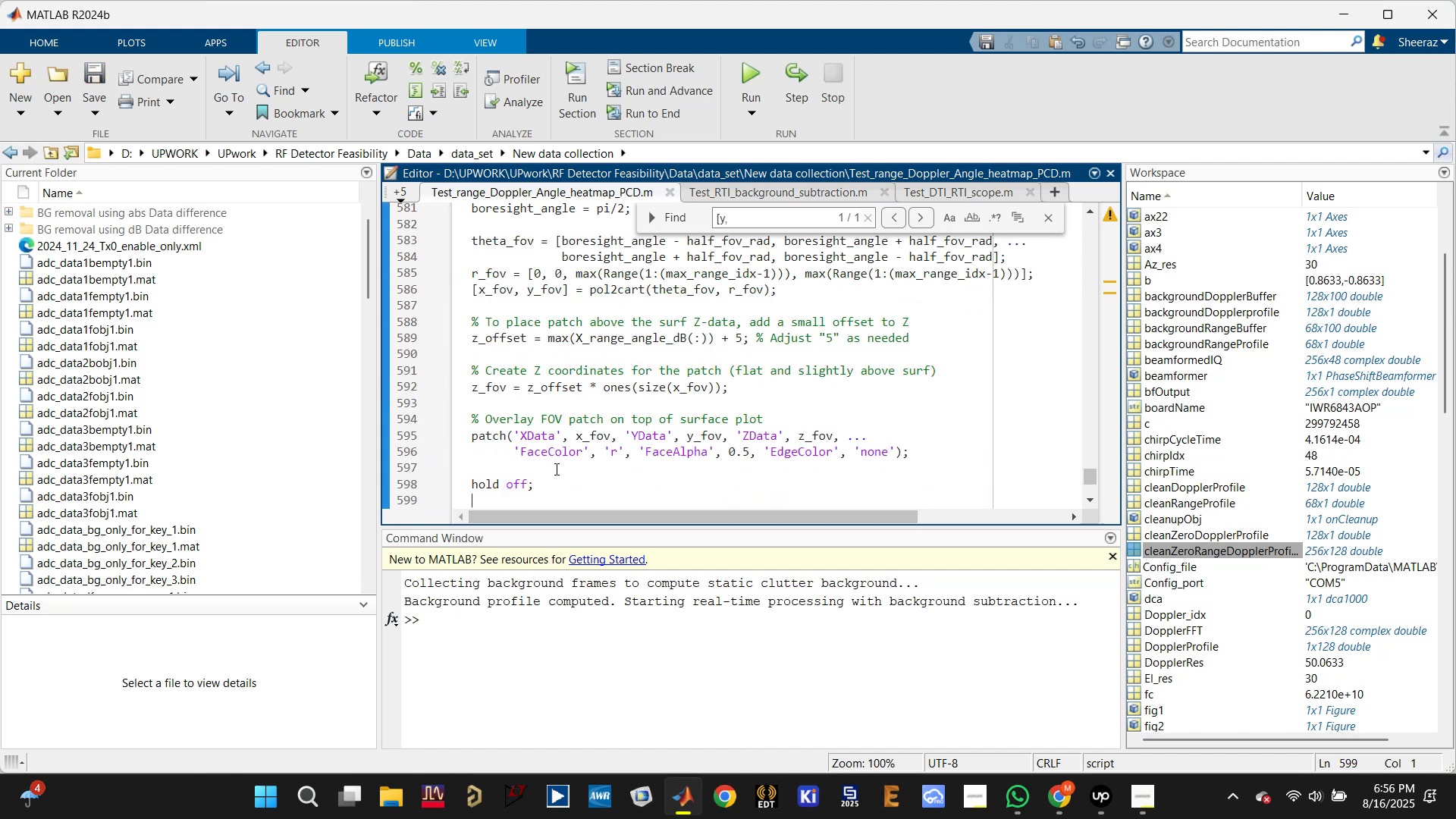 
scroll: coordinate [559, 362], scroll_direction: up, amount: 5.0
 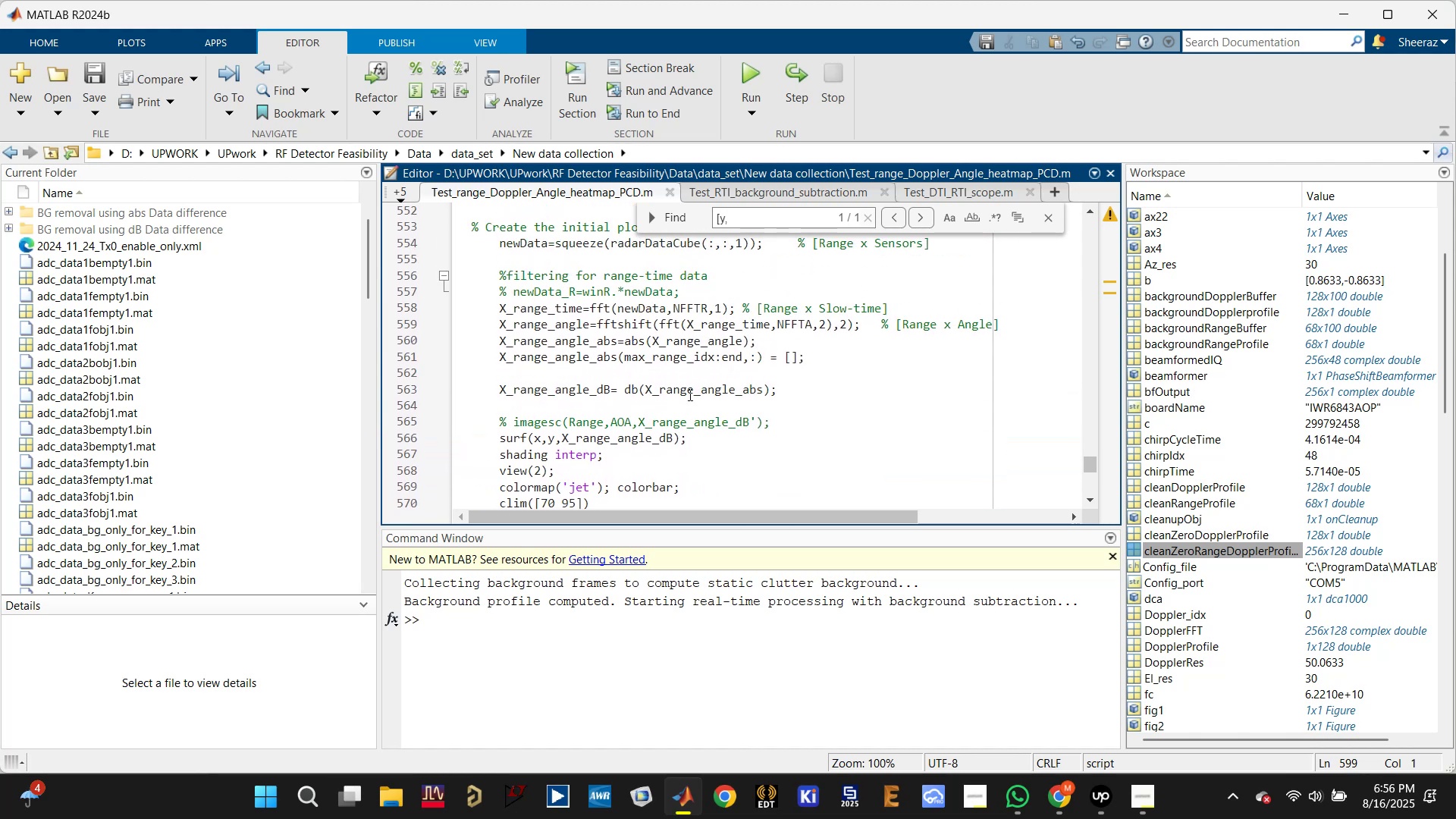 
left_click([699, 389])
 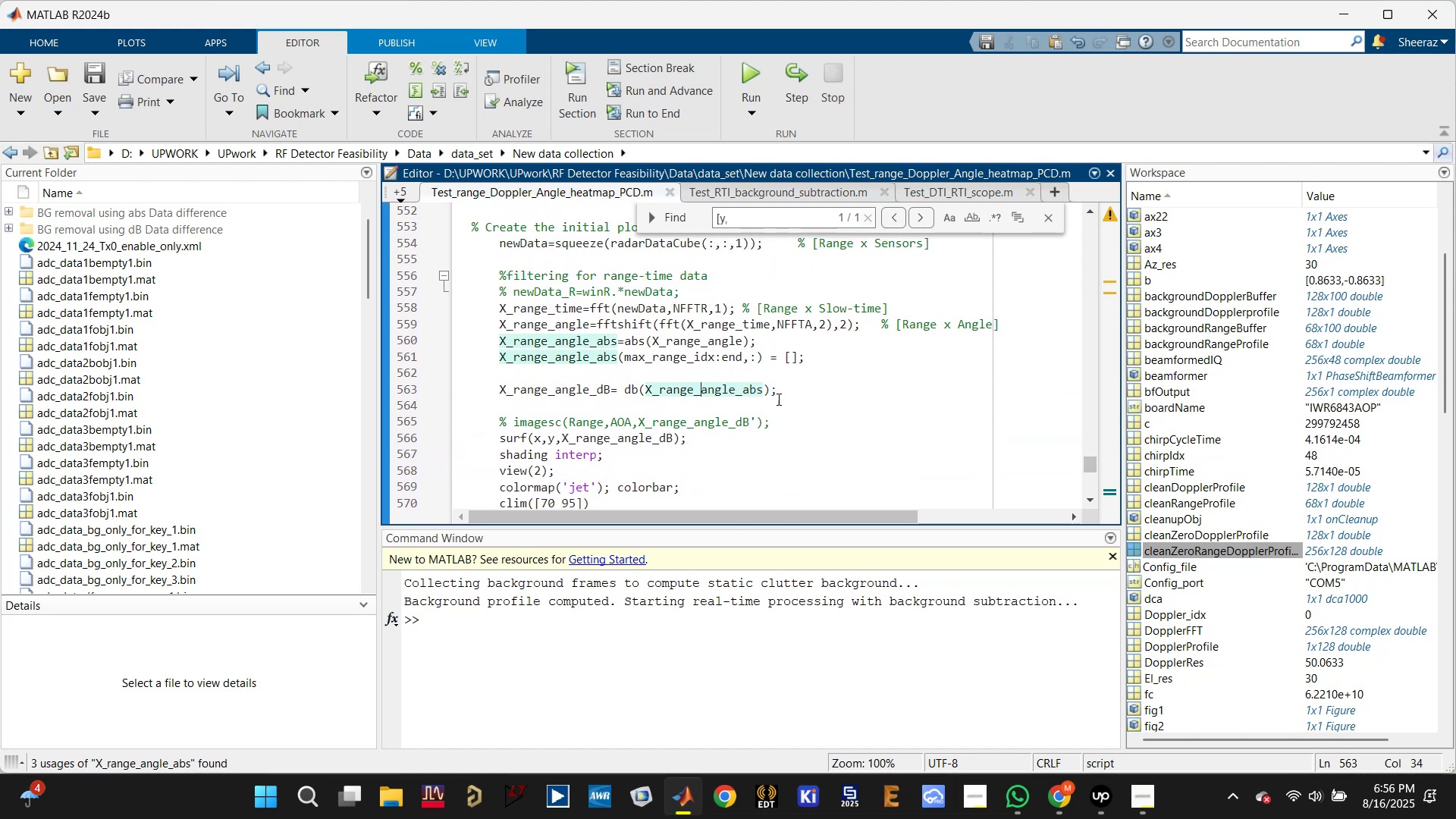 
left_click_drag(start_coordinate=[790, 398], to_coordinate=[473, 320])
 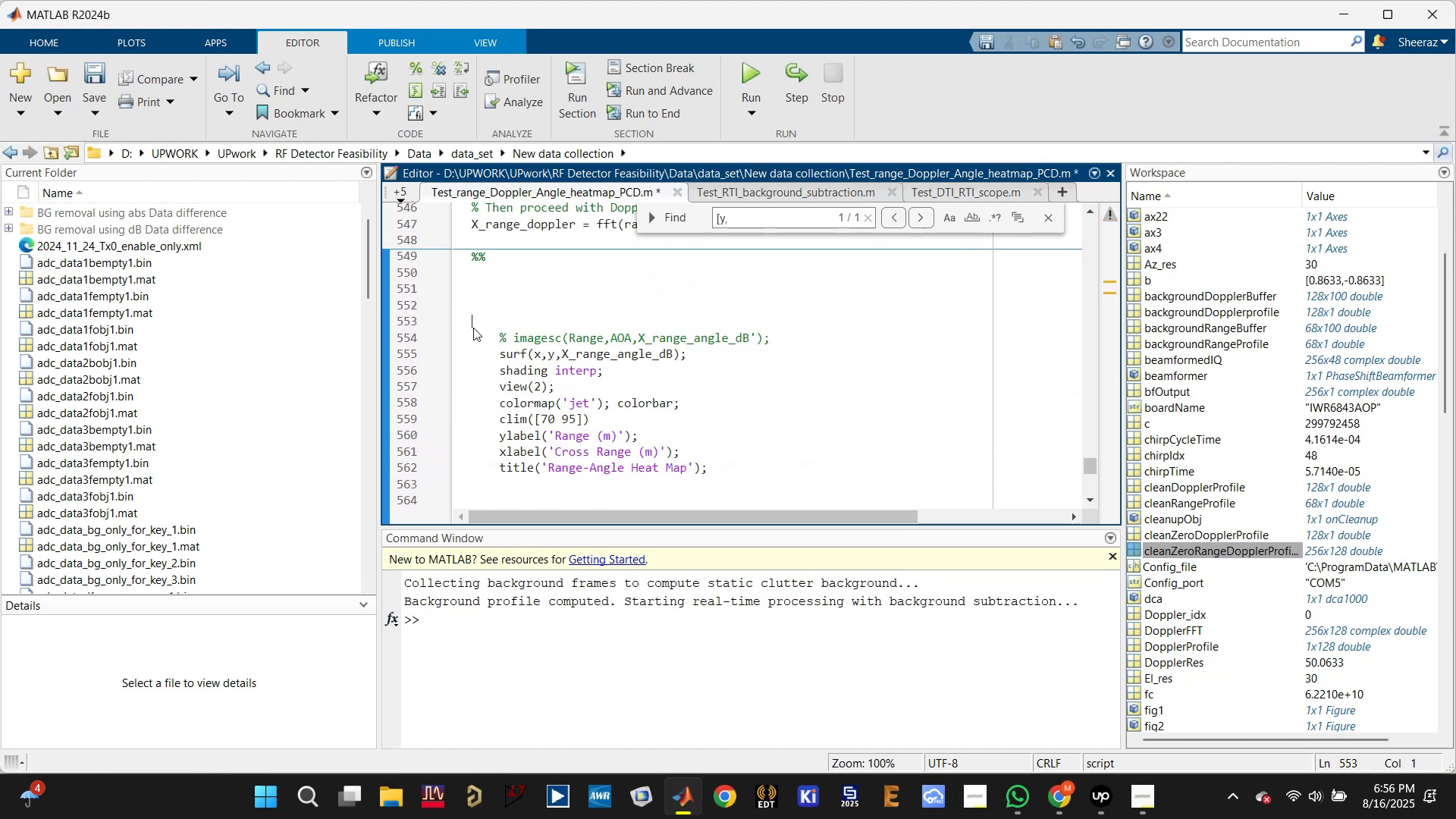 
scroll: coordinate [592, 349], scroll_direction: up, amount: 1.0
 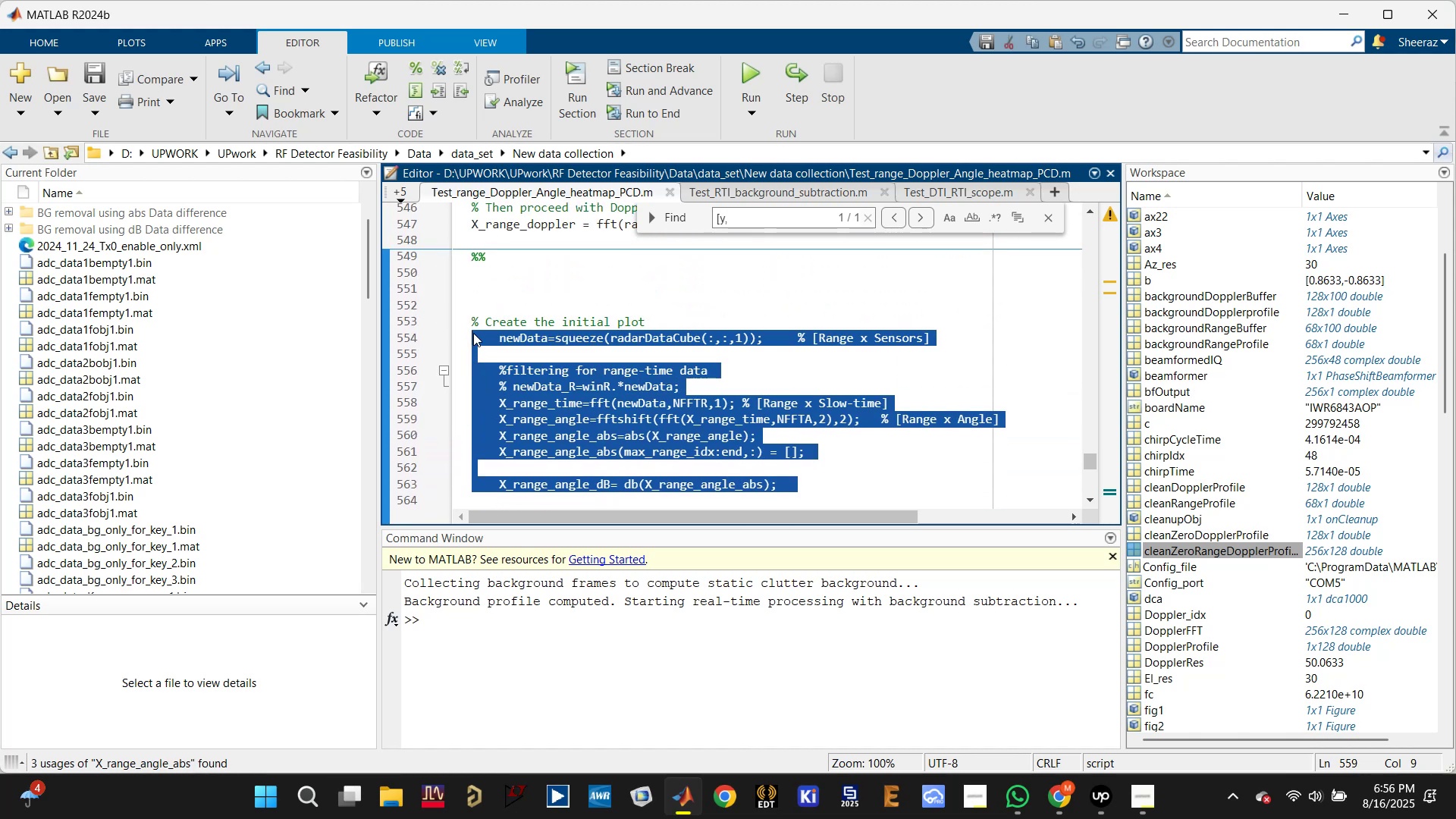 
key(Backspace)
 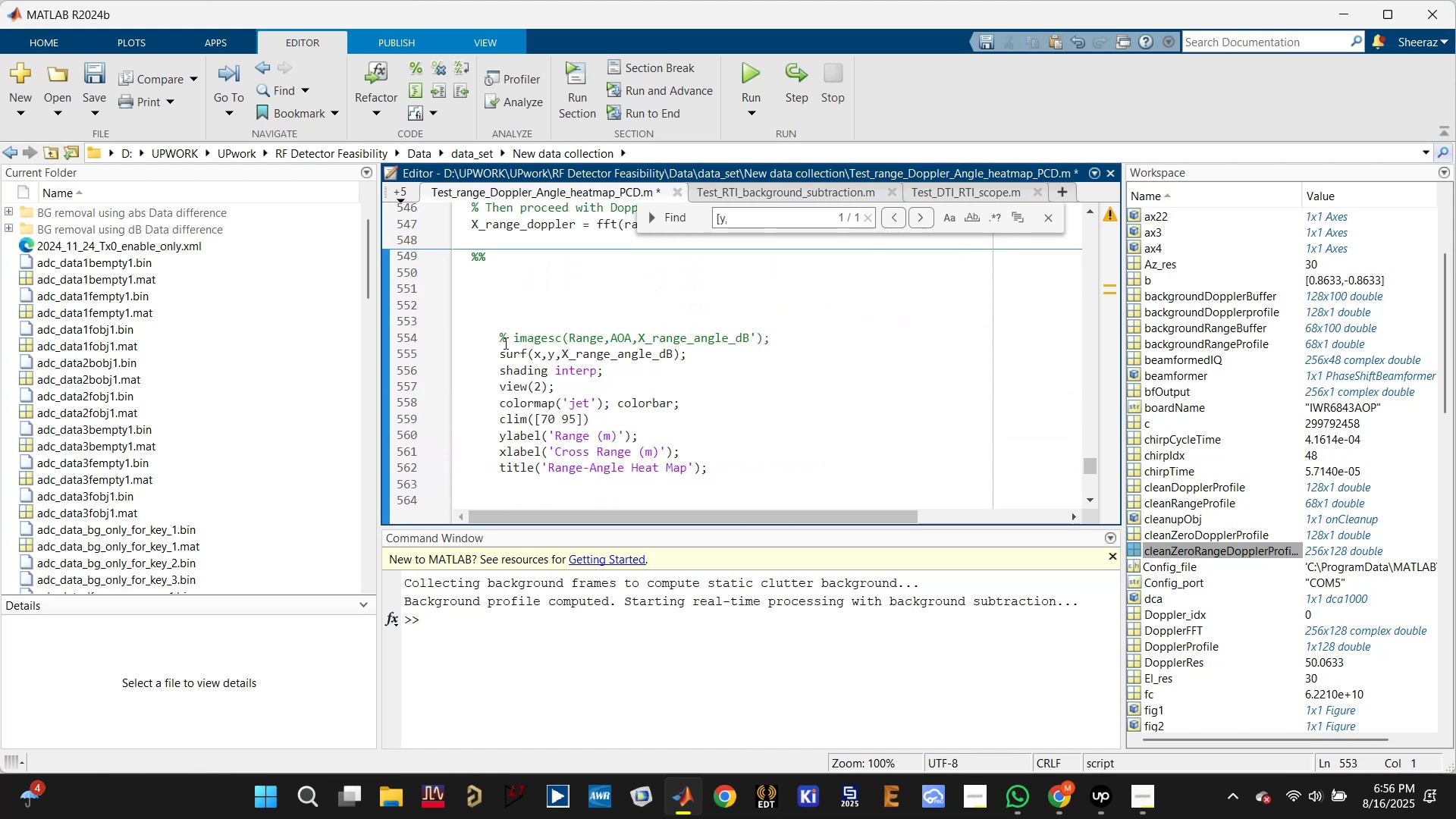 
left_click_drag(start_coordinate=[497, 347], to_coordinate=[698, 418])
 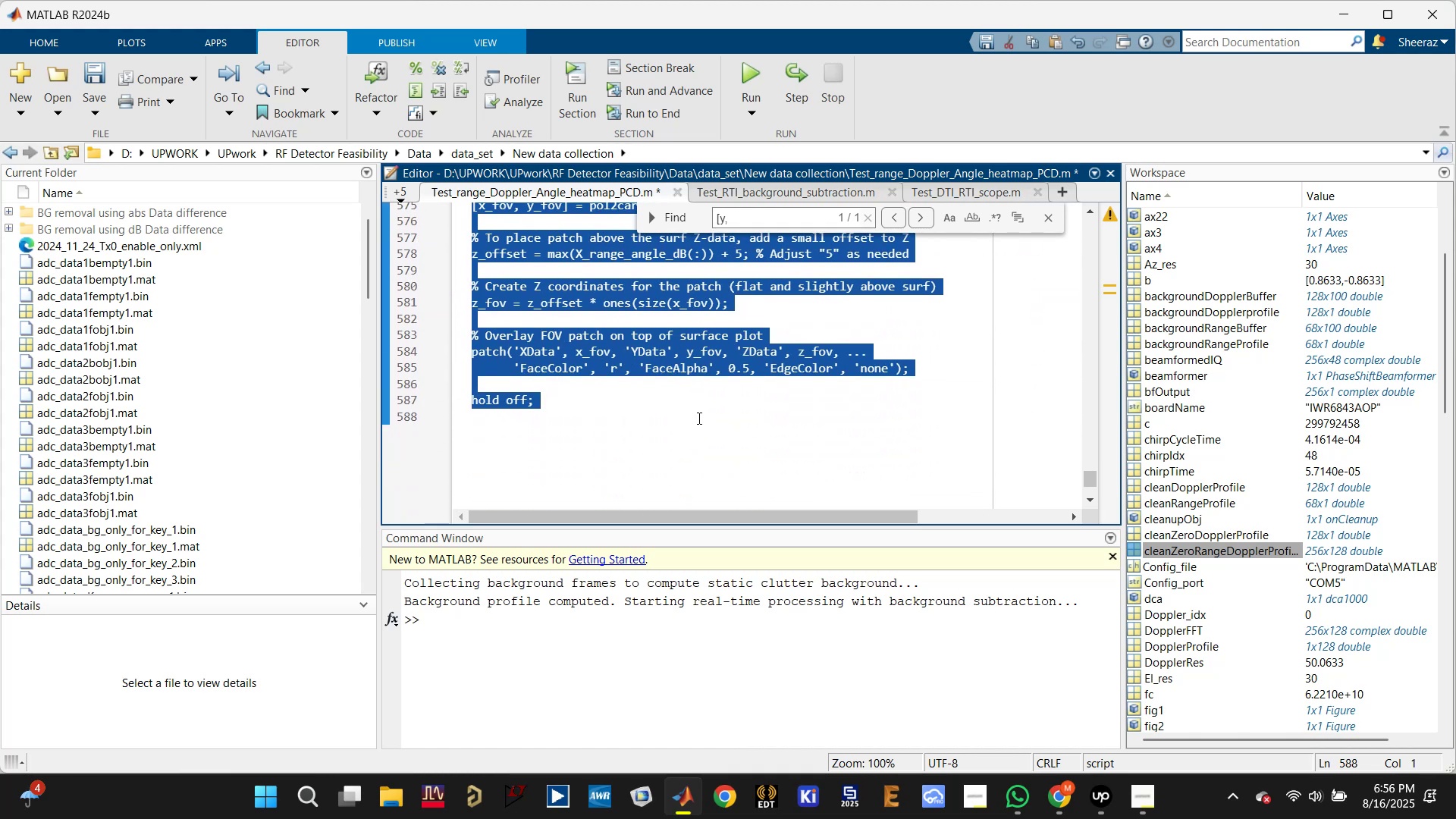 
scroll: coordinate [694, 450], scroll_direction: down, amount: 5.0
 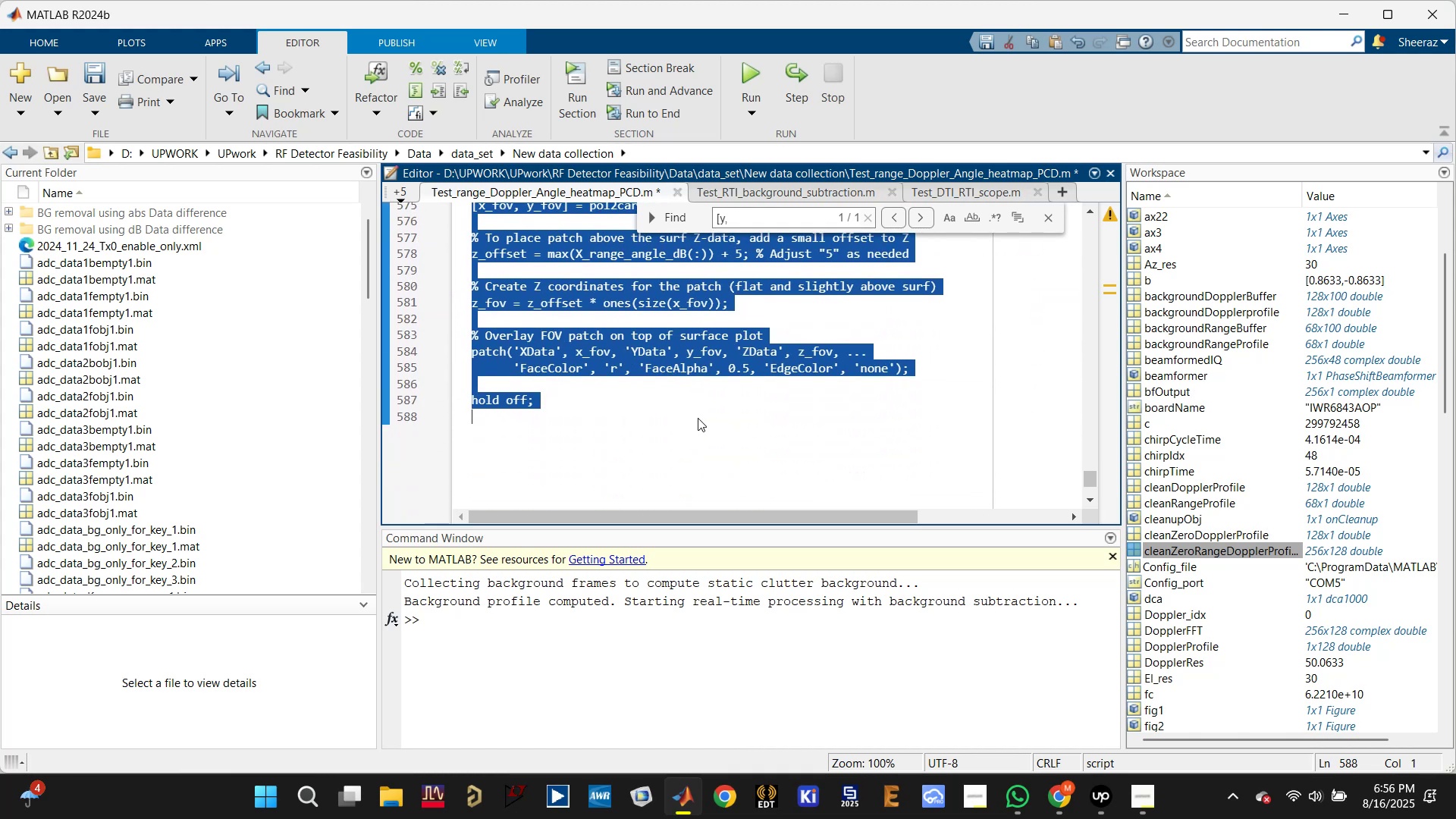 
key(Control+X)
 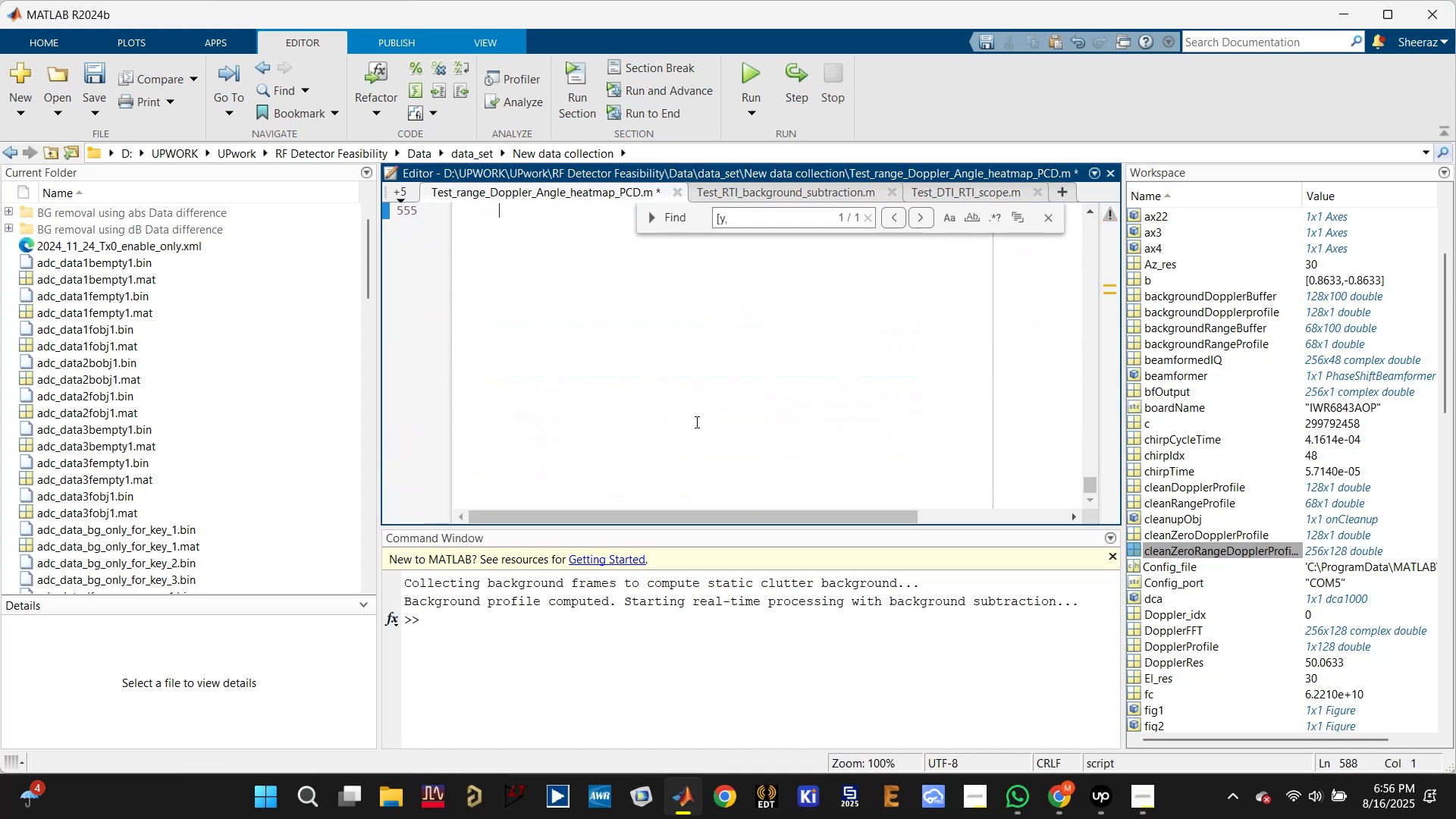 
scroll: coordinate [641, 431], scroll_direction: up, amount: 3.0
 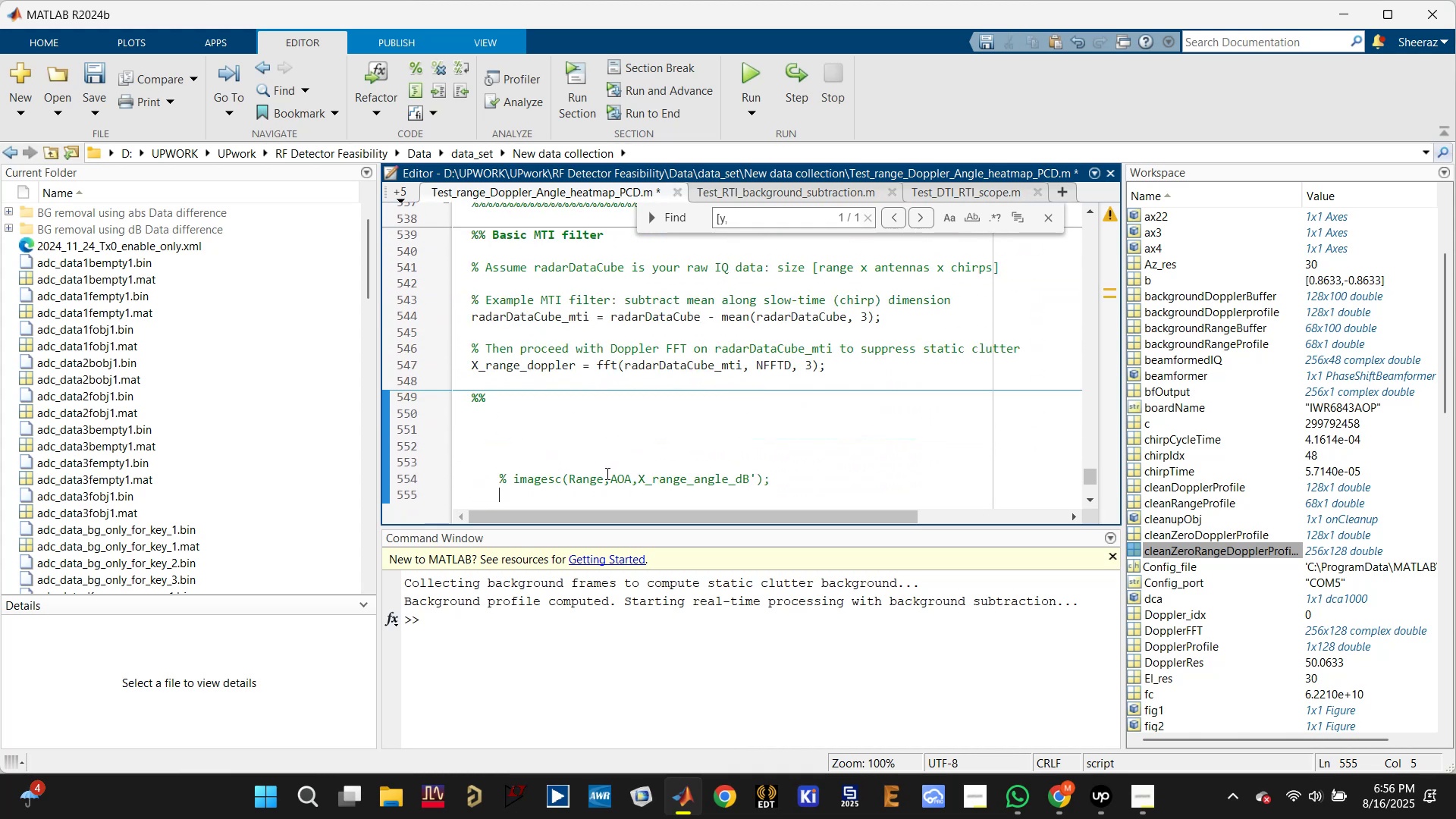 
left_click_drag(start_coordinate=[605, 502], to_coordinate=[463, 398])
 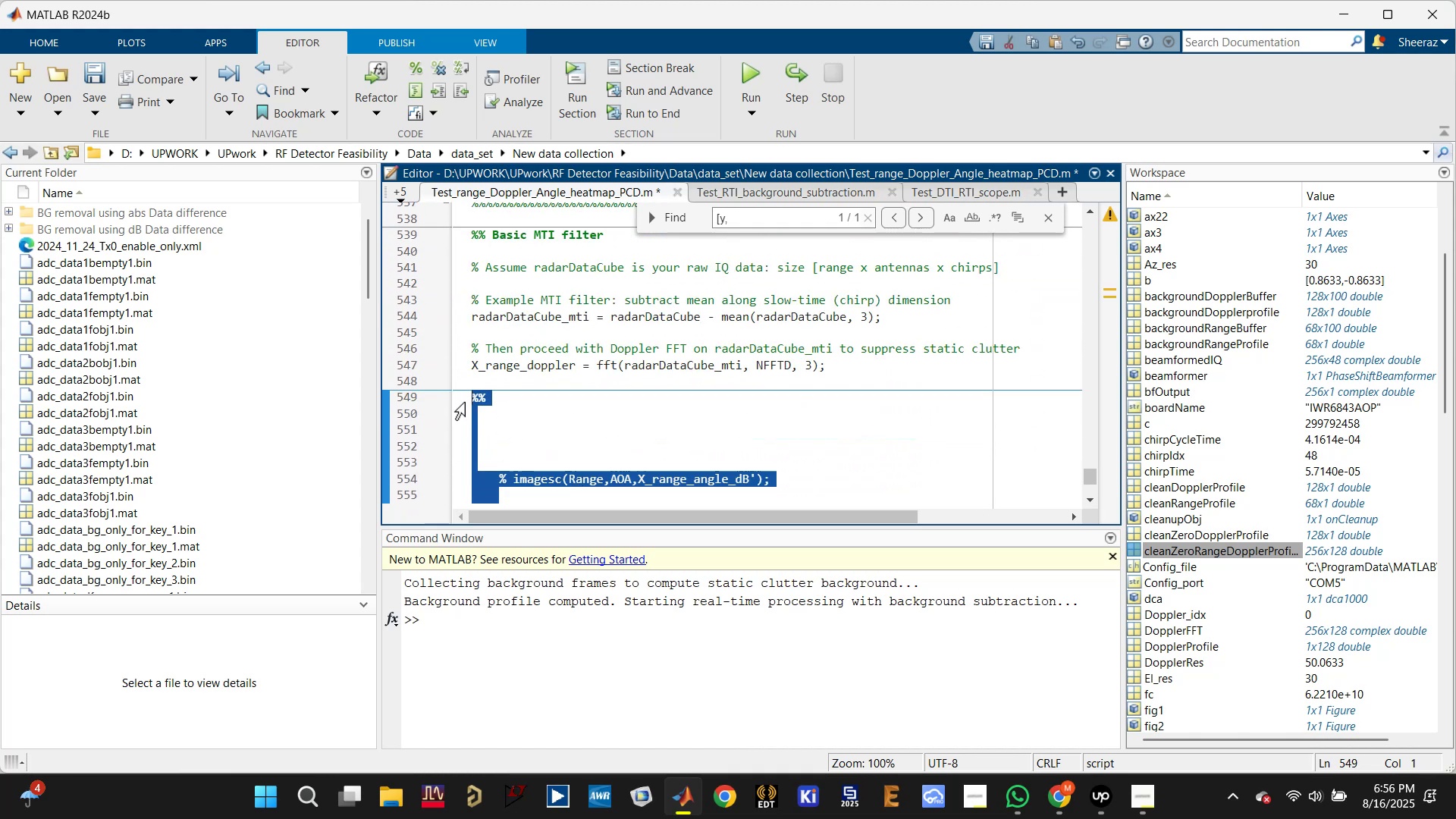 
key(Backspace)
 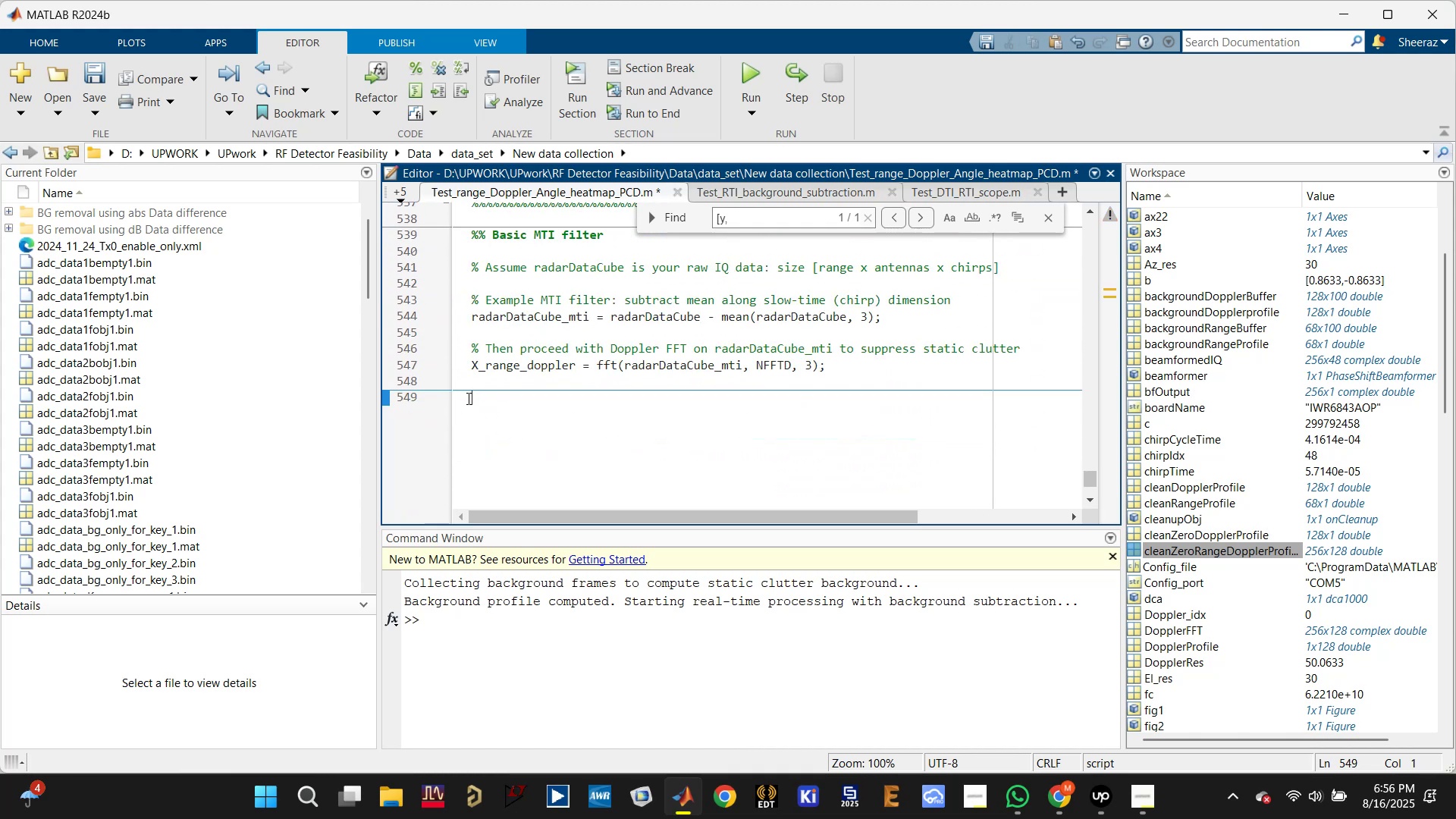 
scroll: coordinate [565, 406], scroll_direction: up, amount: 3.0
 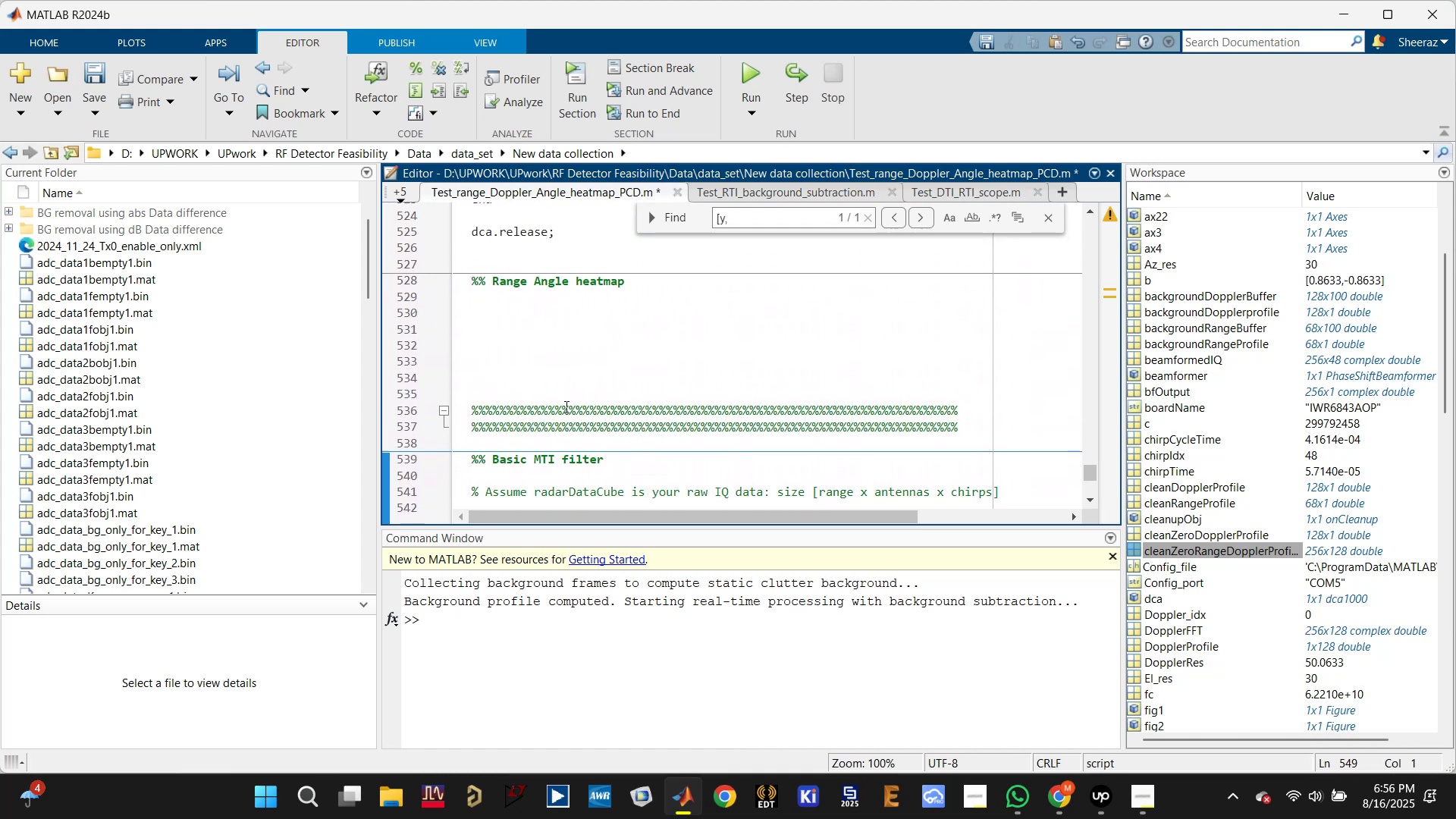 
key(Control+S)
 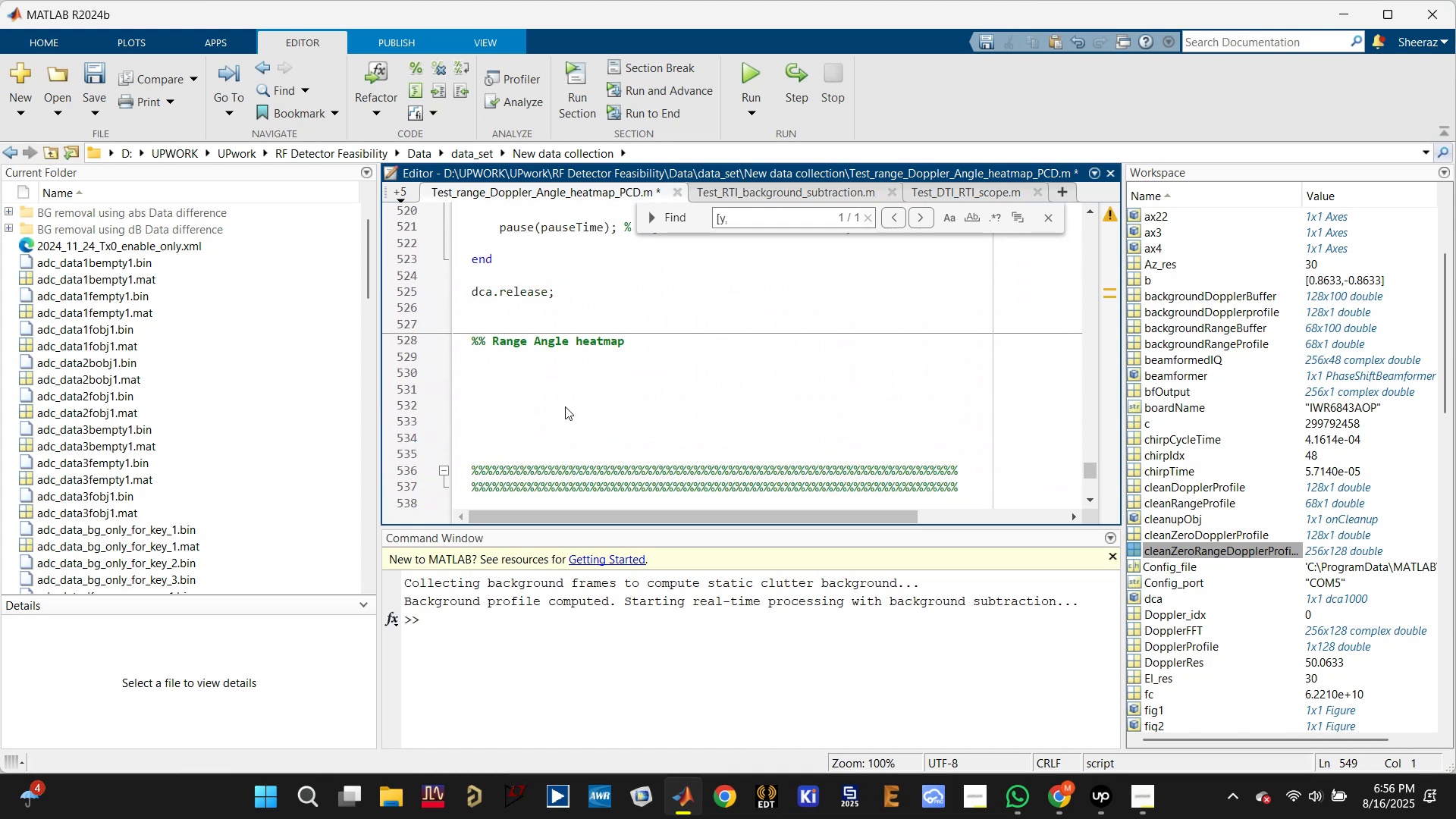 
scroll: coordinate [565, 406], scroll_direction: up, amount: 6.0
 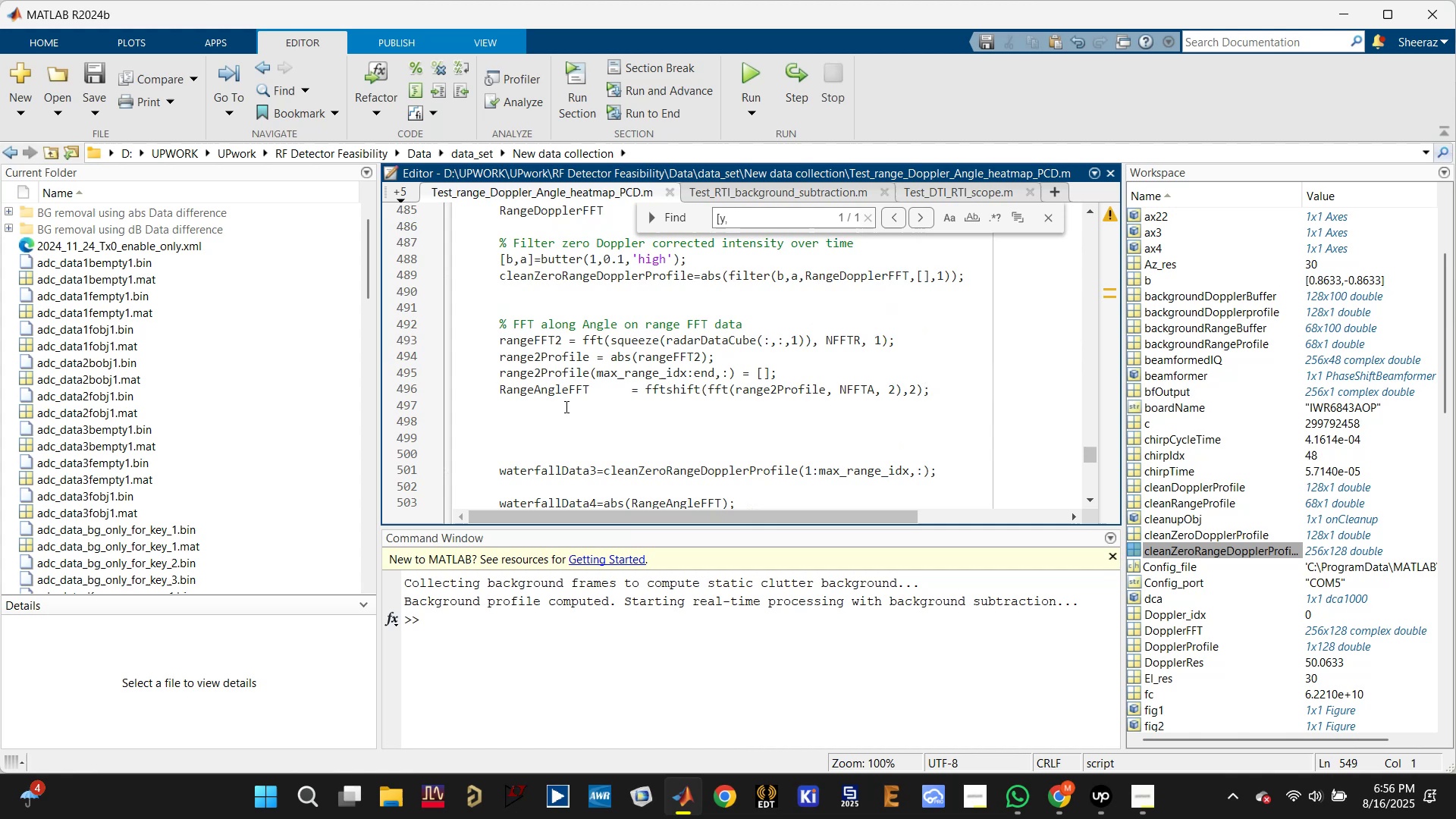 
left_click([570, 391])
 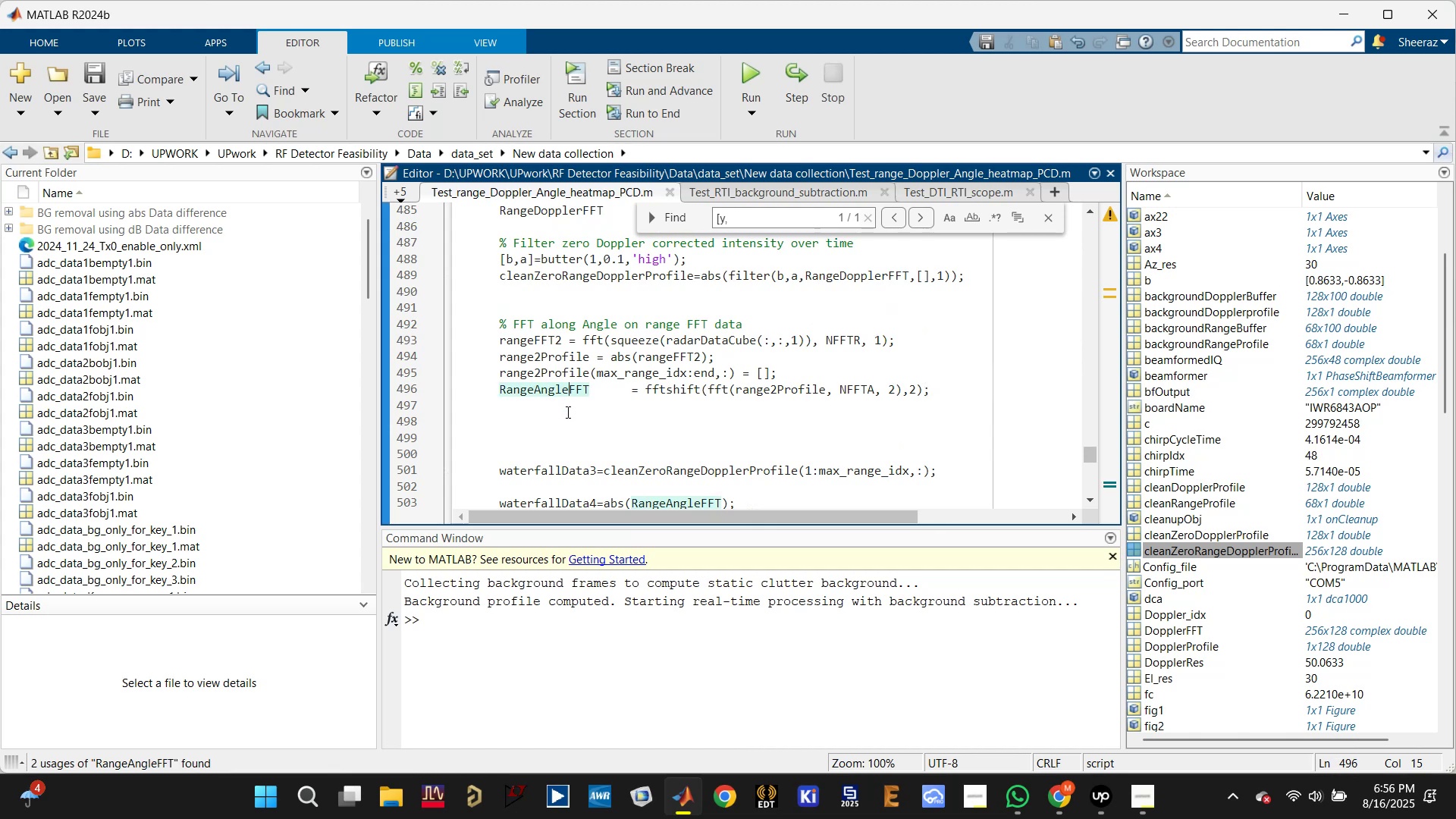 
left_click([563, 425])
 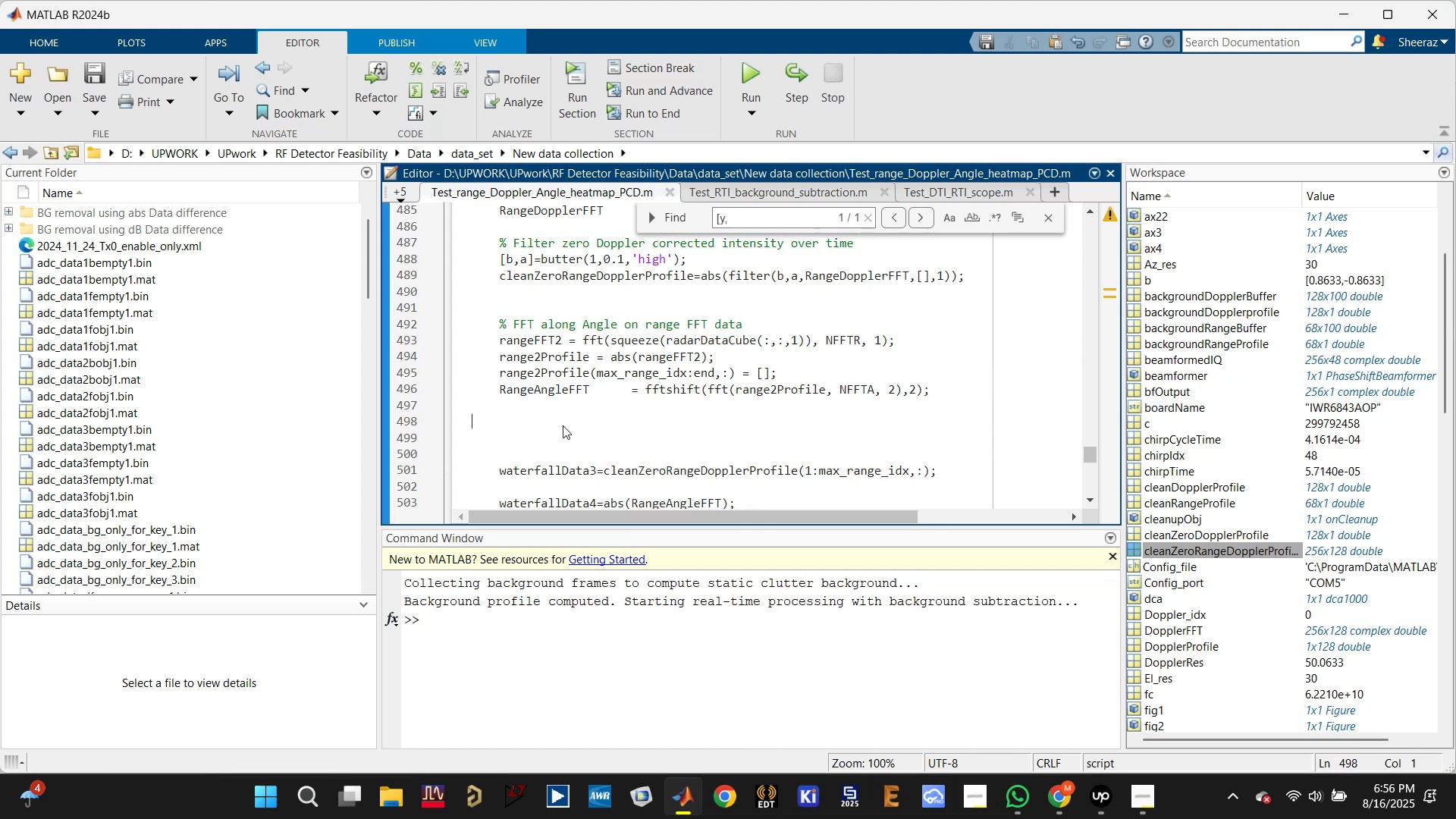 
scroll: coordinate [563, 425], scroll_direction: down, amount: 1.0
 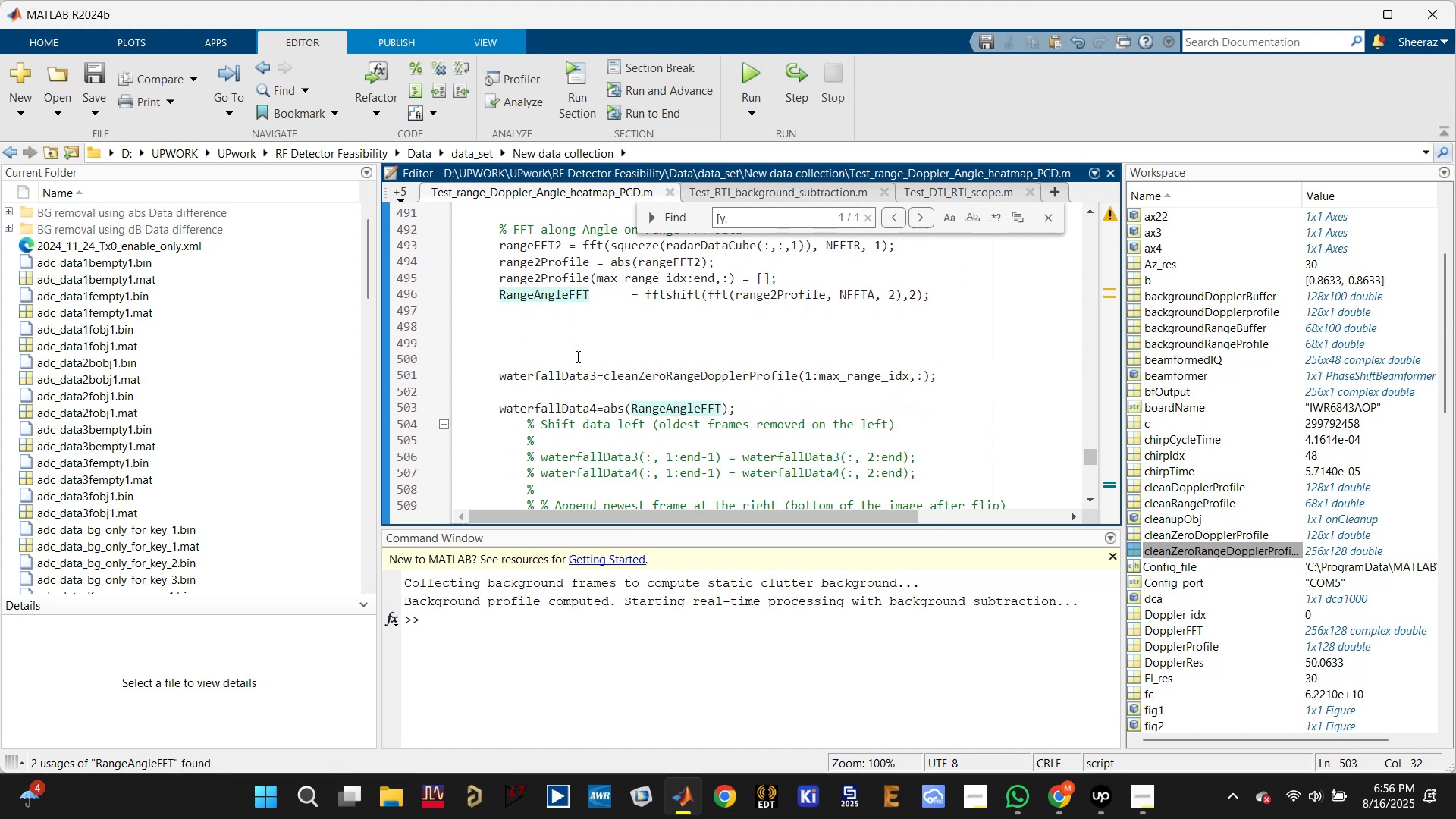 
left_click([570, 404])
 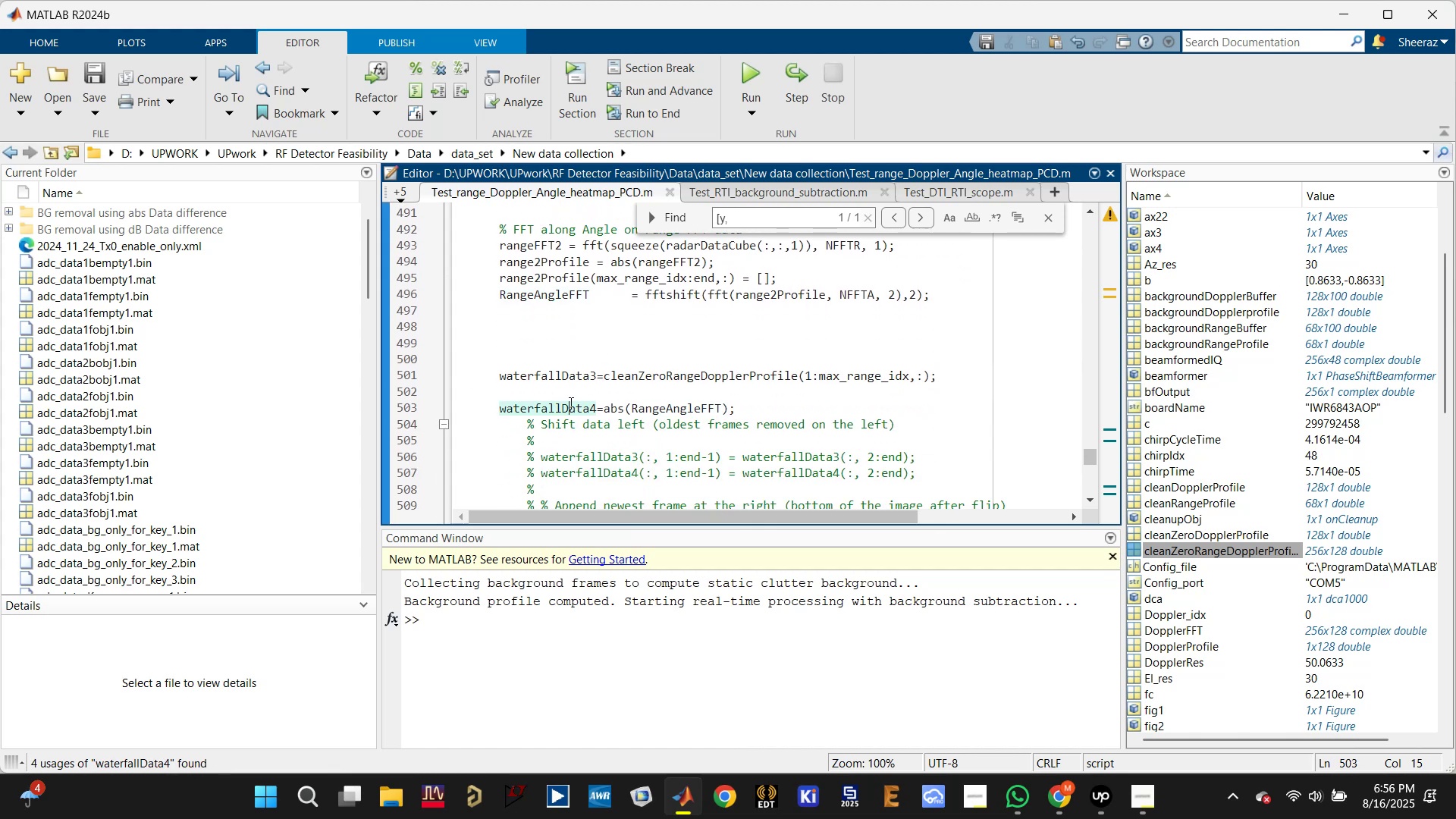 
left_click([569, 399])
 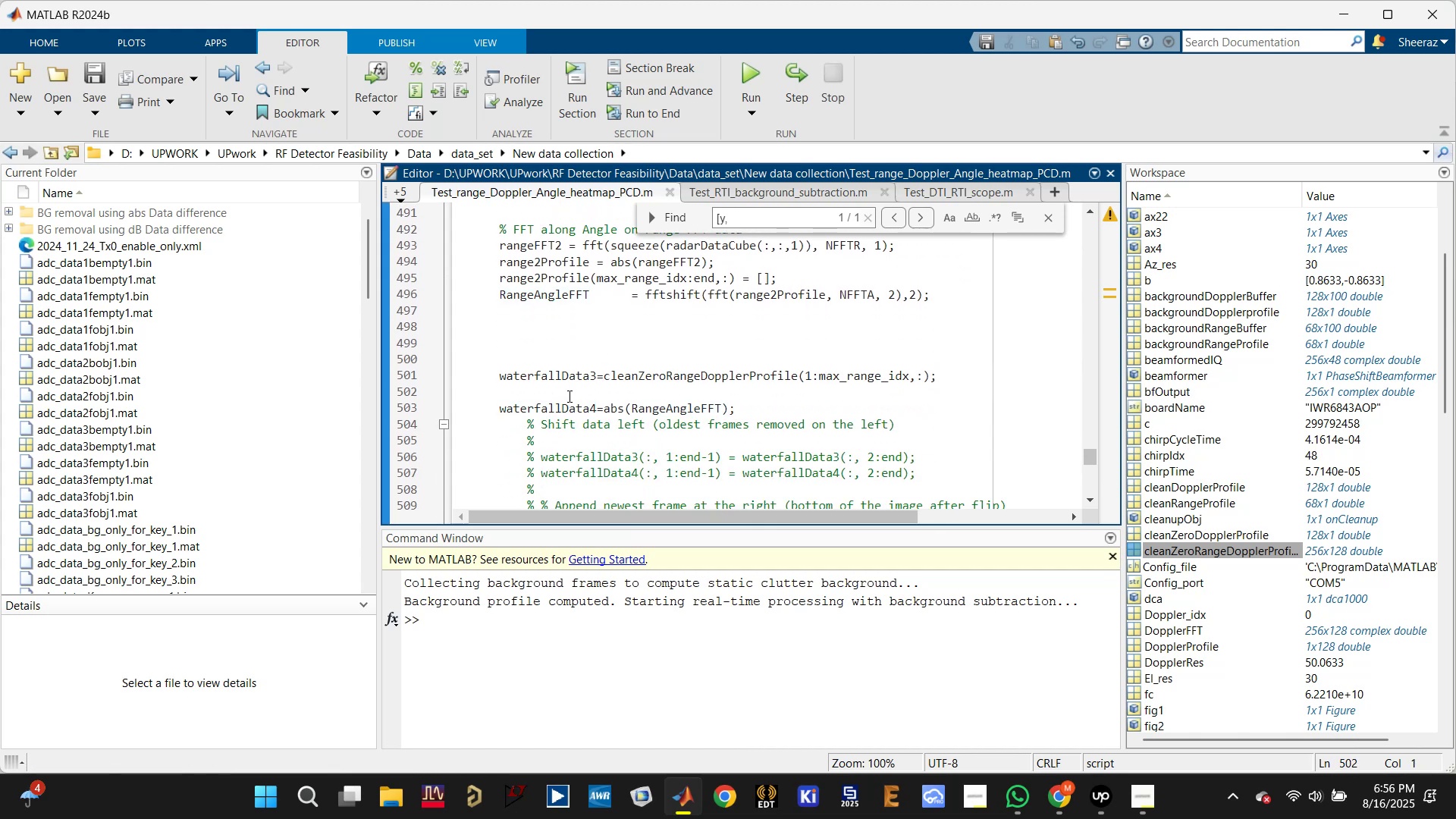 
key(Backspace)
 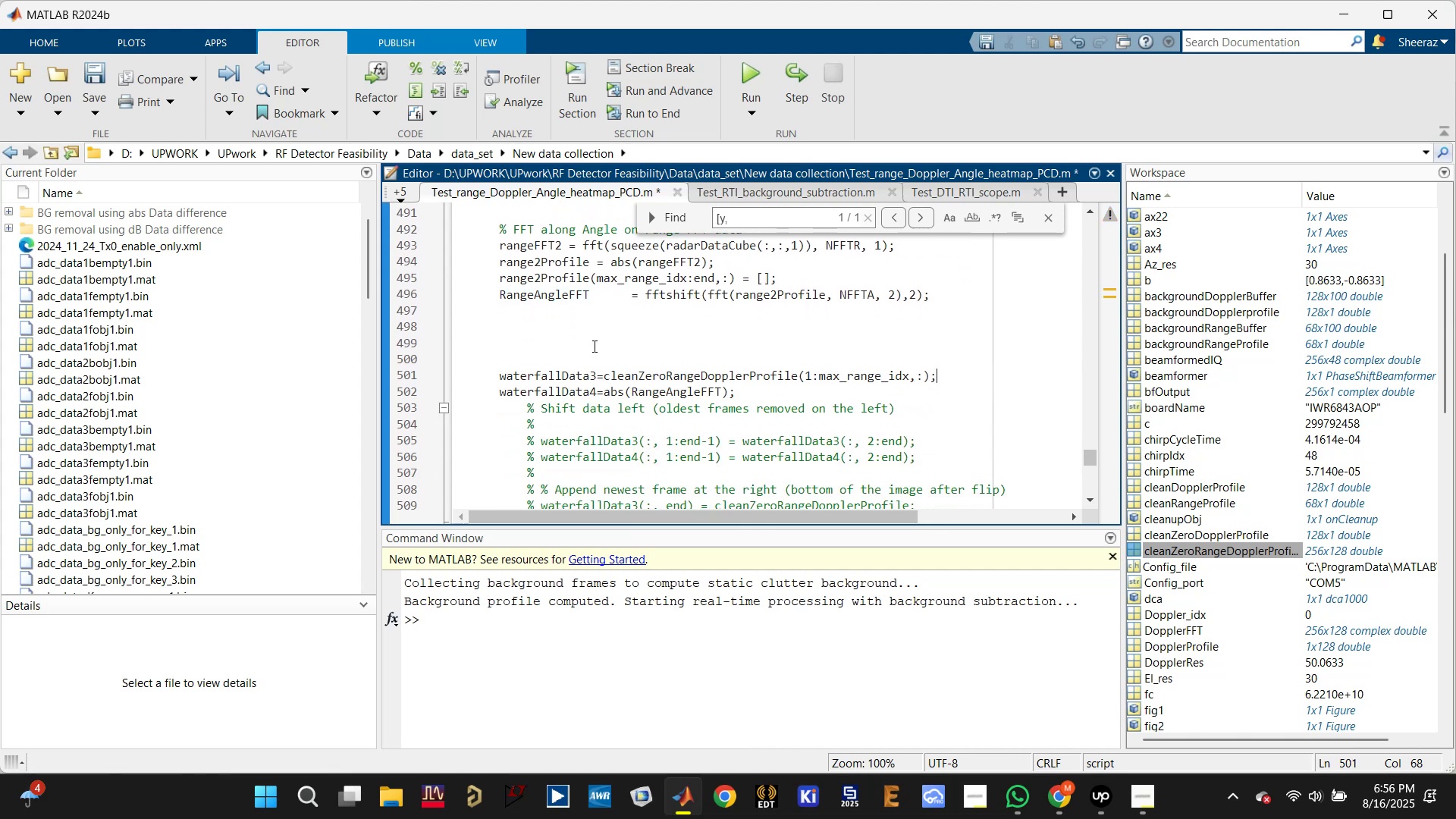 
left_click([598, 325])
 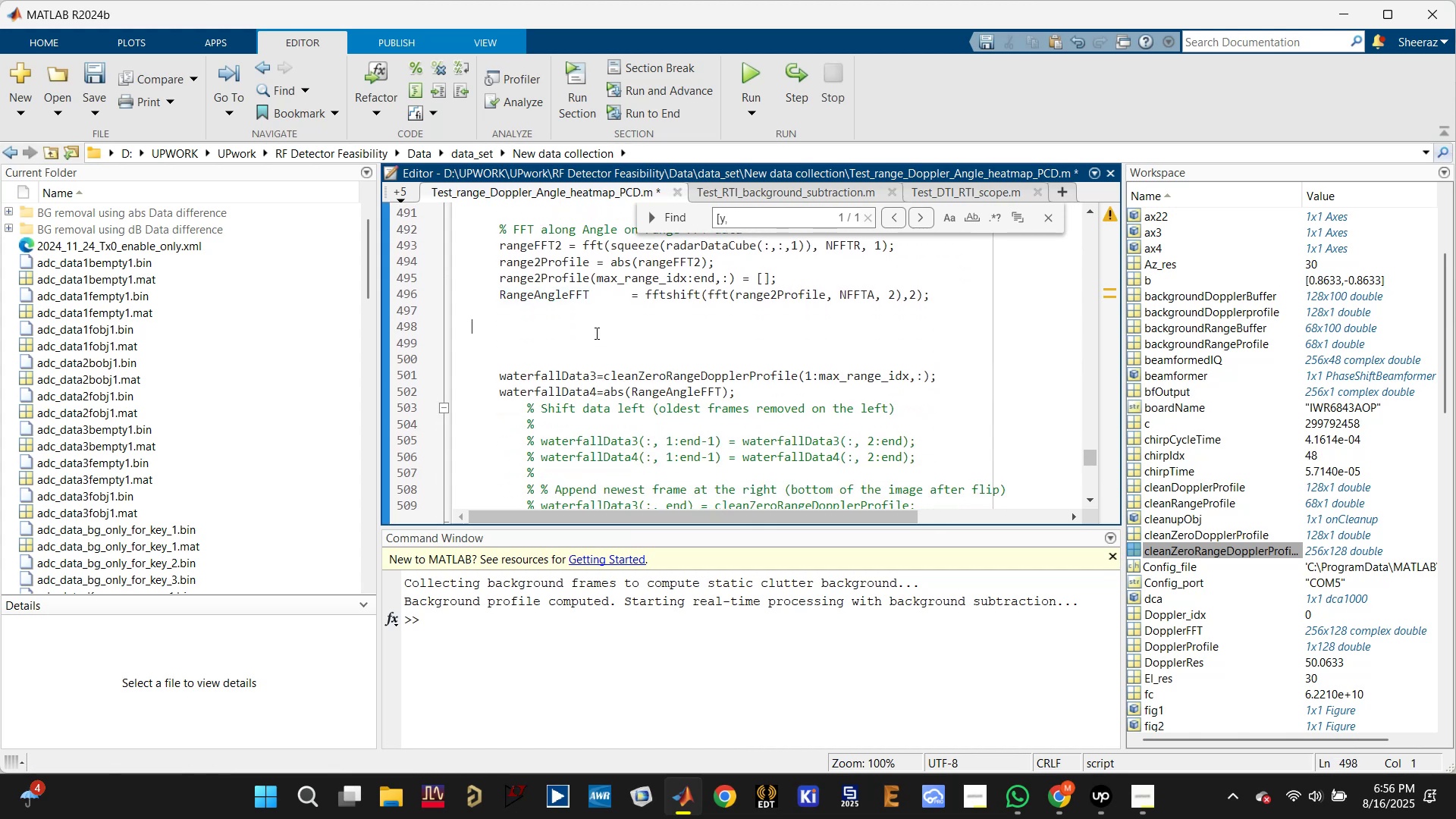 
key(Control+V)
 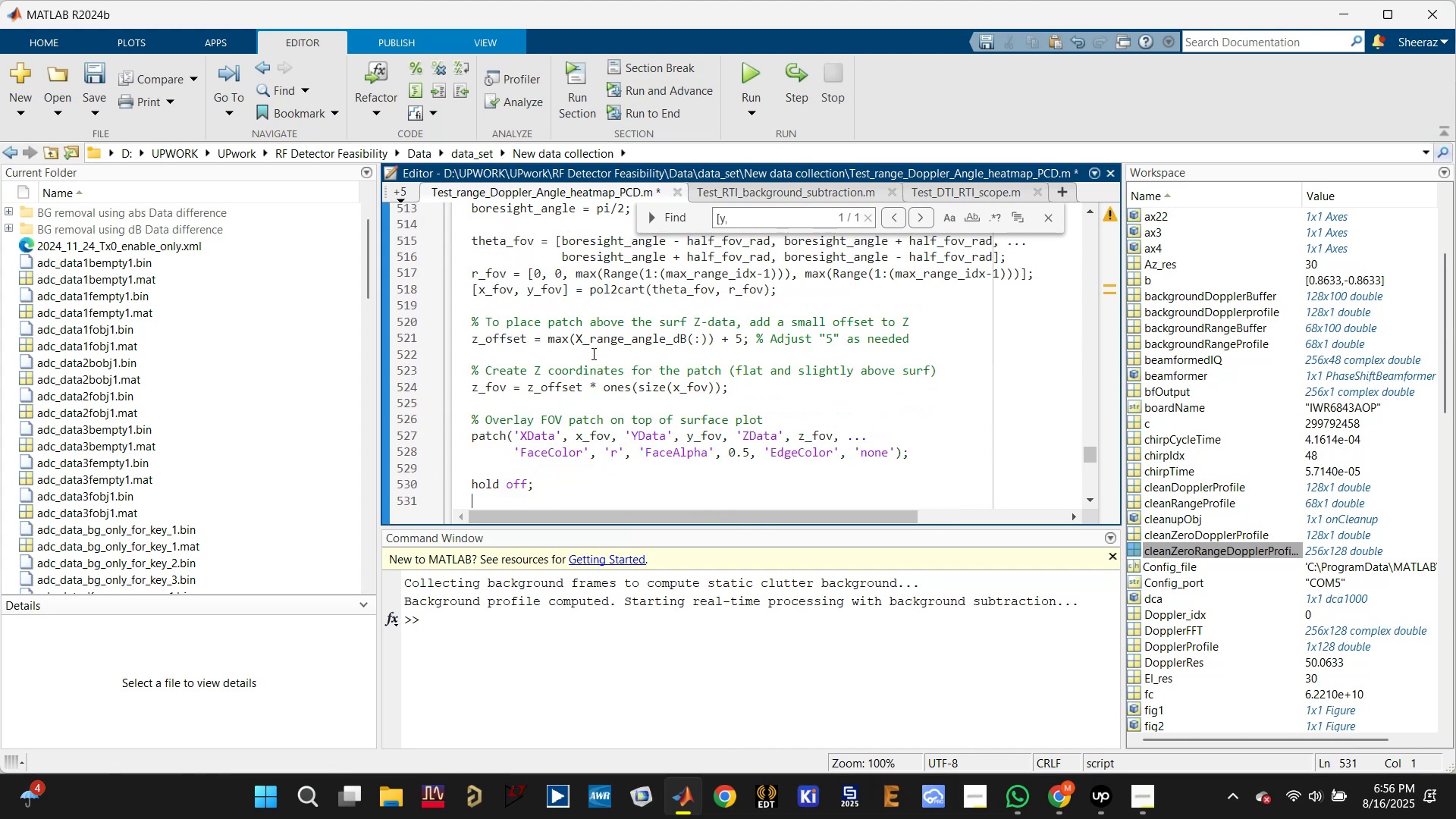 
scroll: coordinate [592, 367], scroll_direction: down, amount: 1.0
 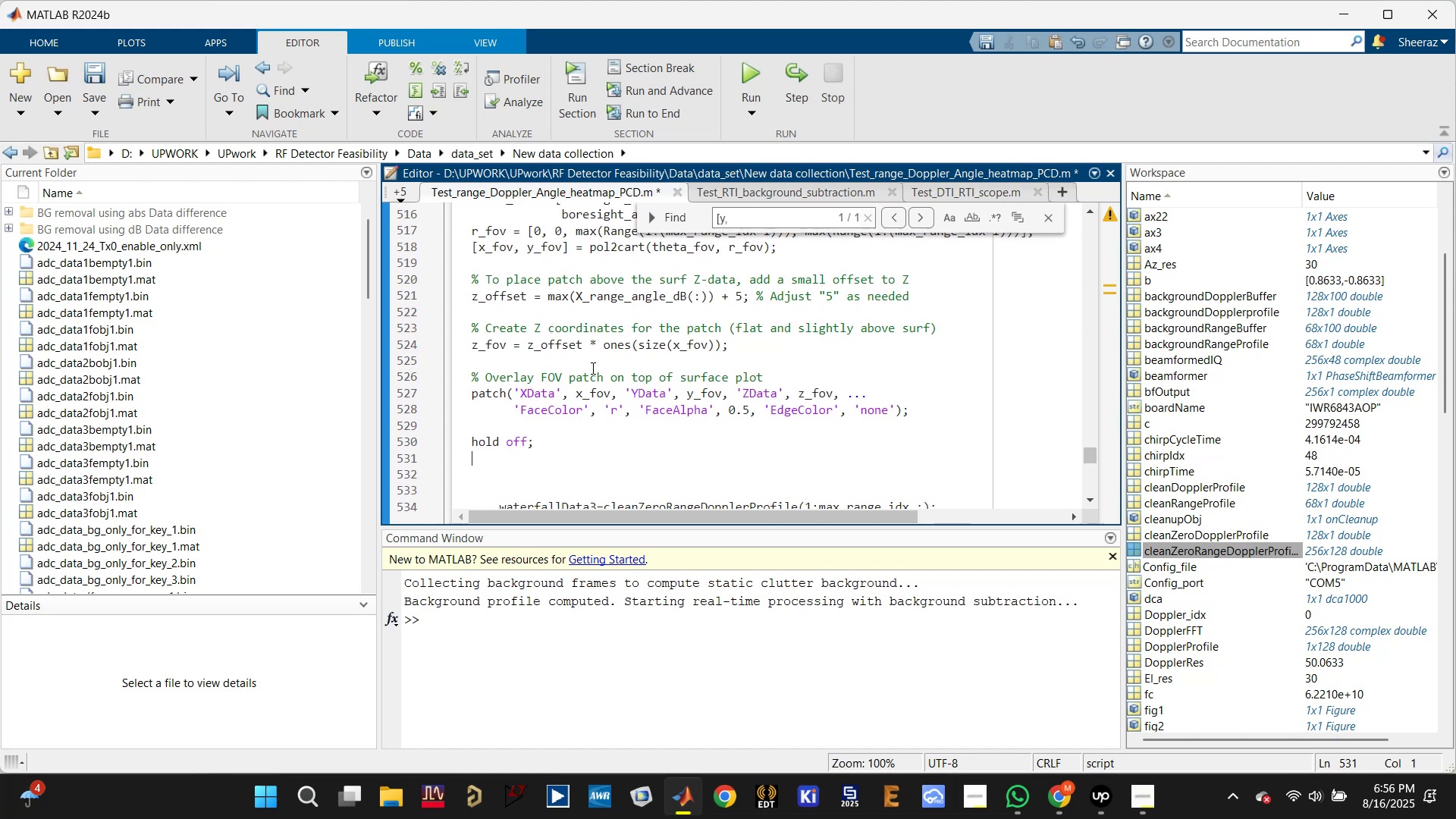 
key(Control+S)
 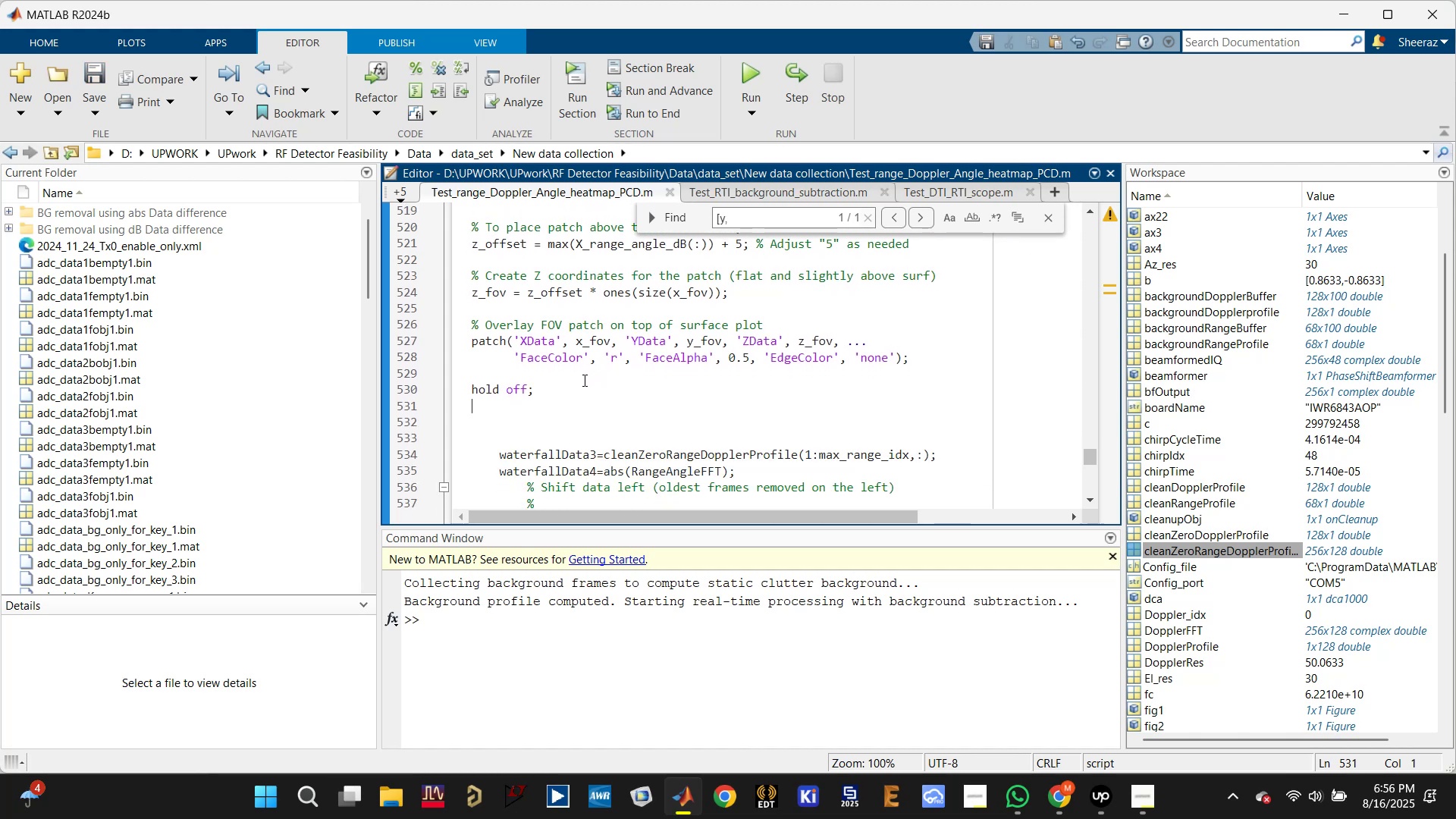 
scroll: coordinate [583, 380], scroll_direction: down, amount: 3.0
 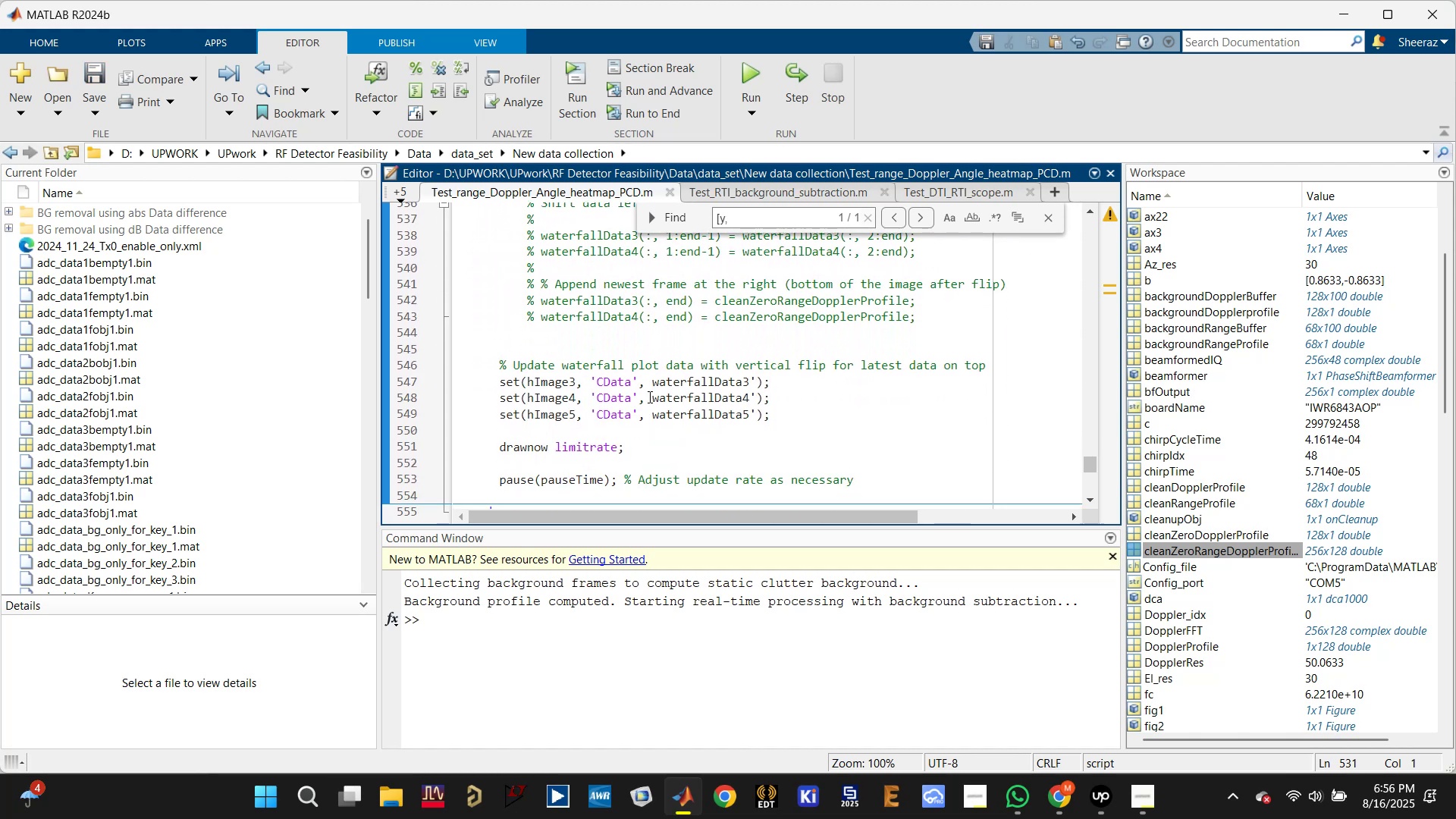 
left_click([710, 414])
 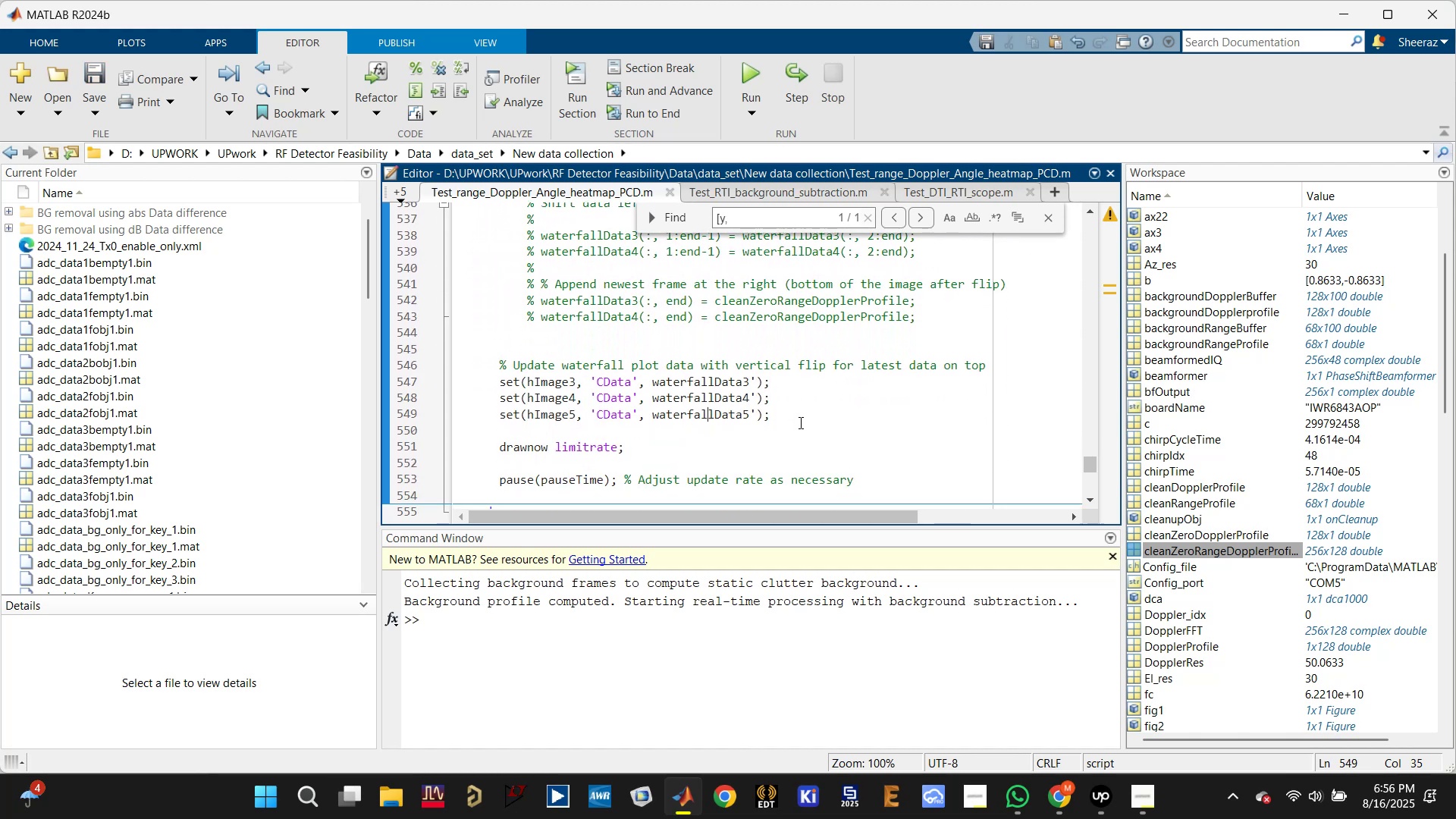 
left_click([793, 410])
 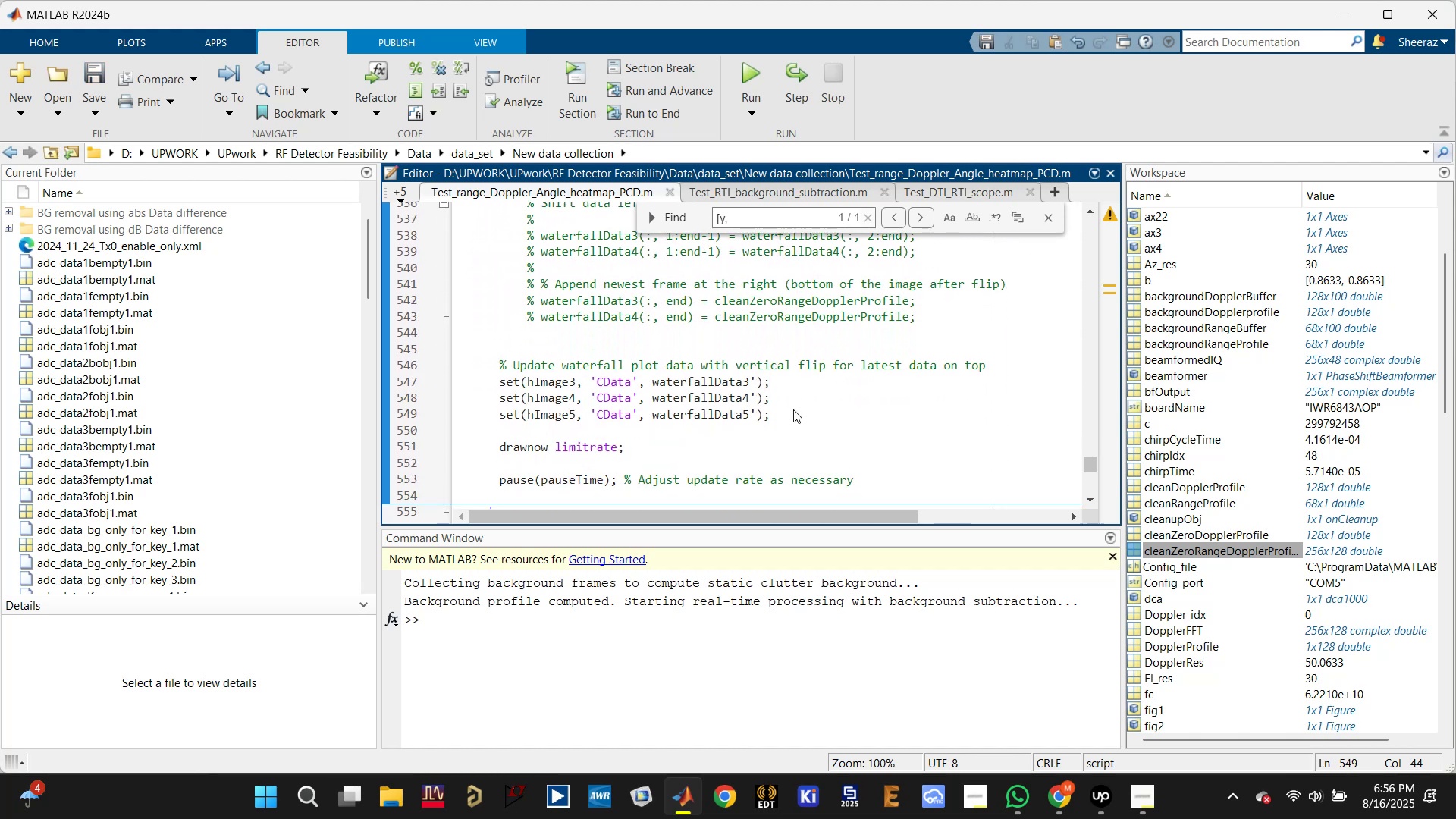 
key(Enter)
 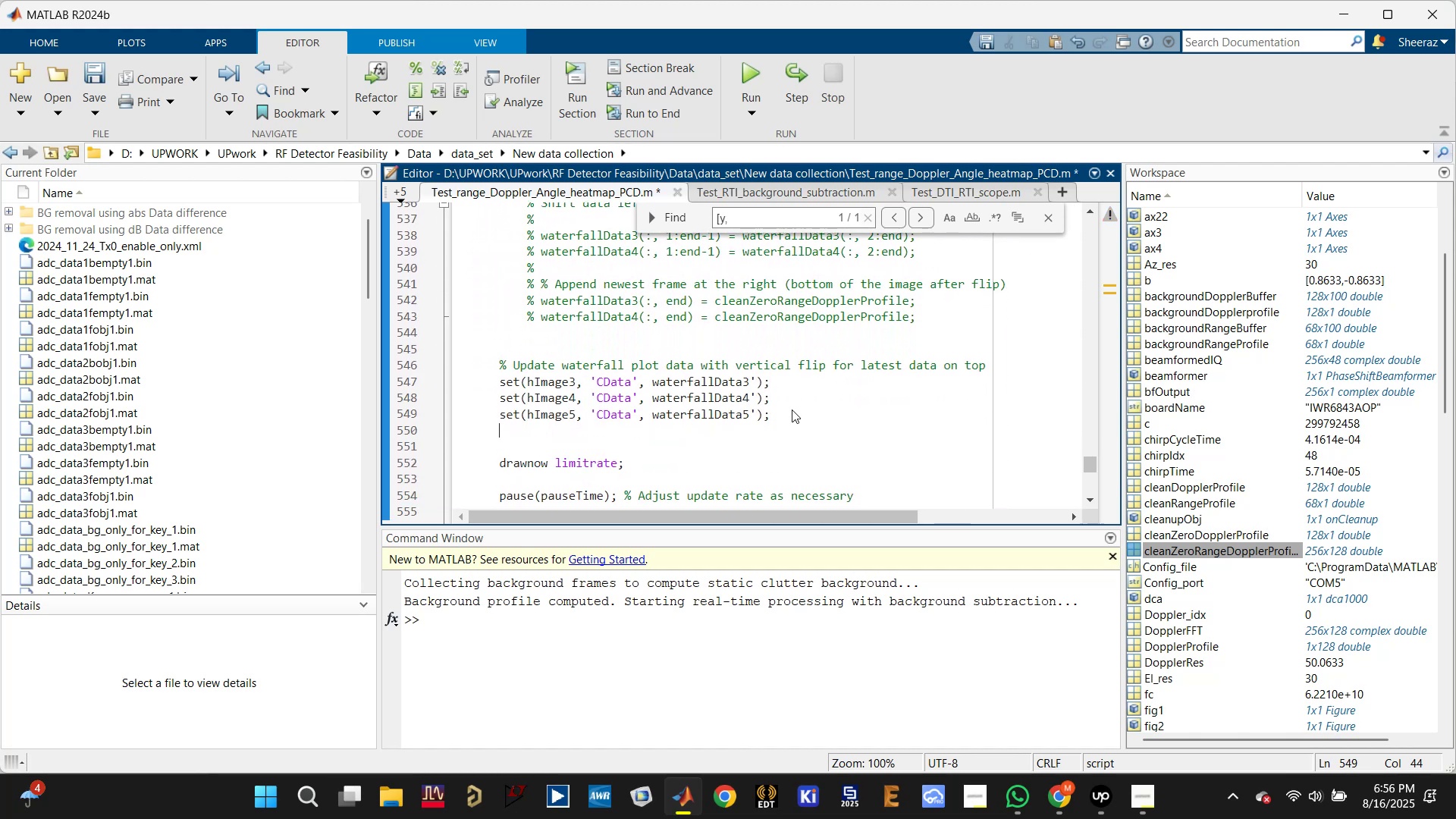 
key(Enter)
 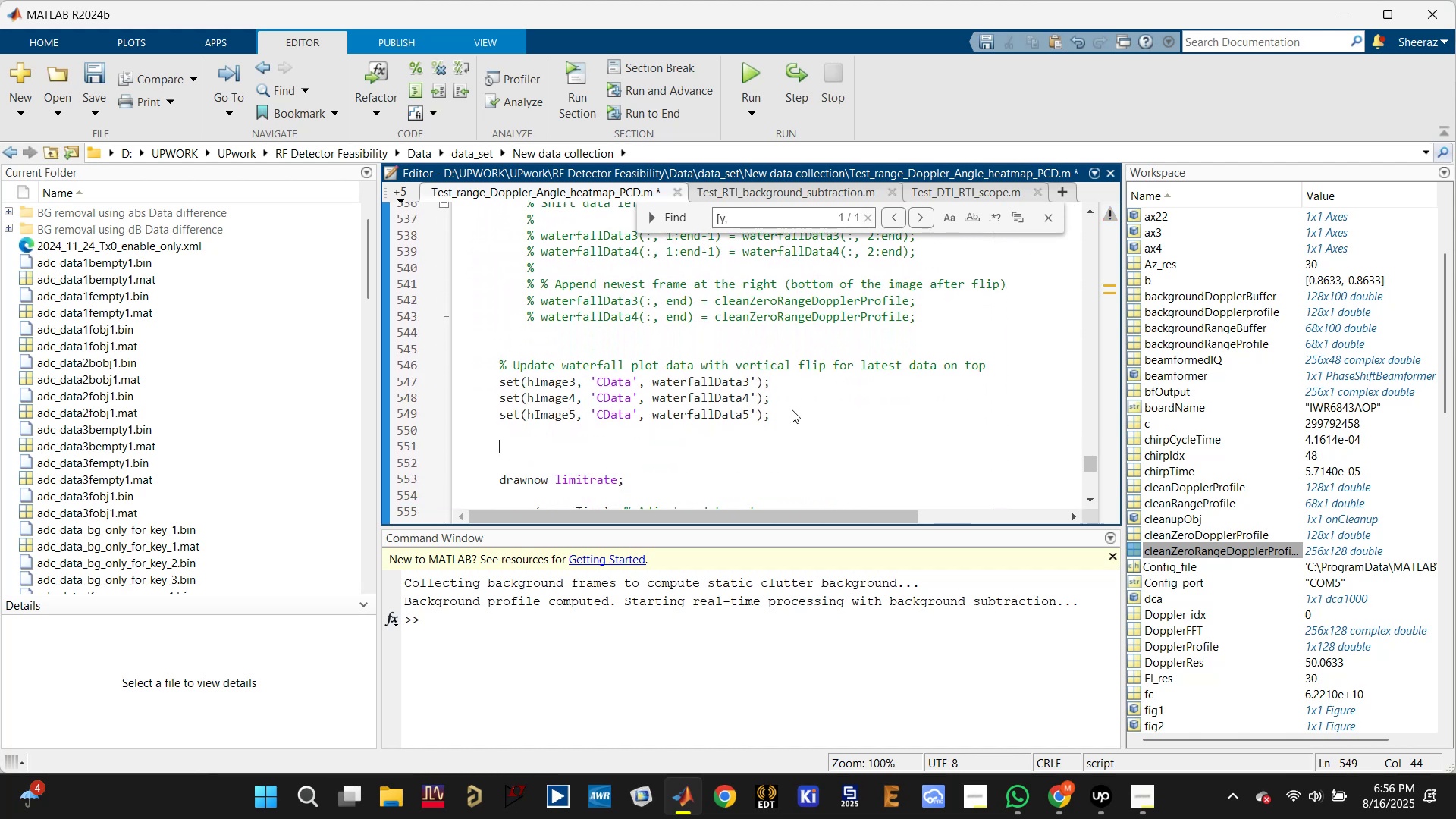 
key(Enter)
 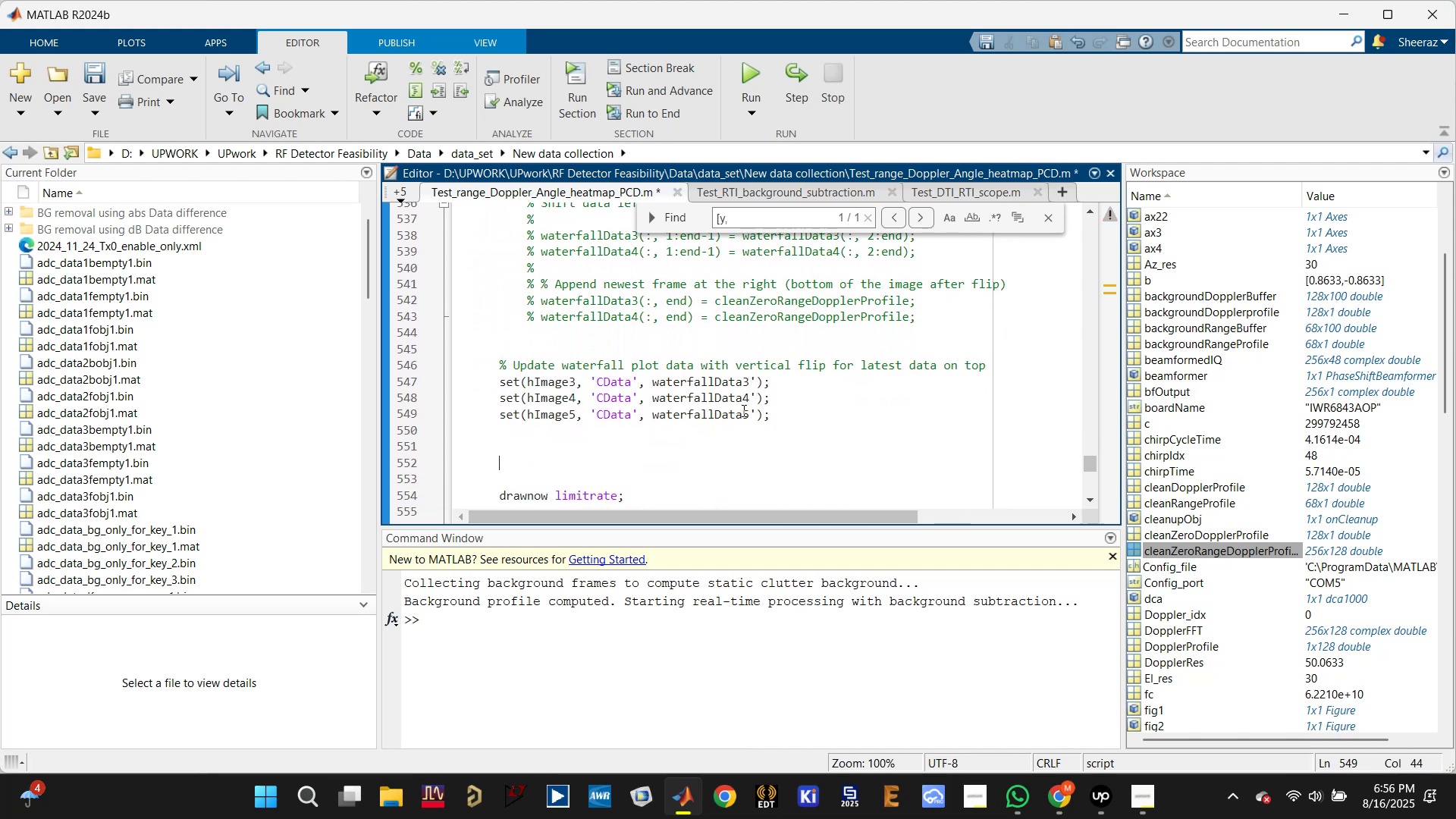 
scroll: coordinate [546, 419], scroll_direction: up, amount: 8.0
 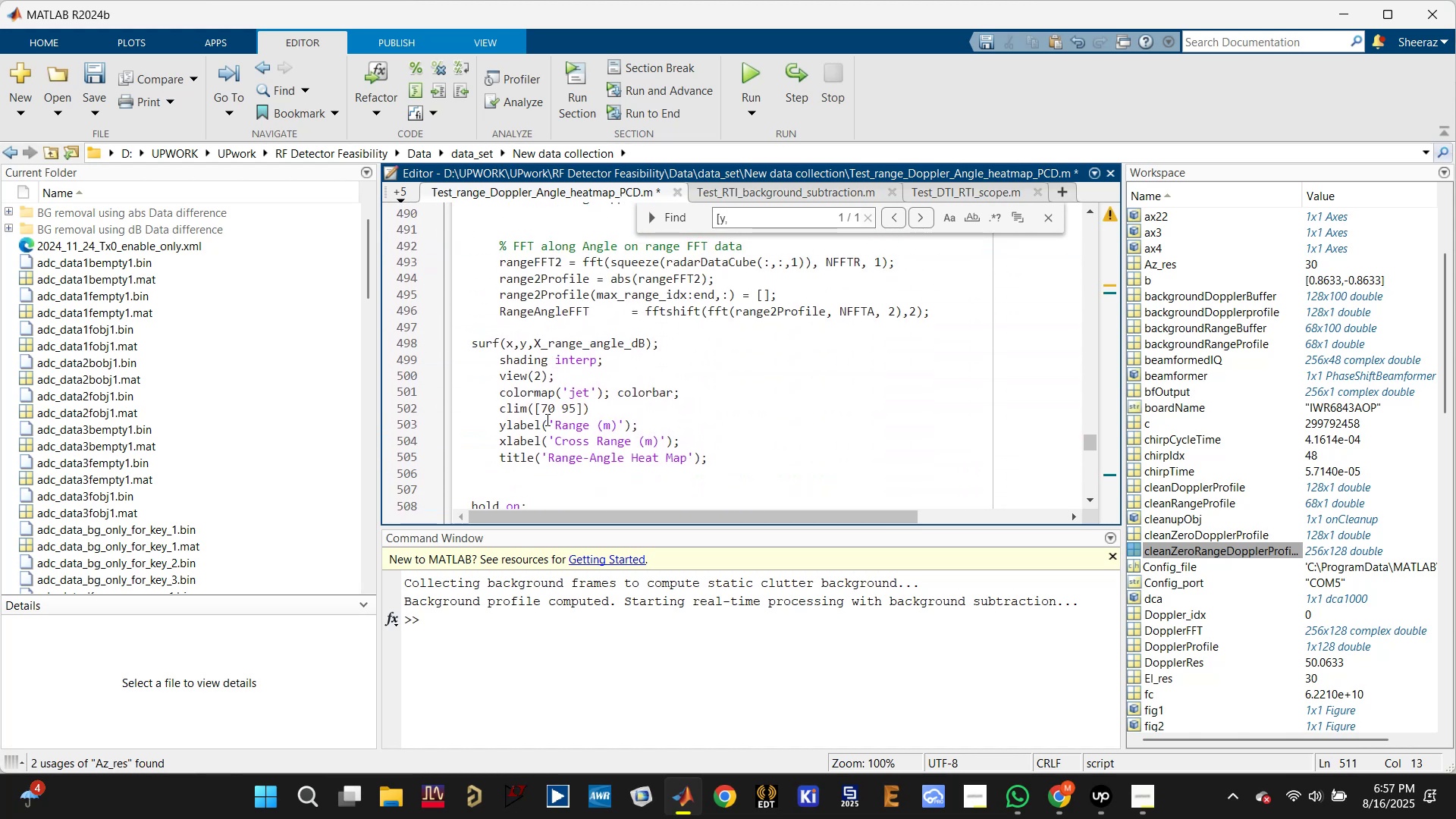 
scroll: coordinate [546, 419], scroll_direction: down, amount: 1.0
 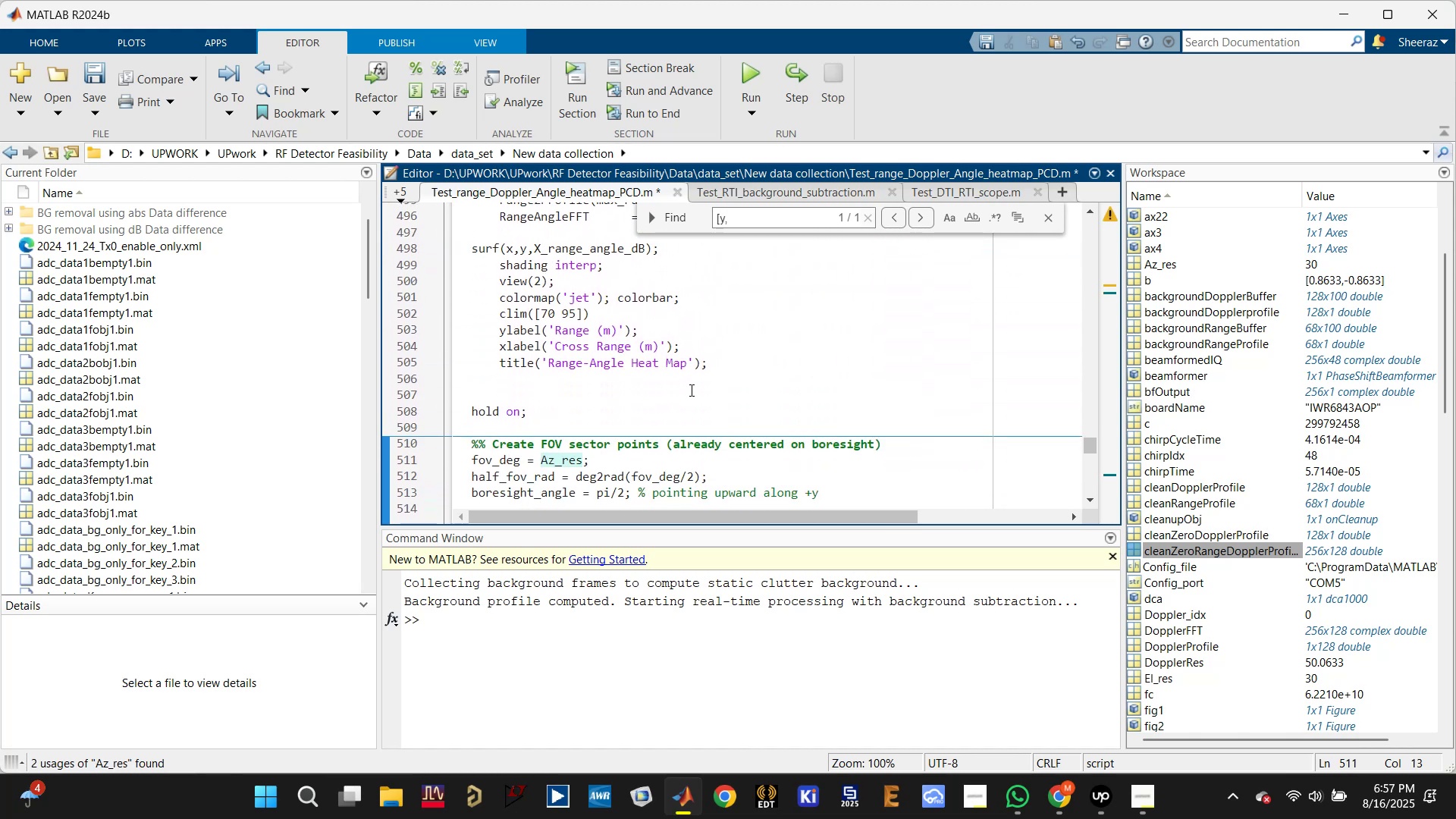 
scroll: coordinate [707, 383], scroll_direction: up, amount: 1.0
 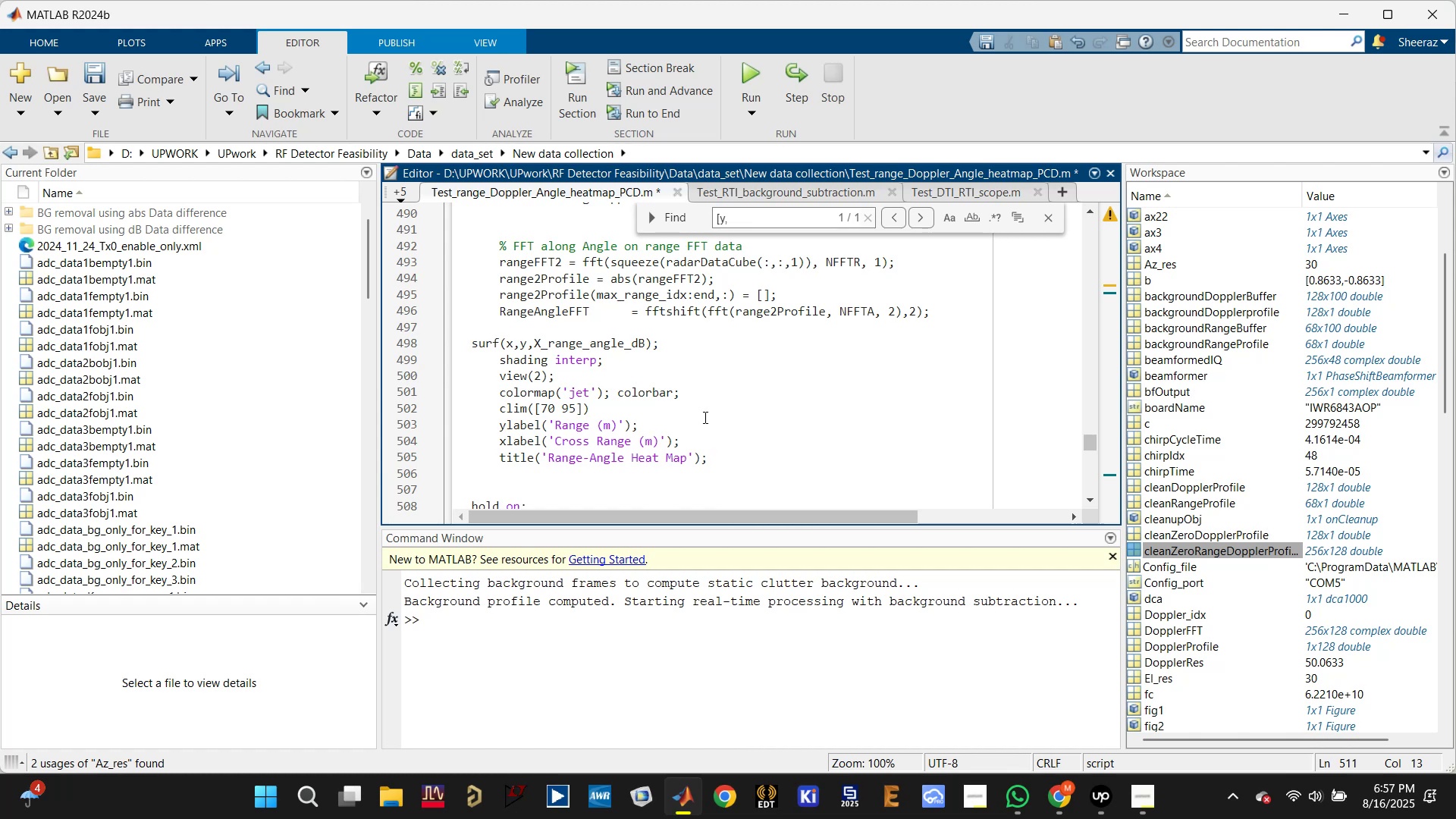 
left_click_drag(start_coordinate=[717, 461], to_coordinate=[466, 337])
 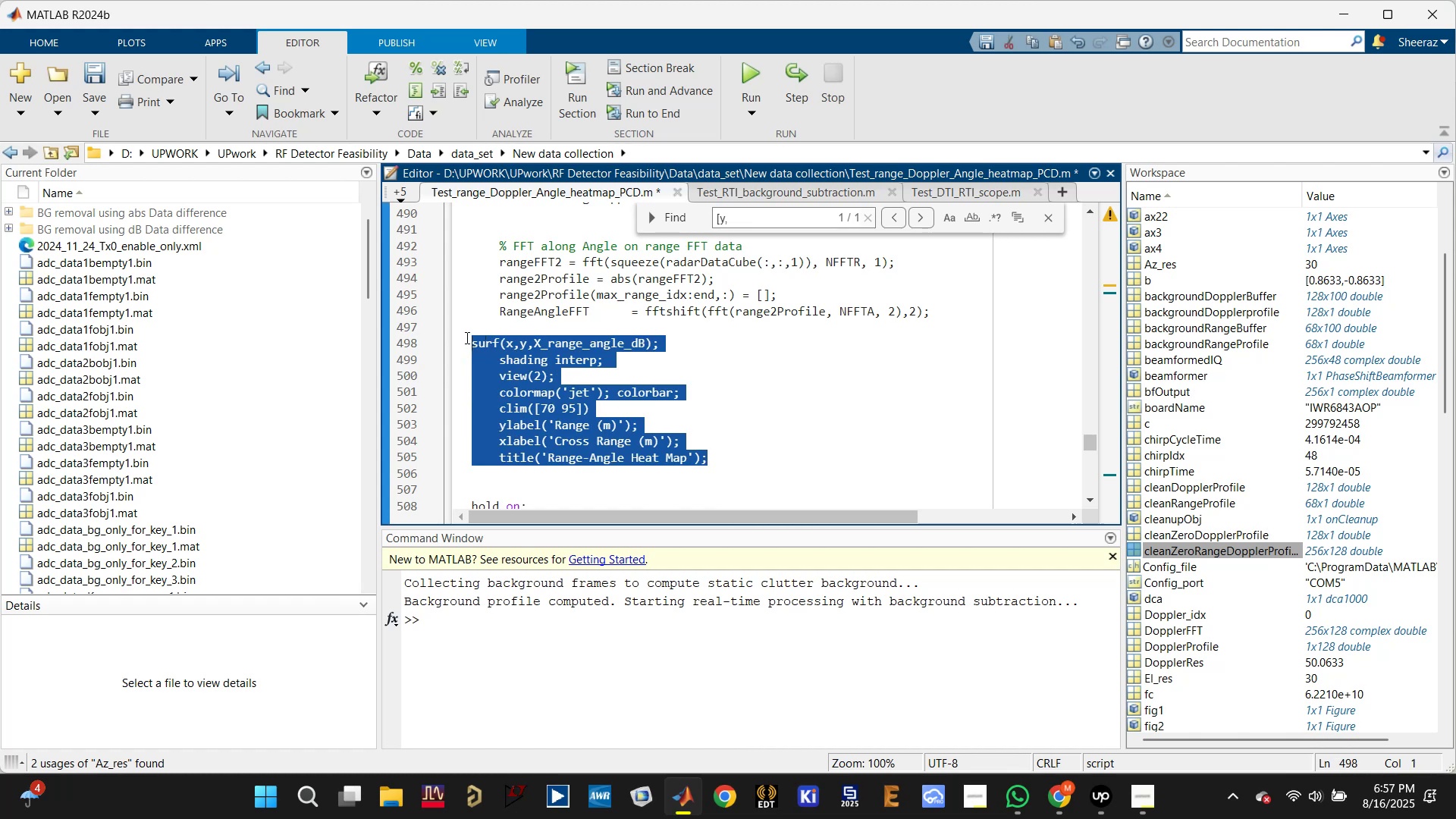 
key(Control+X)
 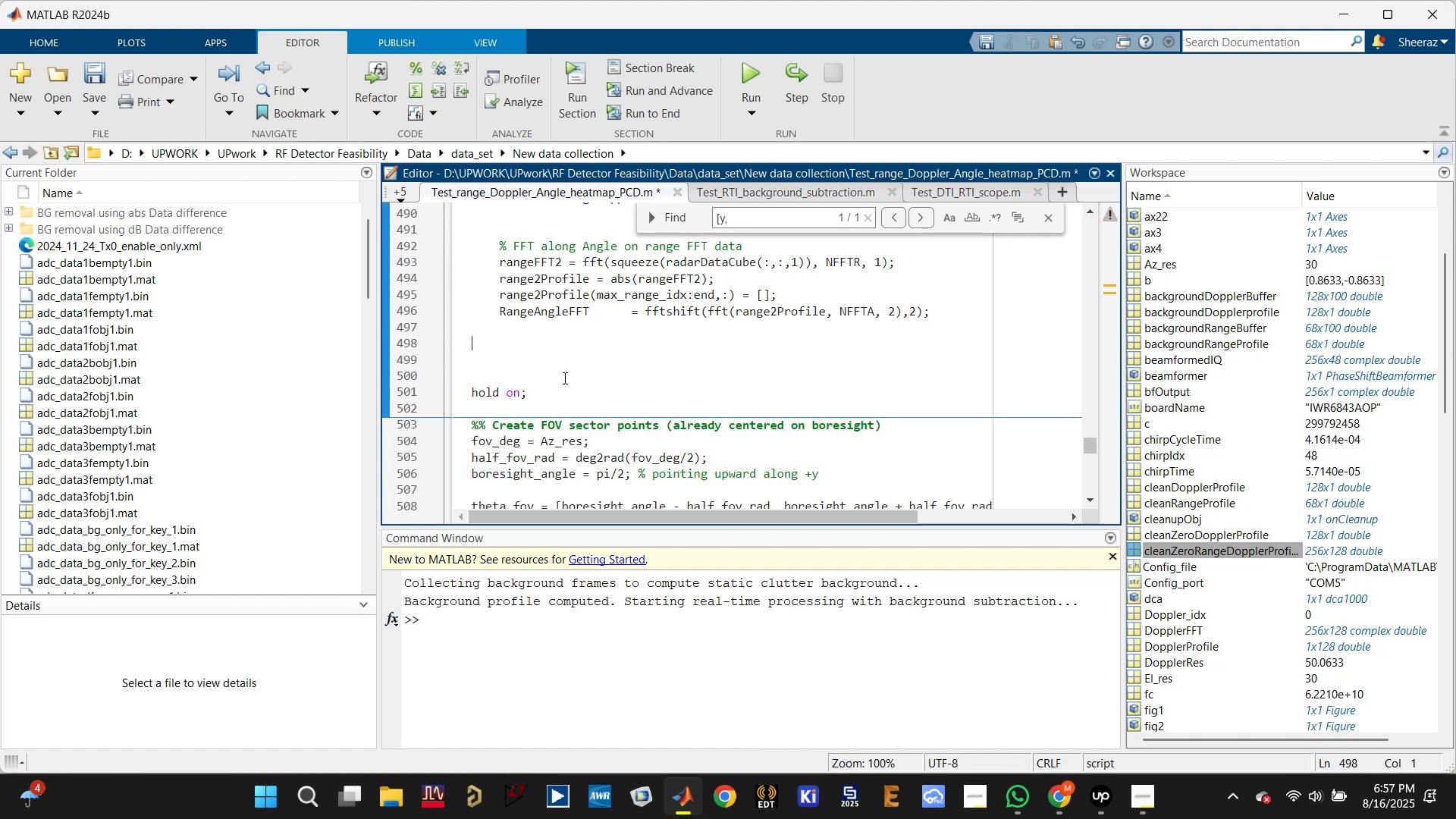 
scroll: coordinate [563, 380], scroll_direction: up, amount: 11.0
 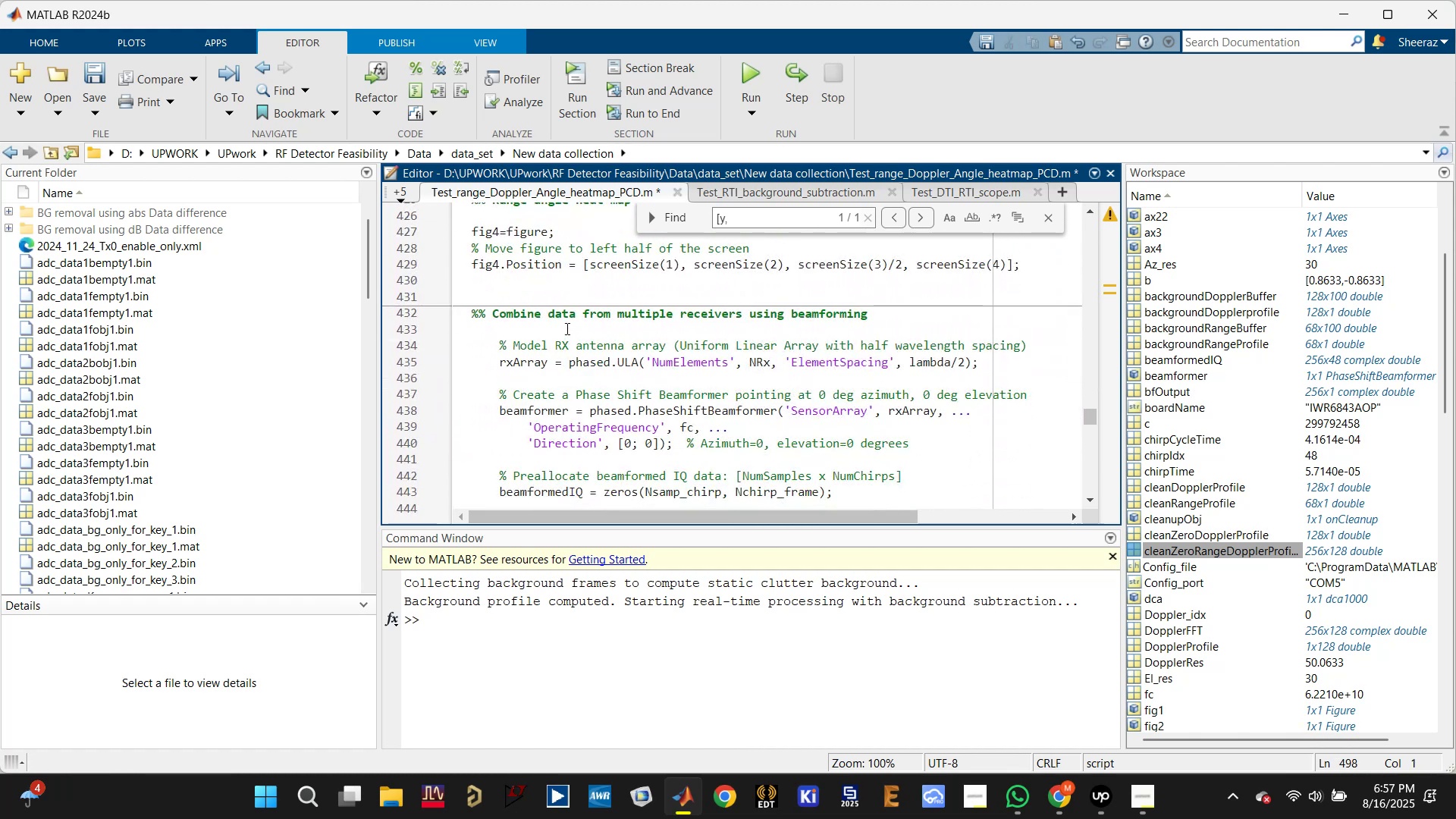 
left_click([552, 292])
 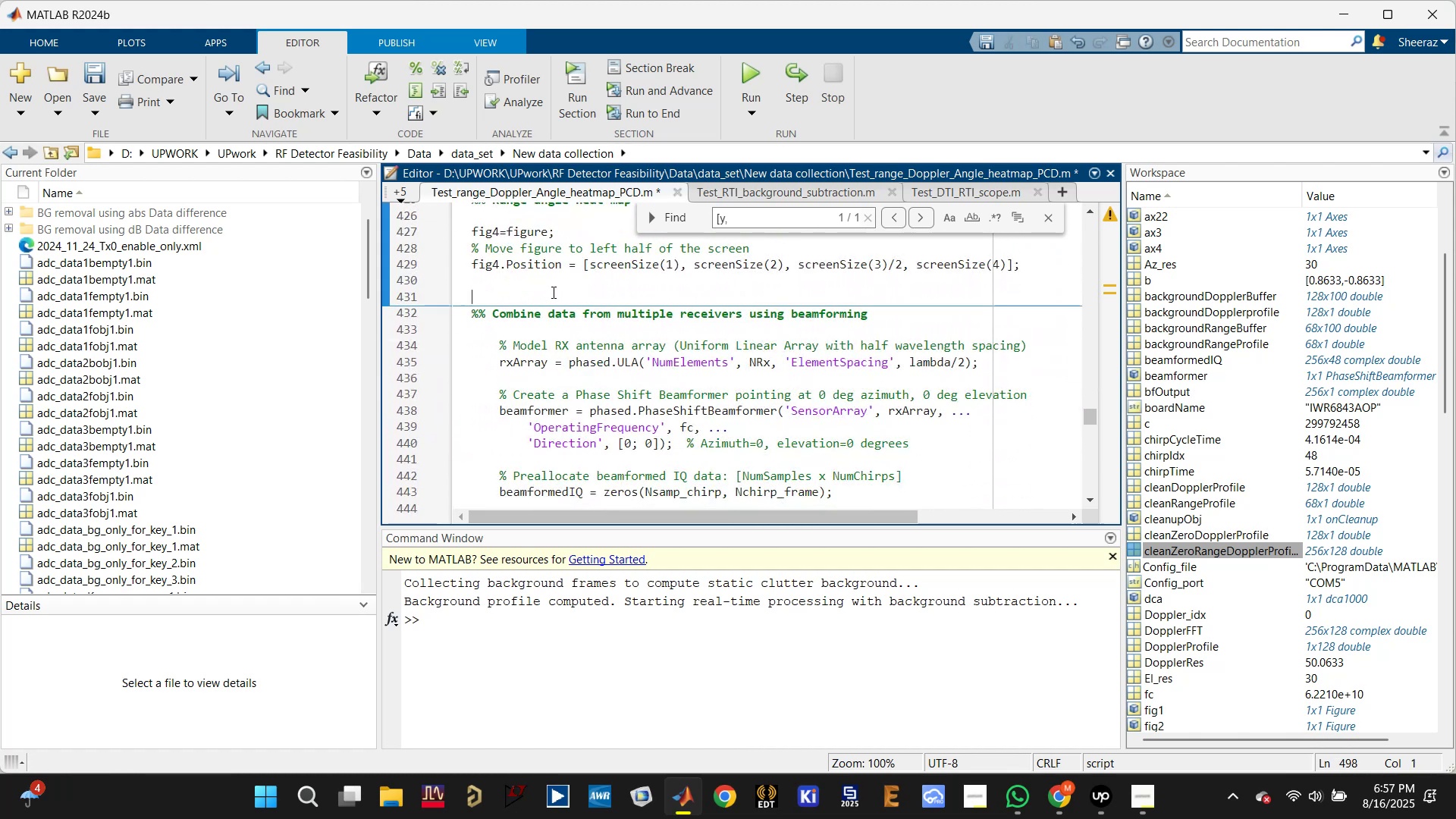 
key(Control+V)
 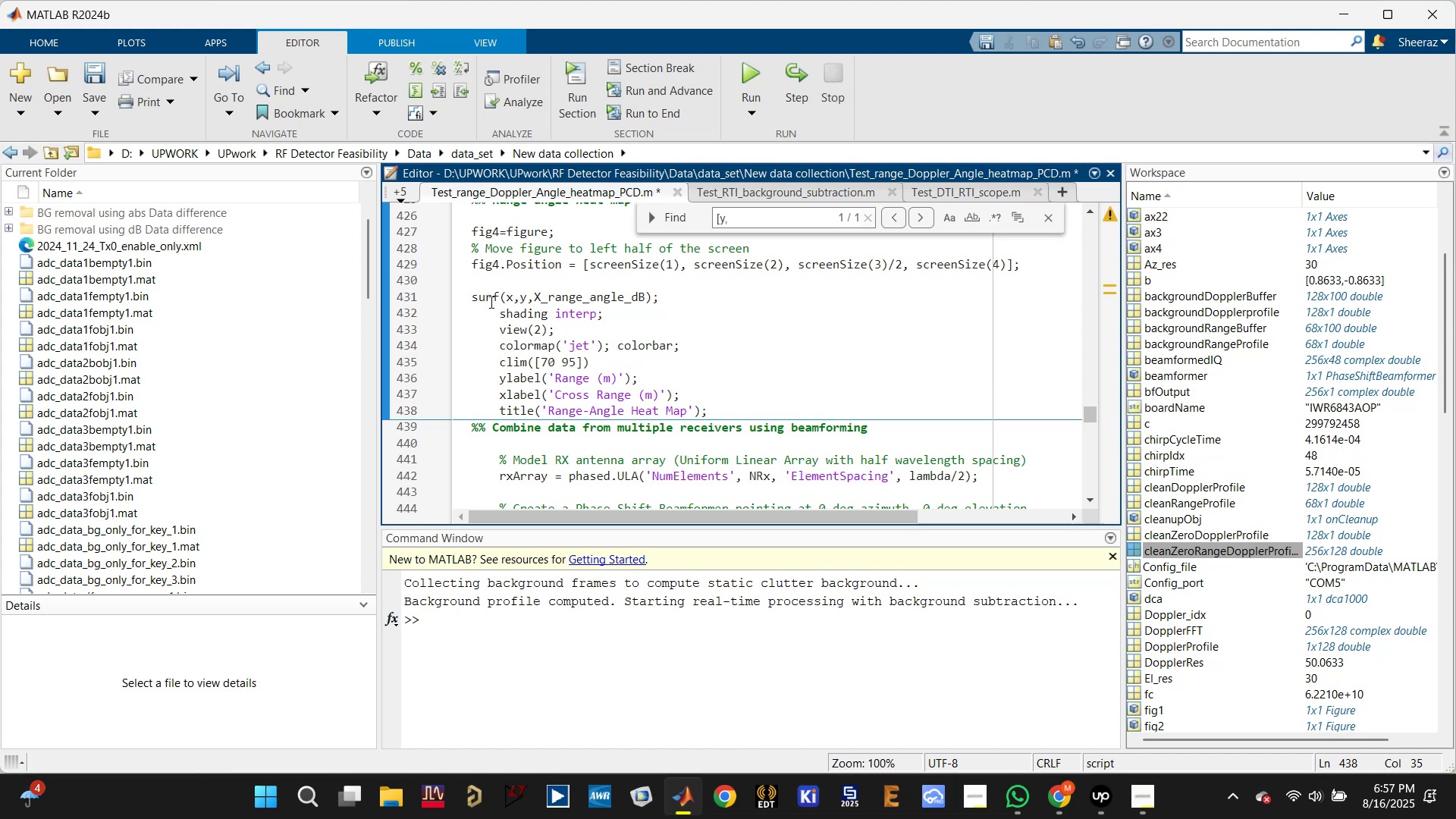 
left_click([475, 294])
 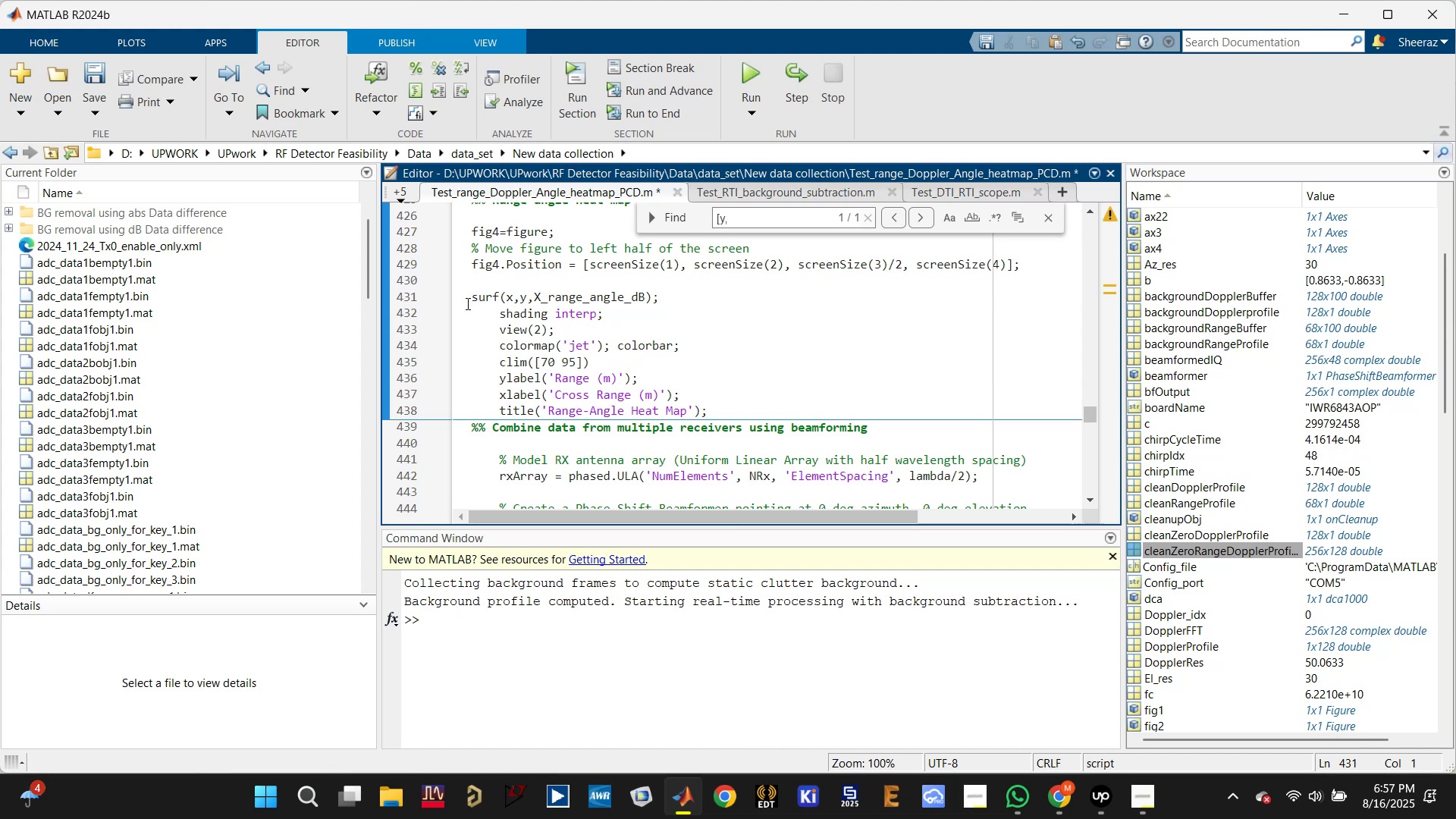 
type(himage5=)
 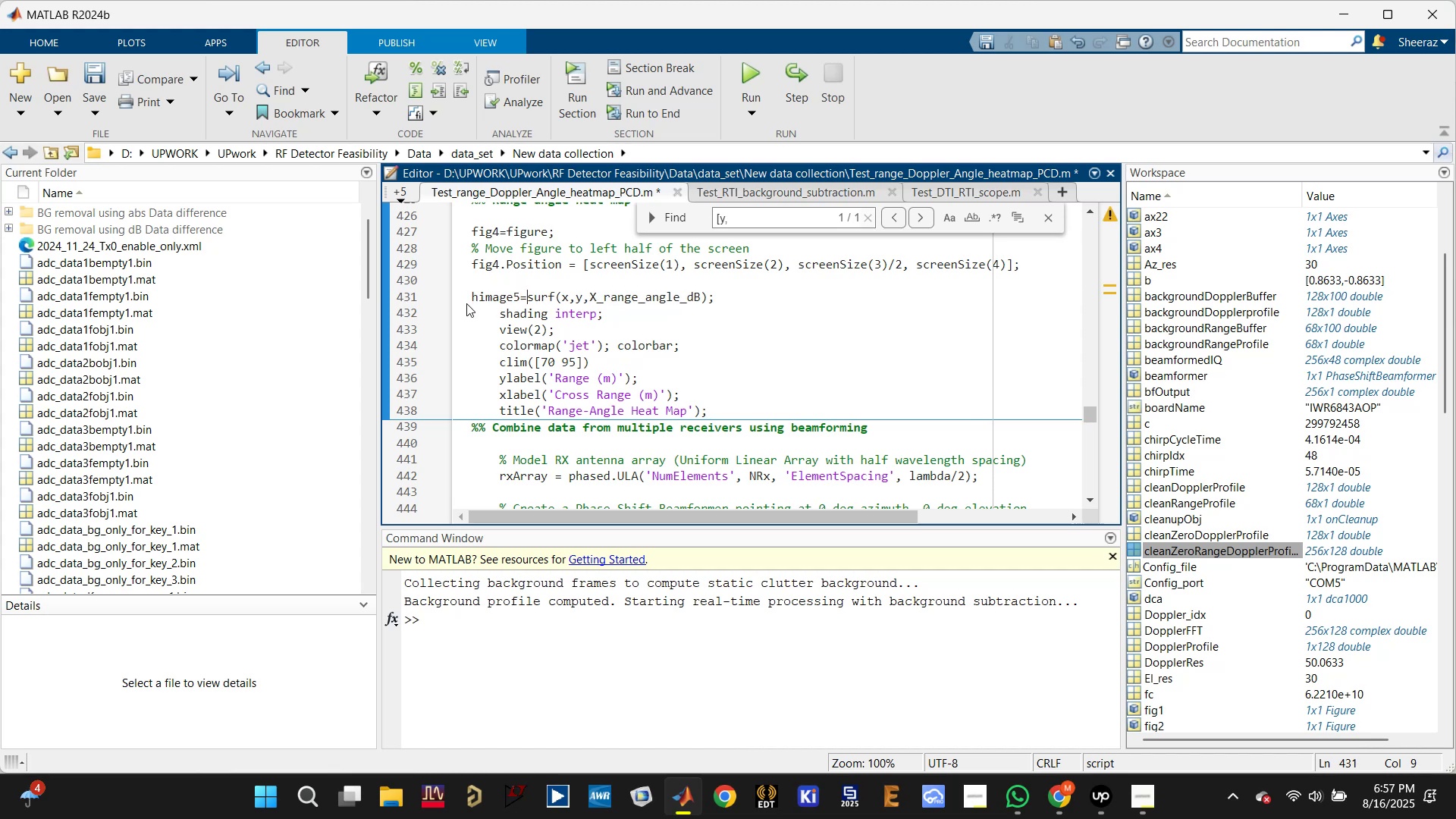 
left_click([485, 297])
 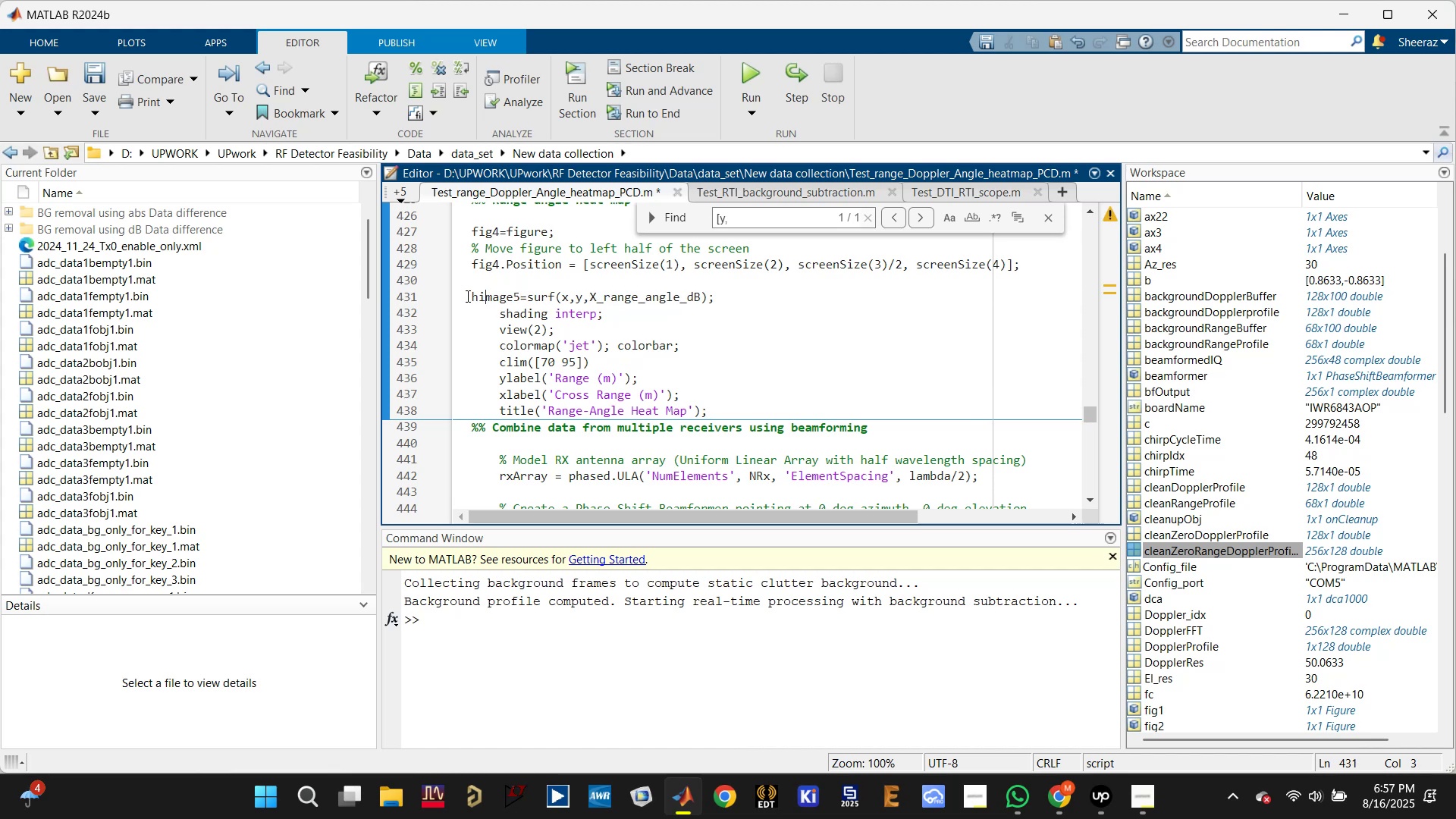 
scroll: coordinate [630, 323], scroll_direction: up, amount: 4.0
 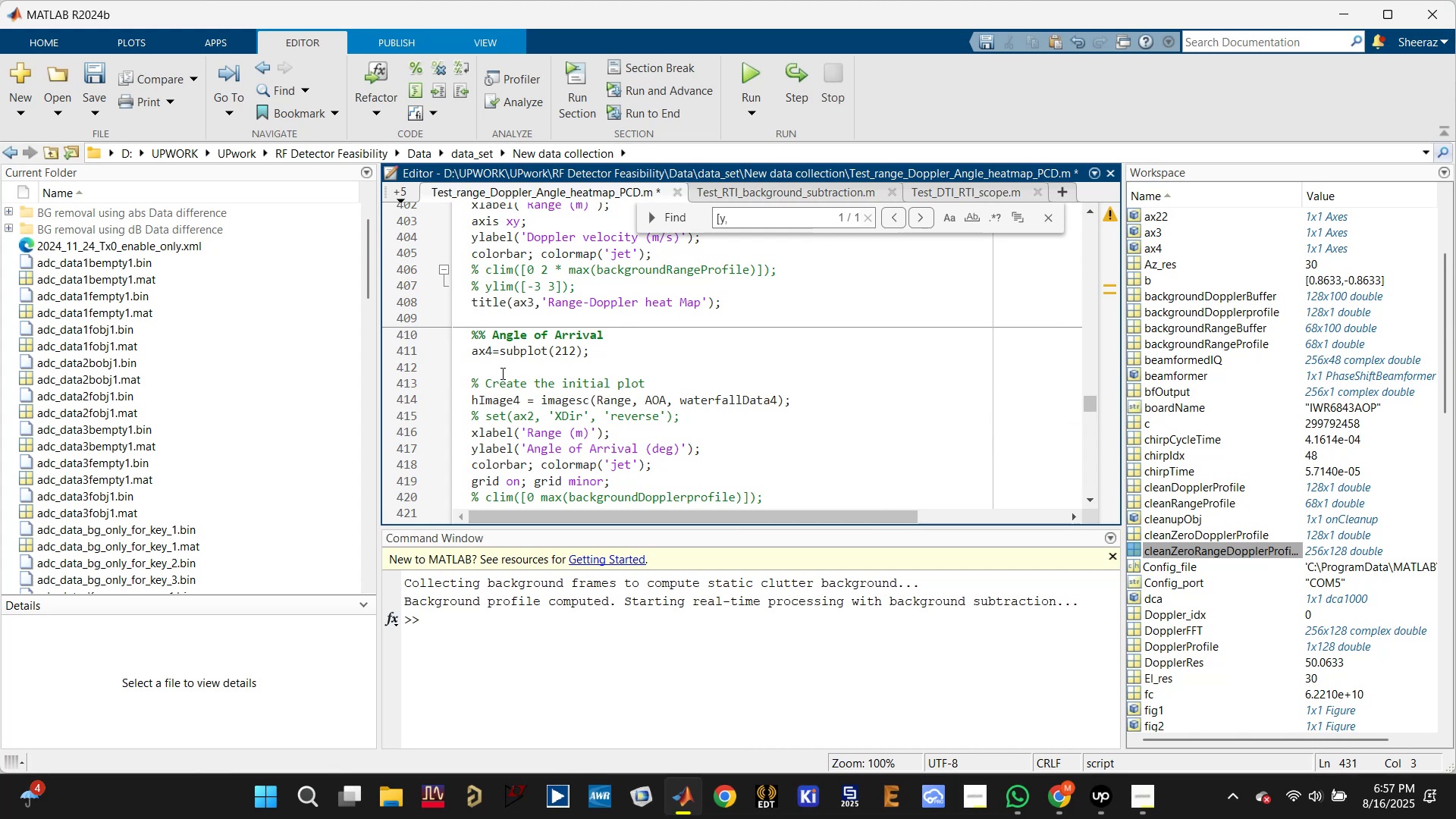 
left_click([493, 394])
 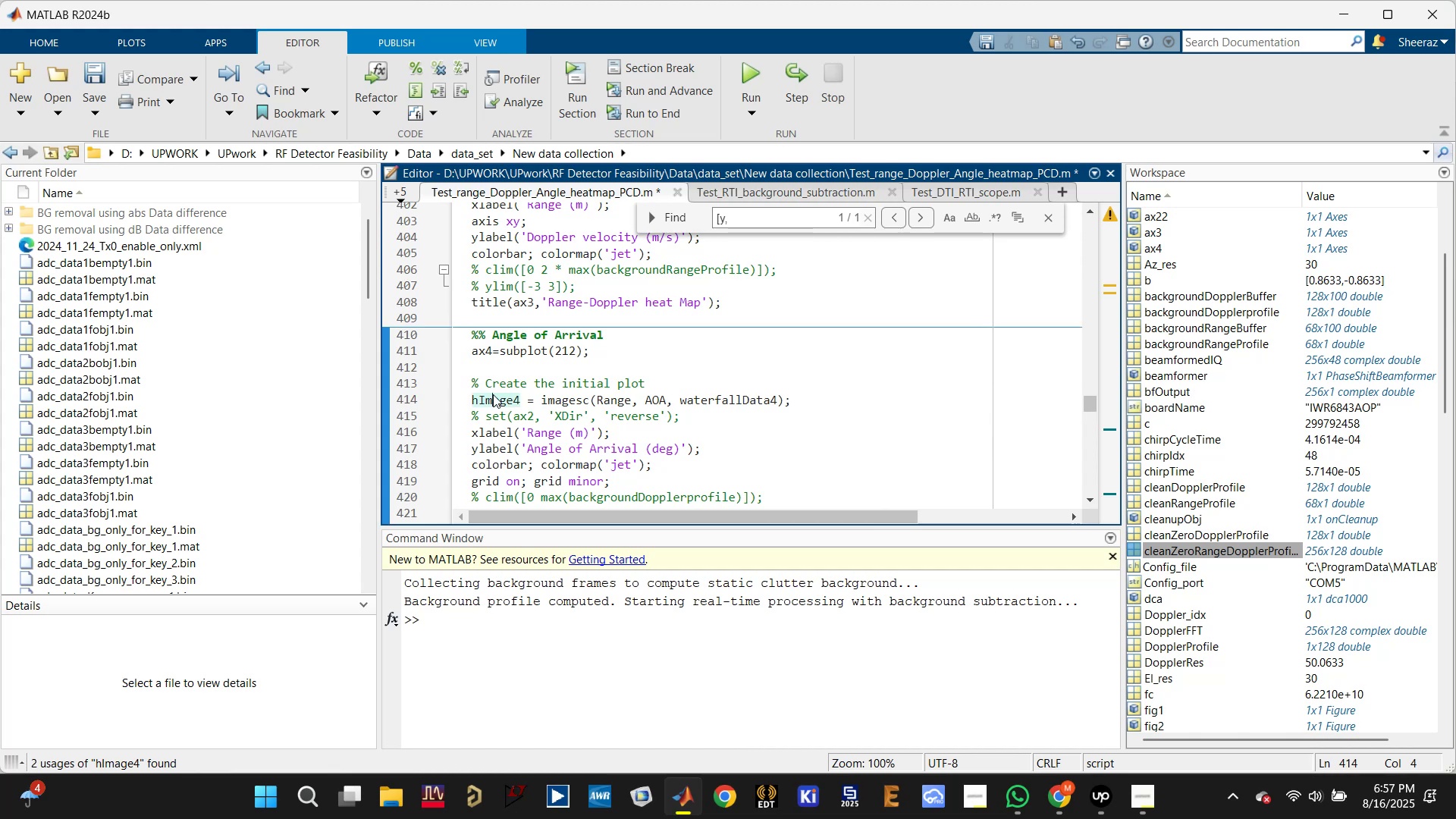 
scroll: coordinate [493, 394], scroll_direction: down, amount: 2.0
 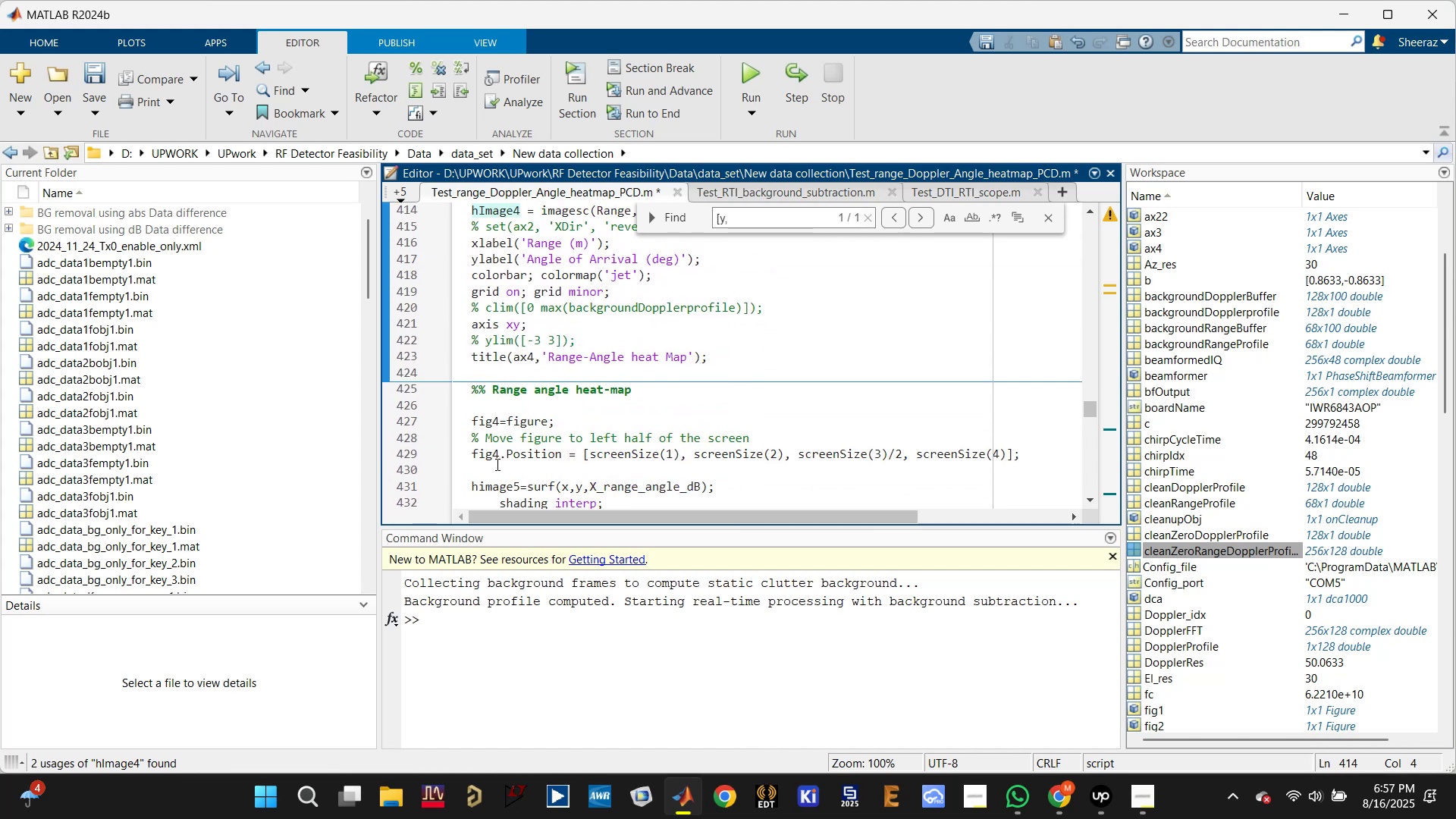 
left_click([483, 485])
 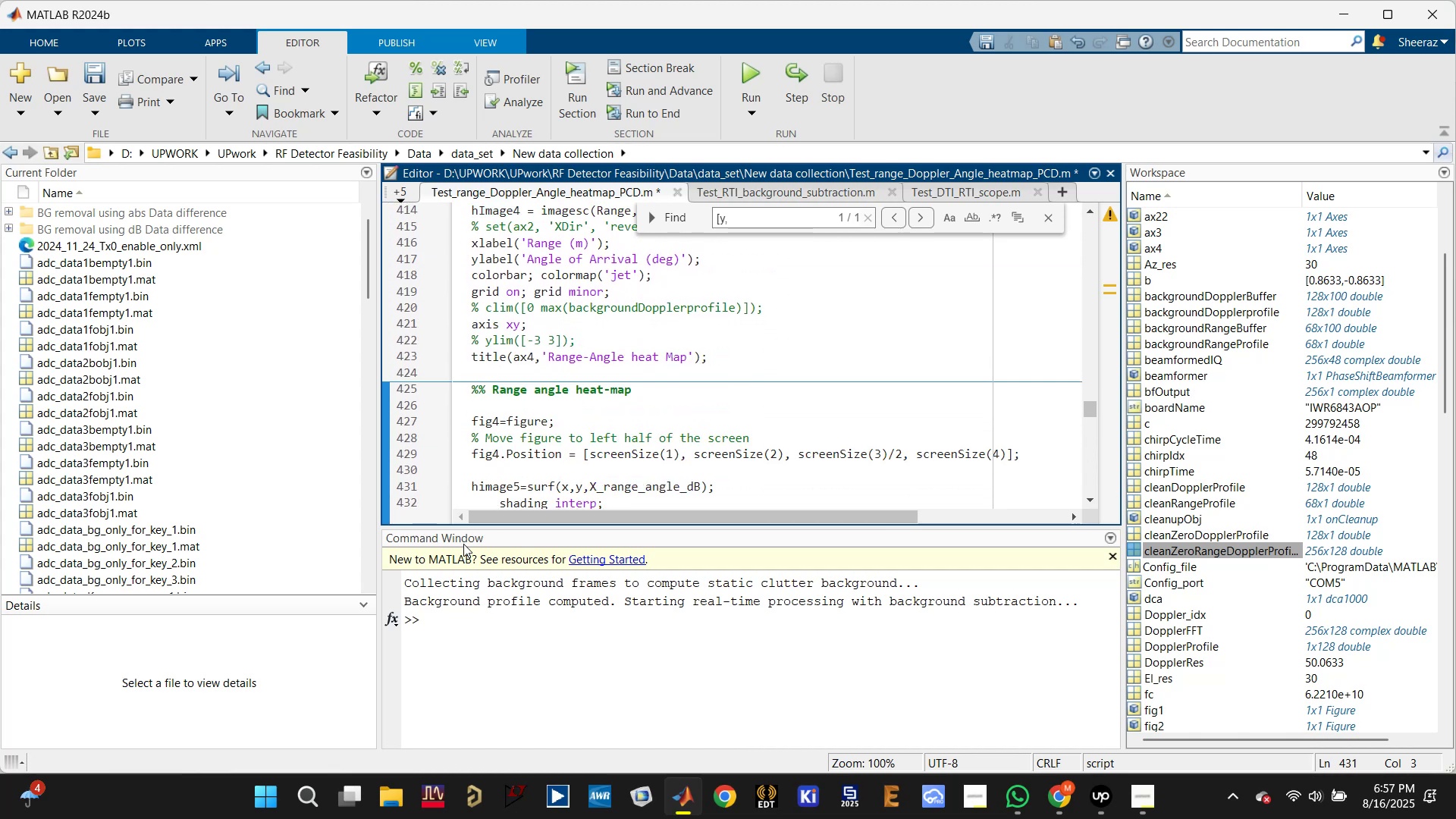 
key(Backspace)
 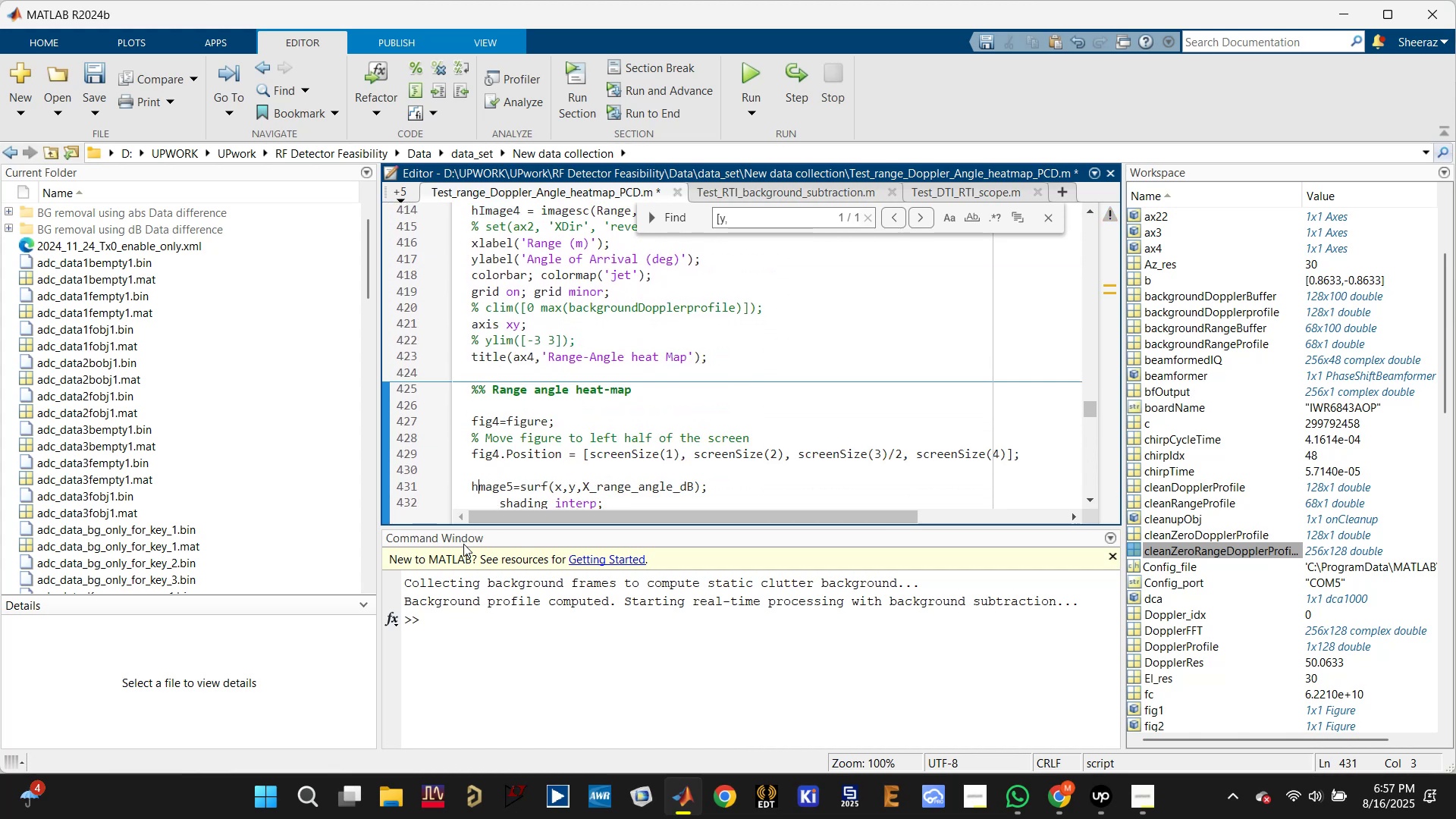 
key(Shift+I)
 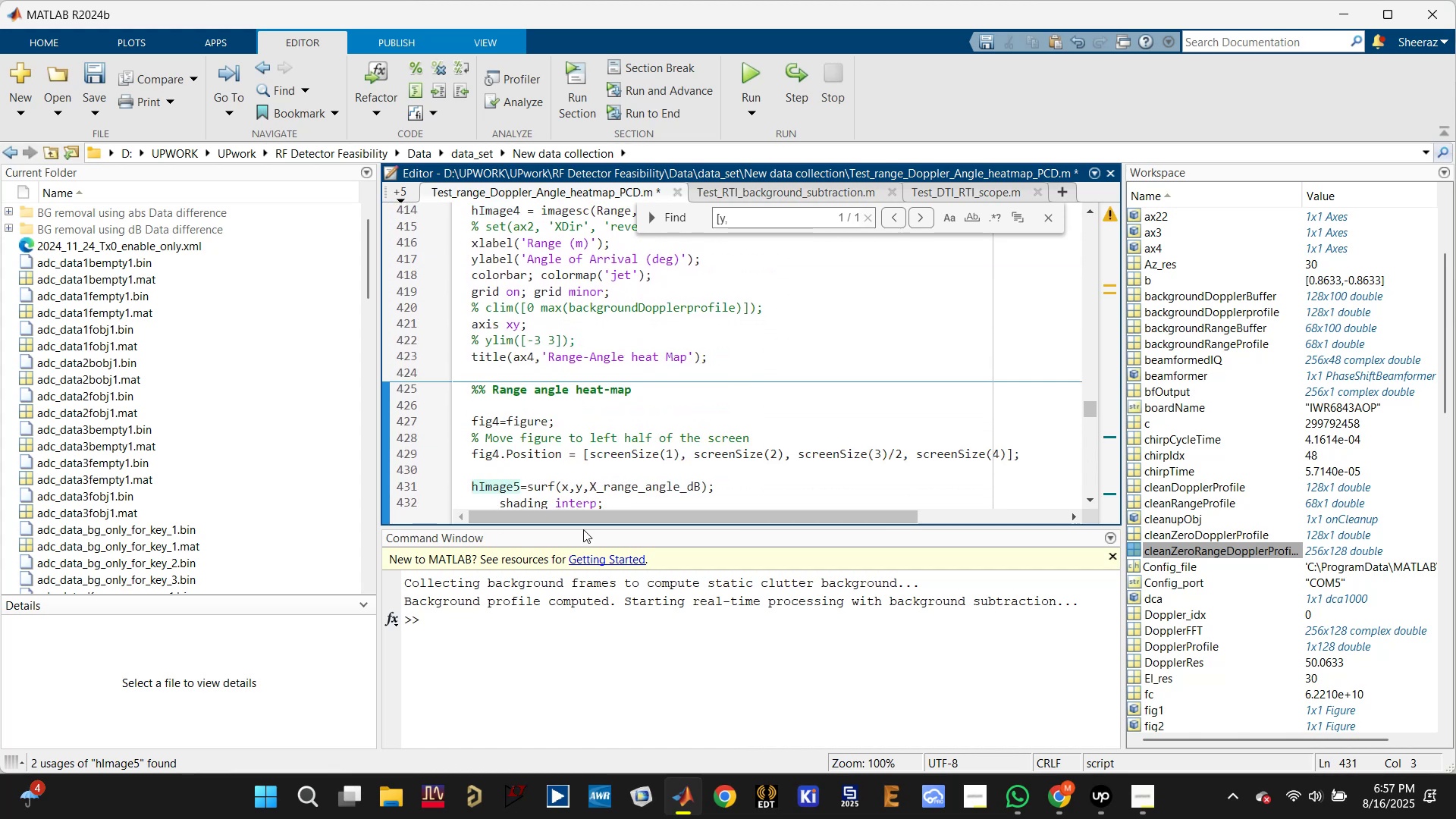 
scroll: coordinate [664, 444], scroll_direction: down, amount: 1.0
 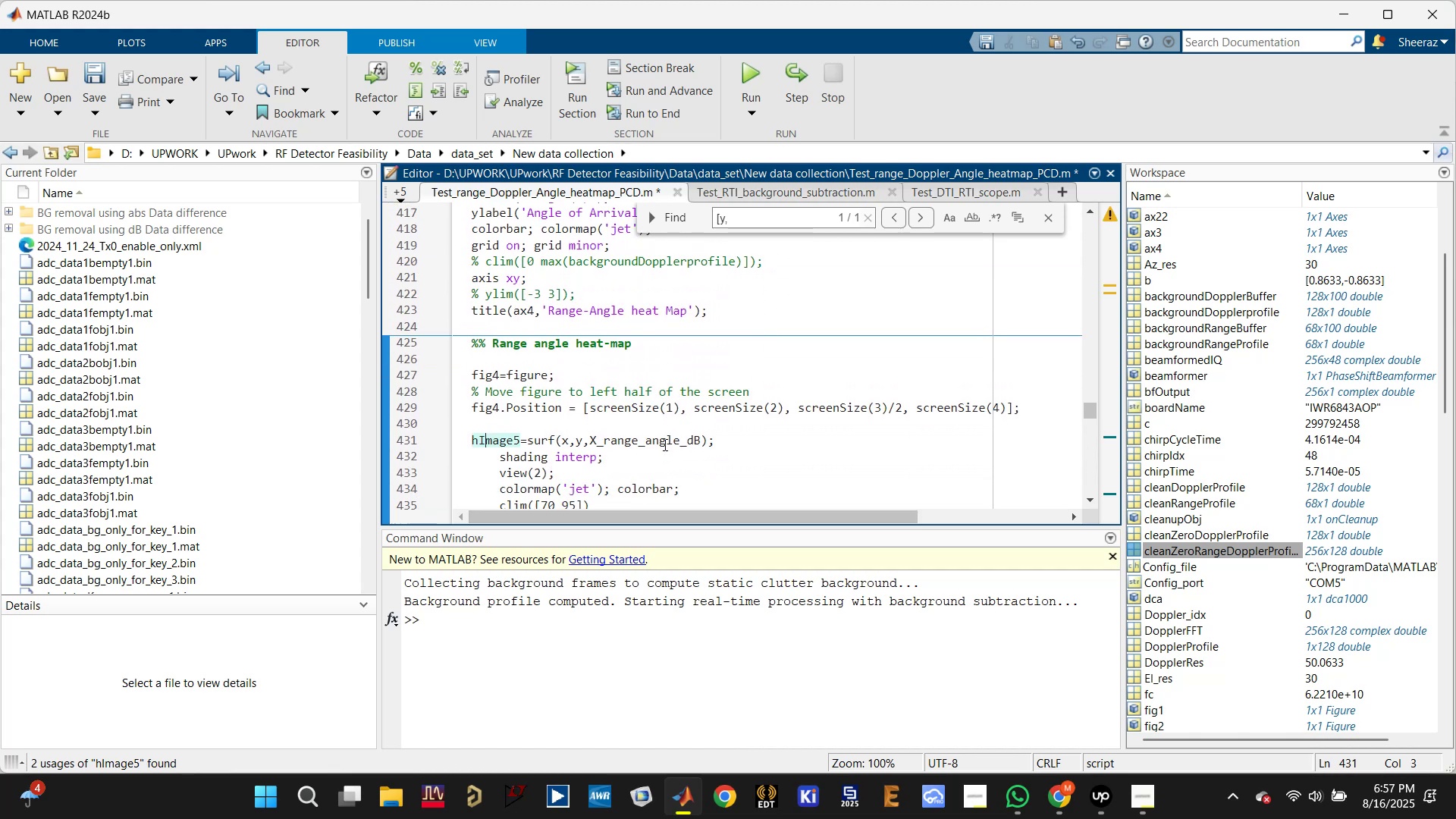 
key(Control+S)
 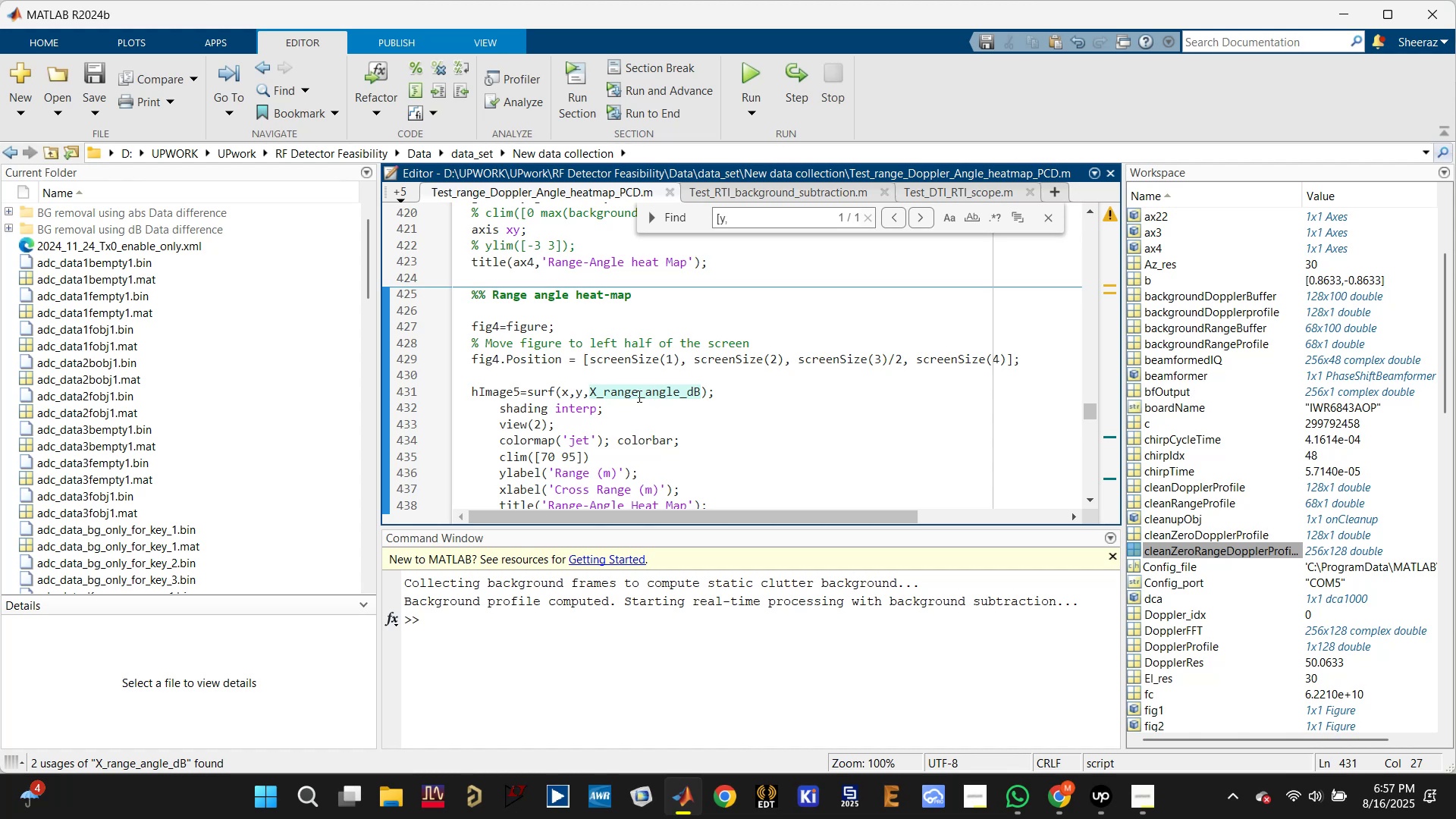 
wait(9.43)
 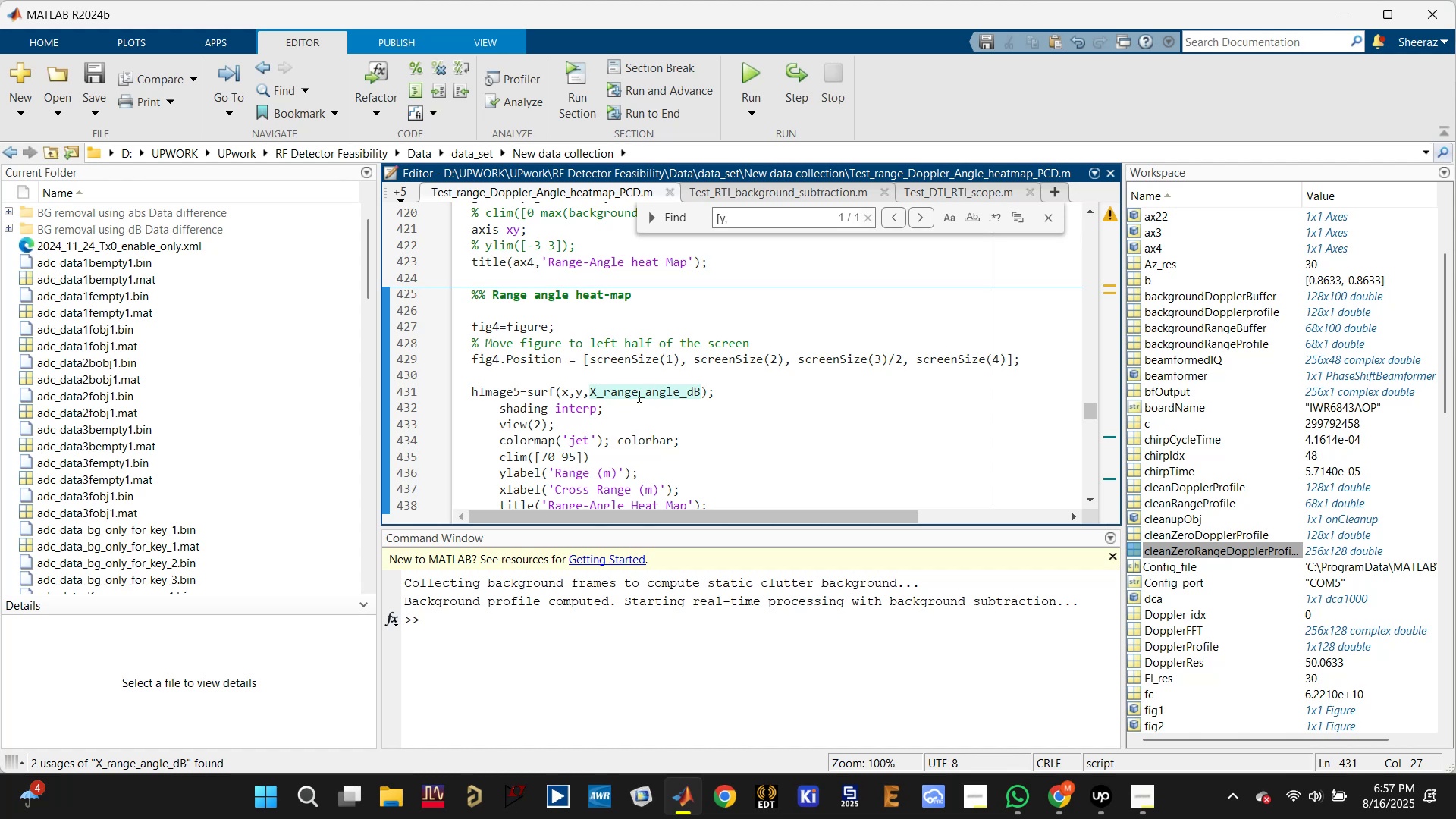 
scroll: coordinate [626, 418], scroll_direction: up, amount: 5.0
 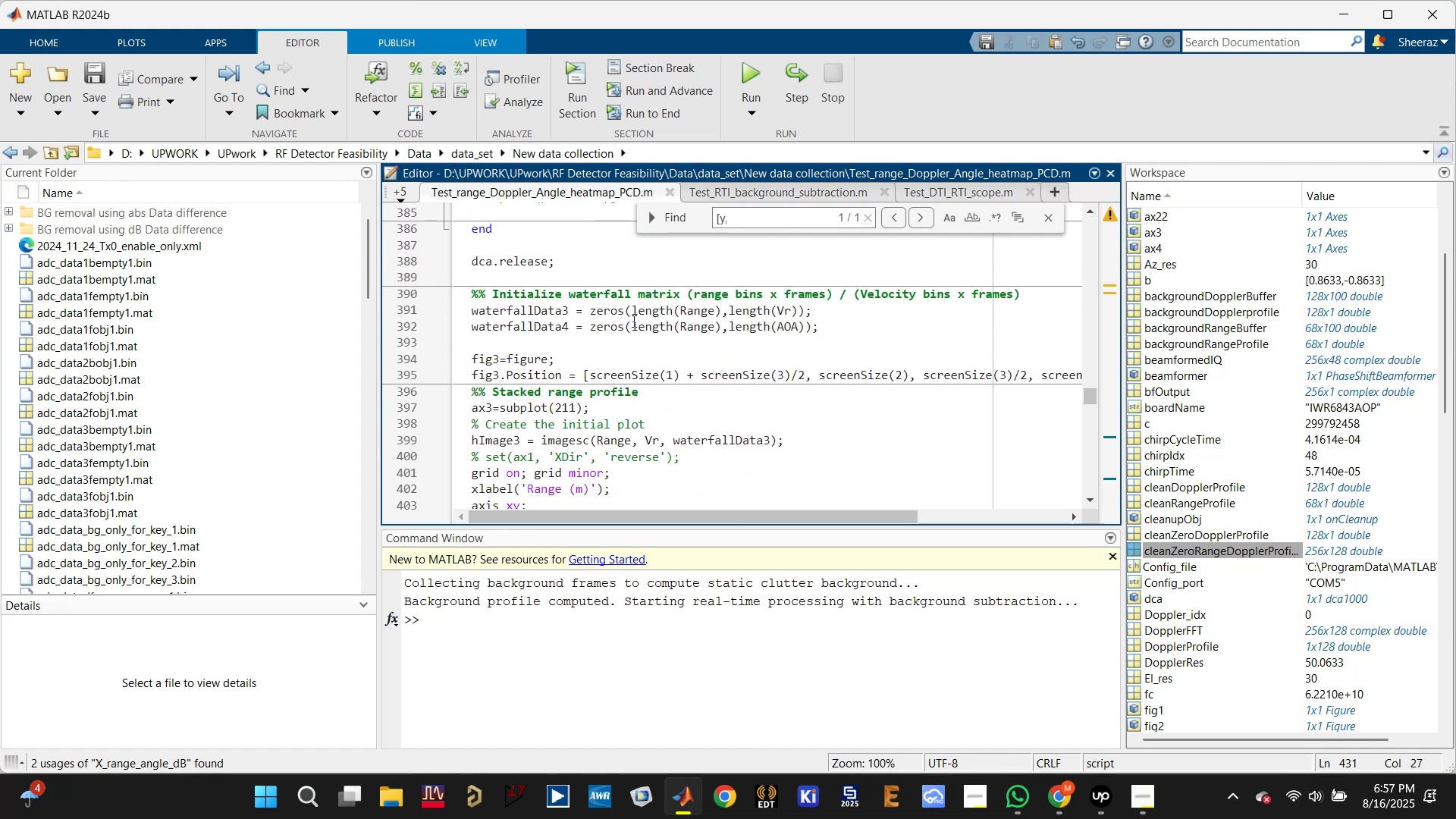 
double_click([628, 325])
 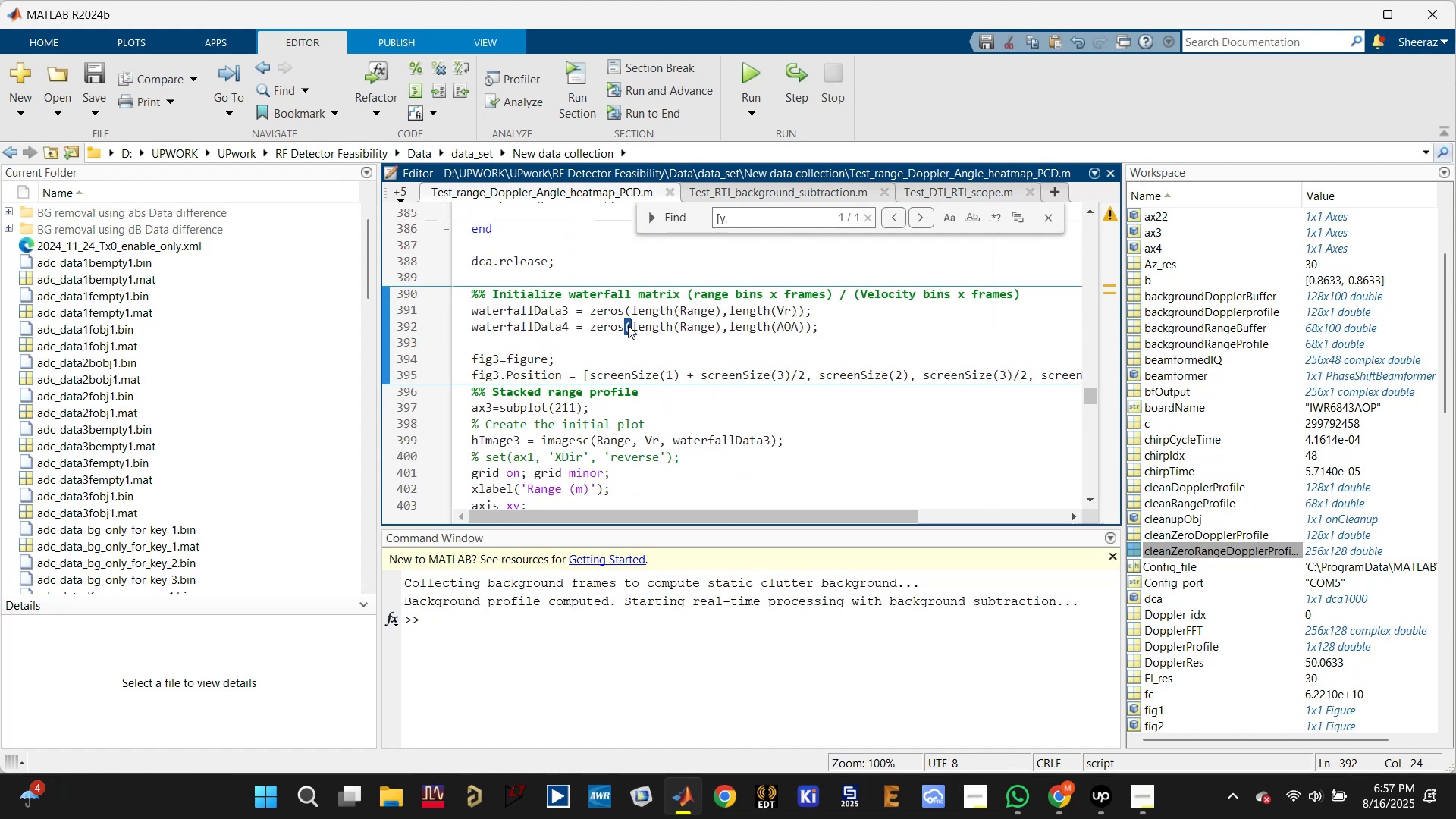 
triple_click([628, 325])
 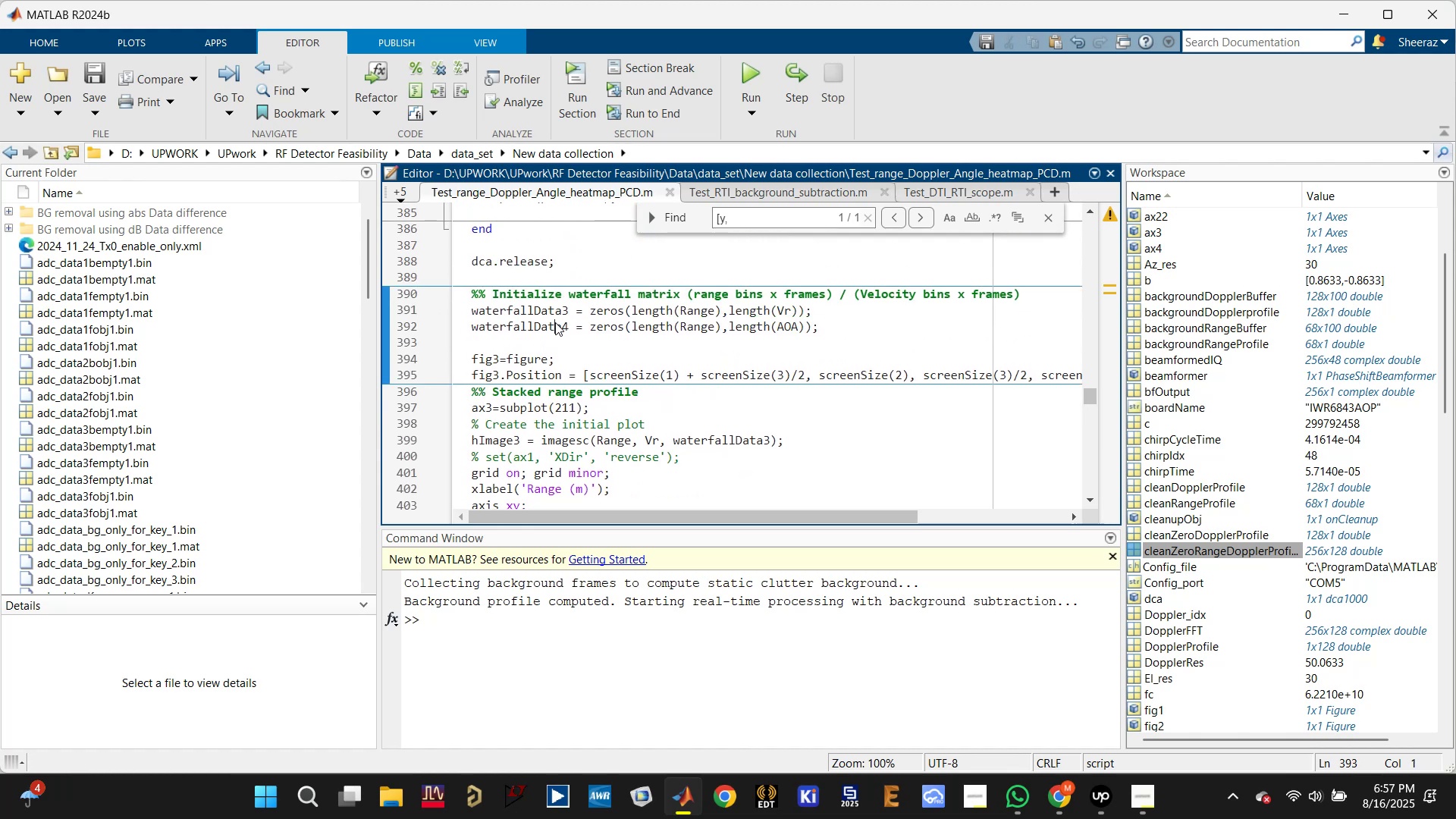 
double_click([555, 322])
 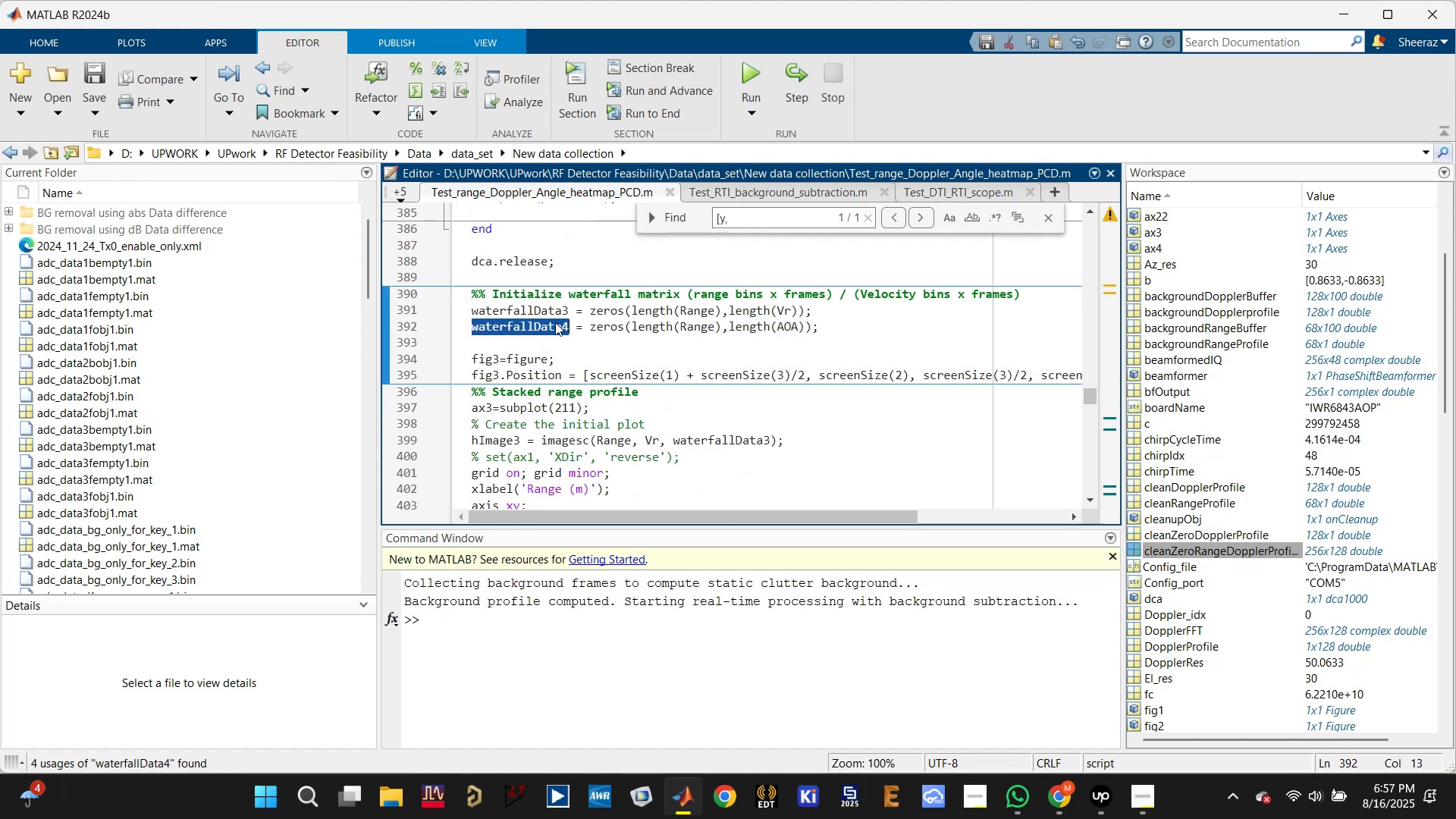 
triple_click([555, 322])
 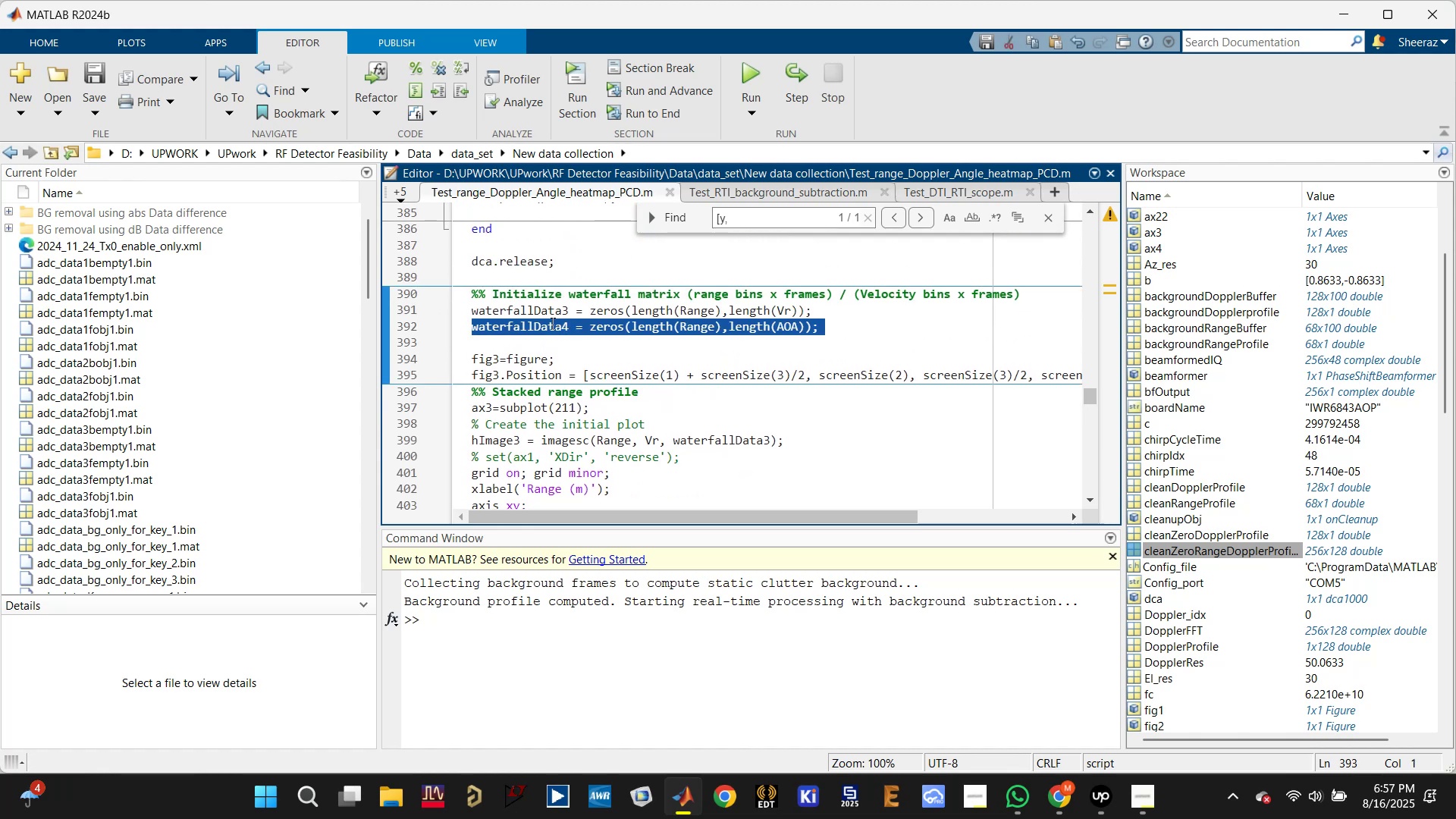 
key(Control+C)
 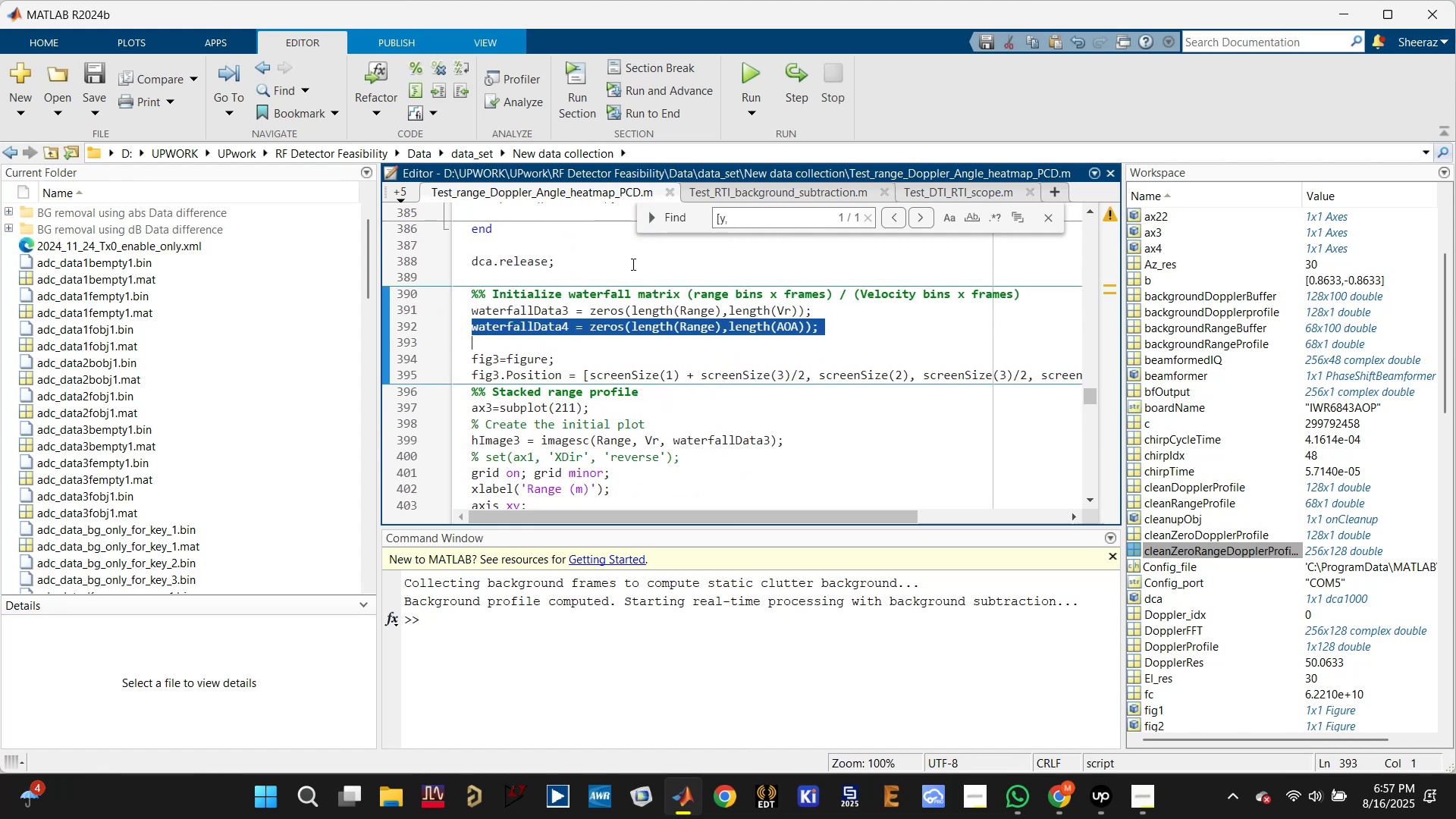 
scroll: coordinate [604, 350], scroll_direction: down, amount: 6.0
 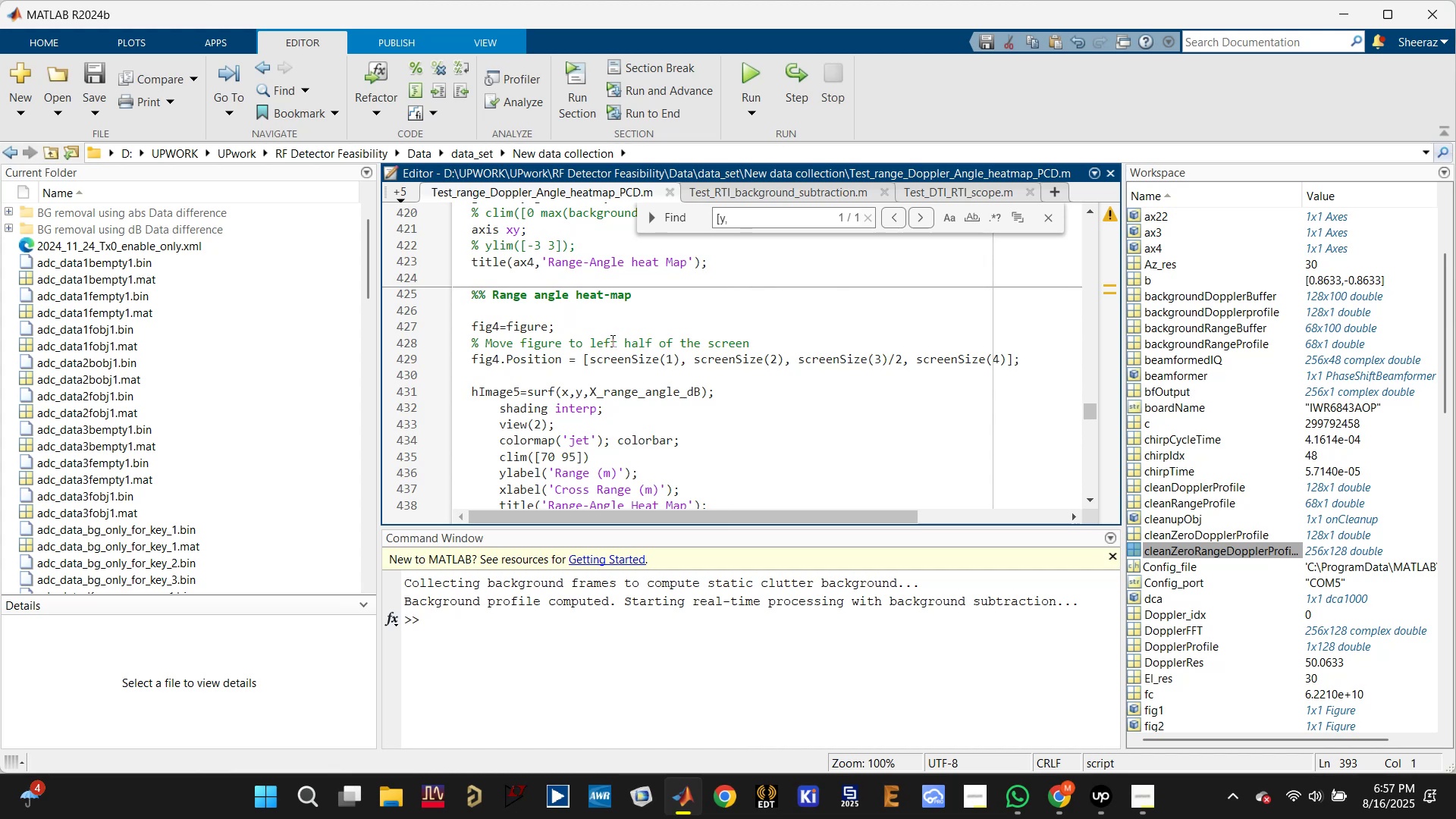 
left_click([612, 312])
 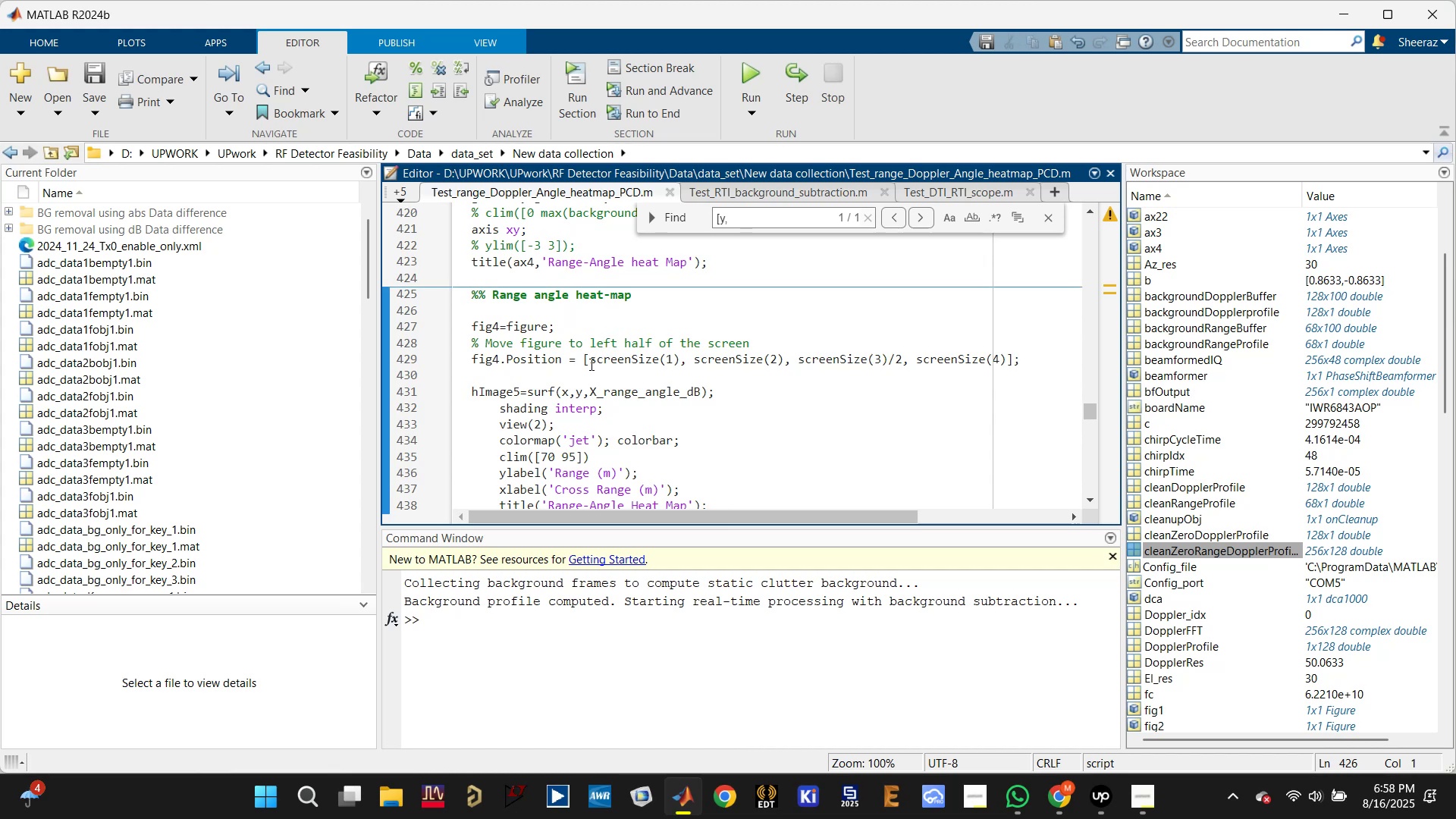 
left_click([586, 371])
 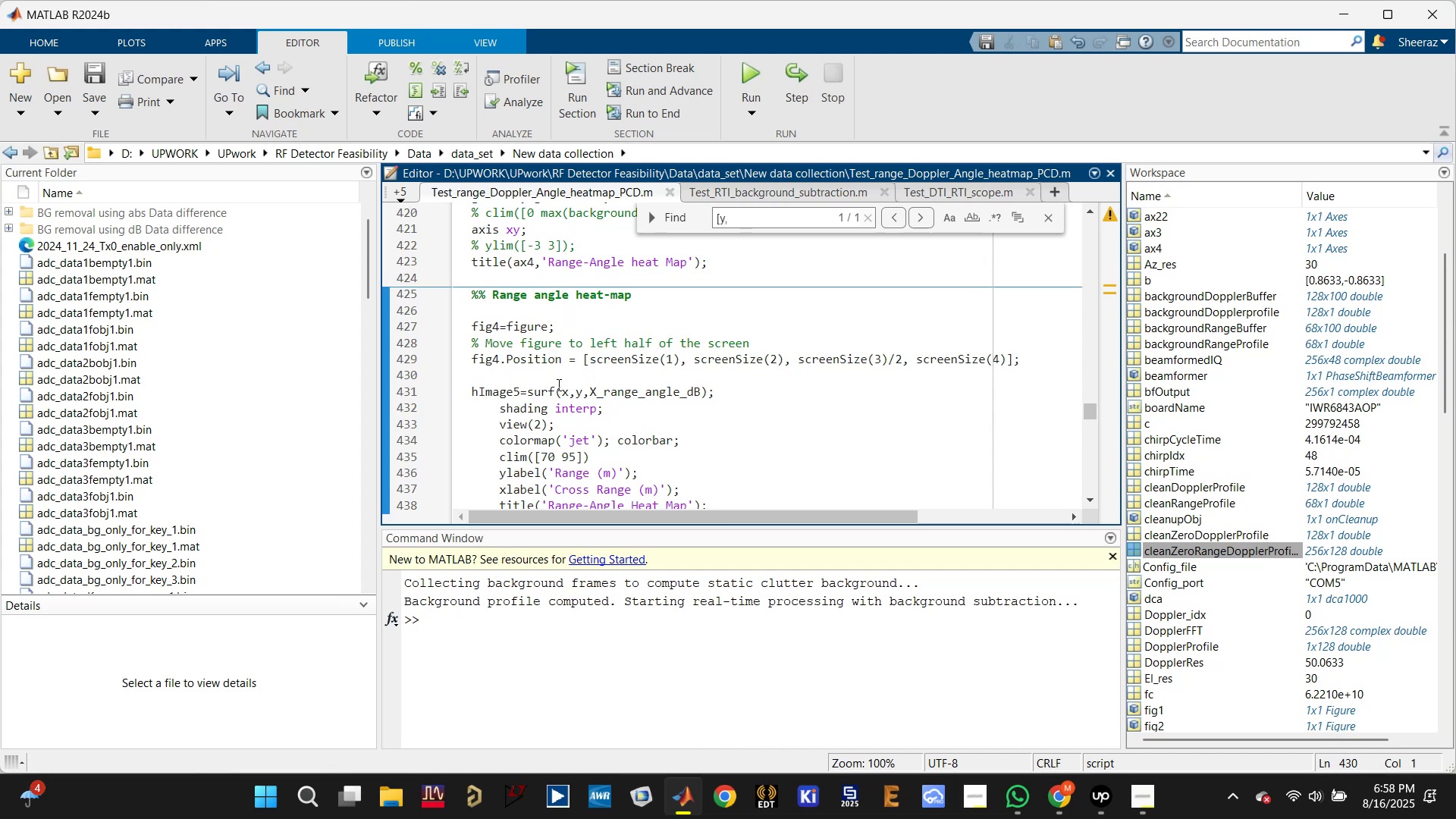 
double_click([557, 385])
 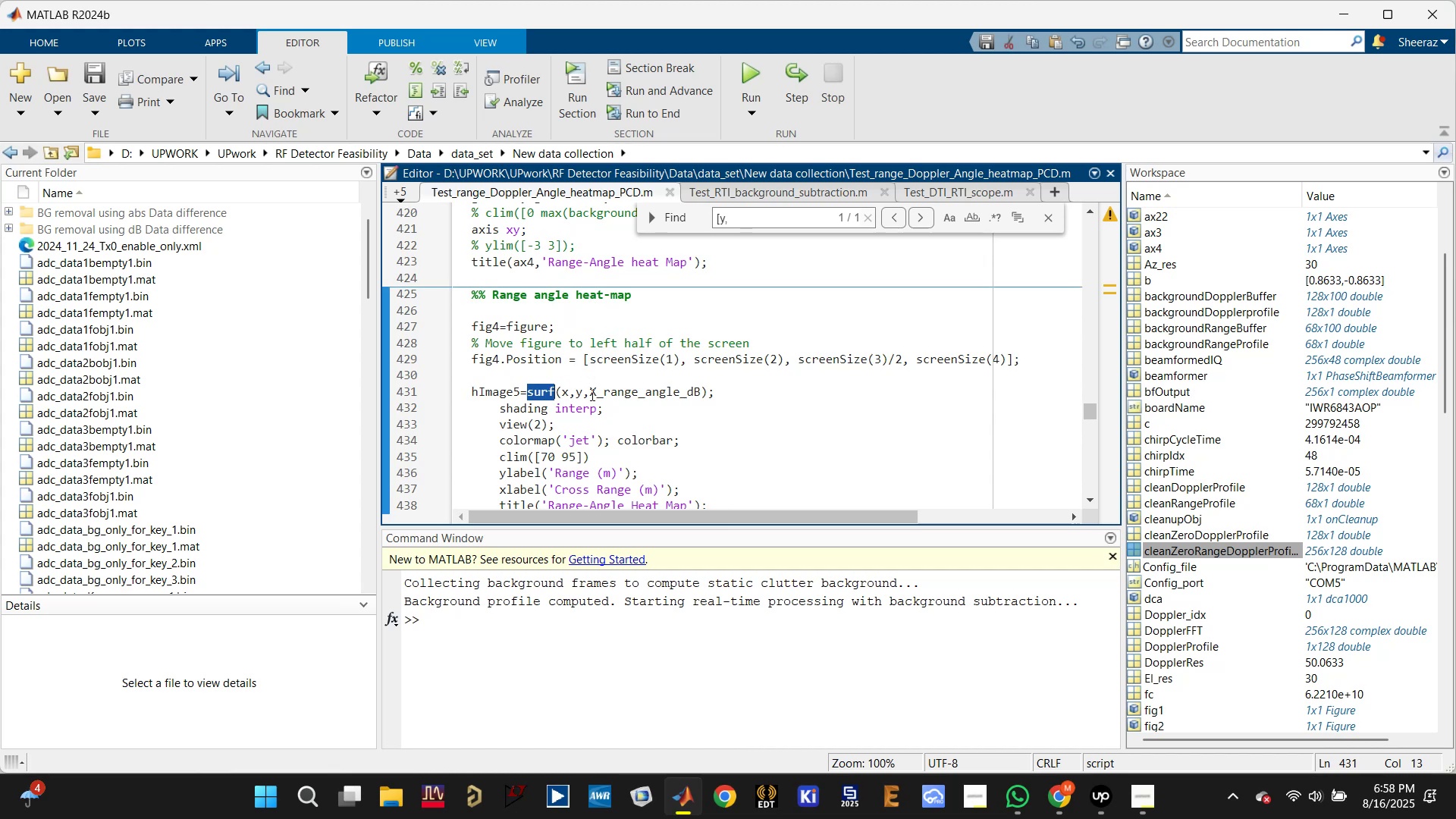 
left_click([597, 391])
 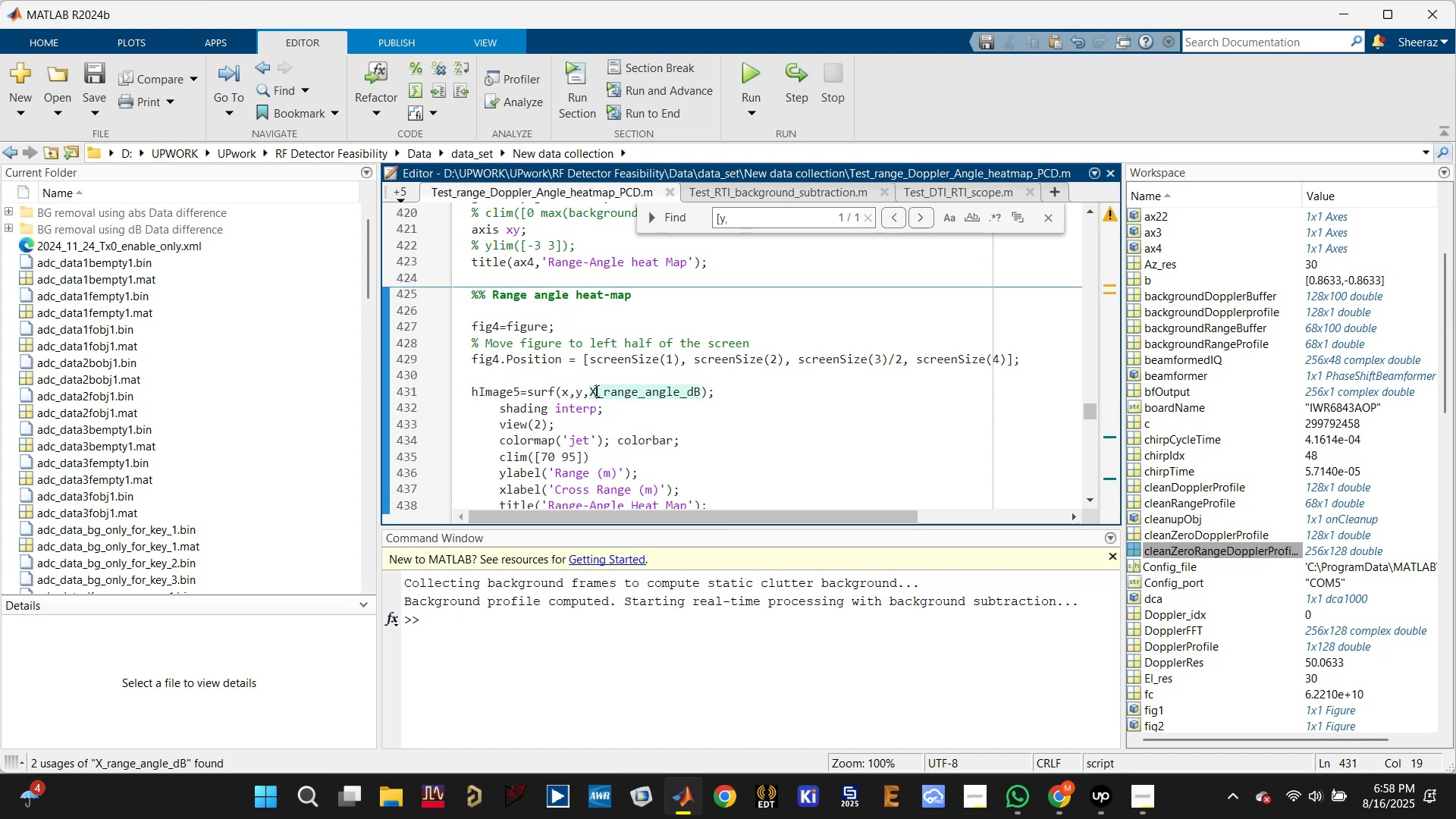 
scroll: coordinate [589, 394], scroll_direction: down, amount: 1.0
 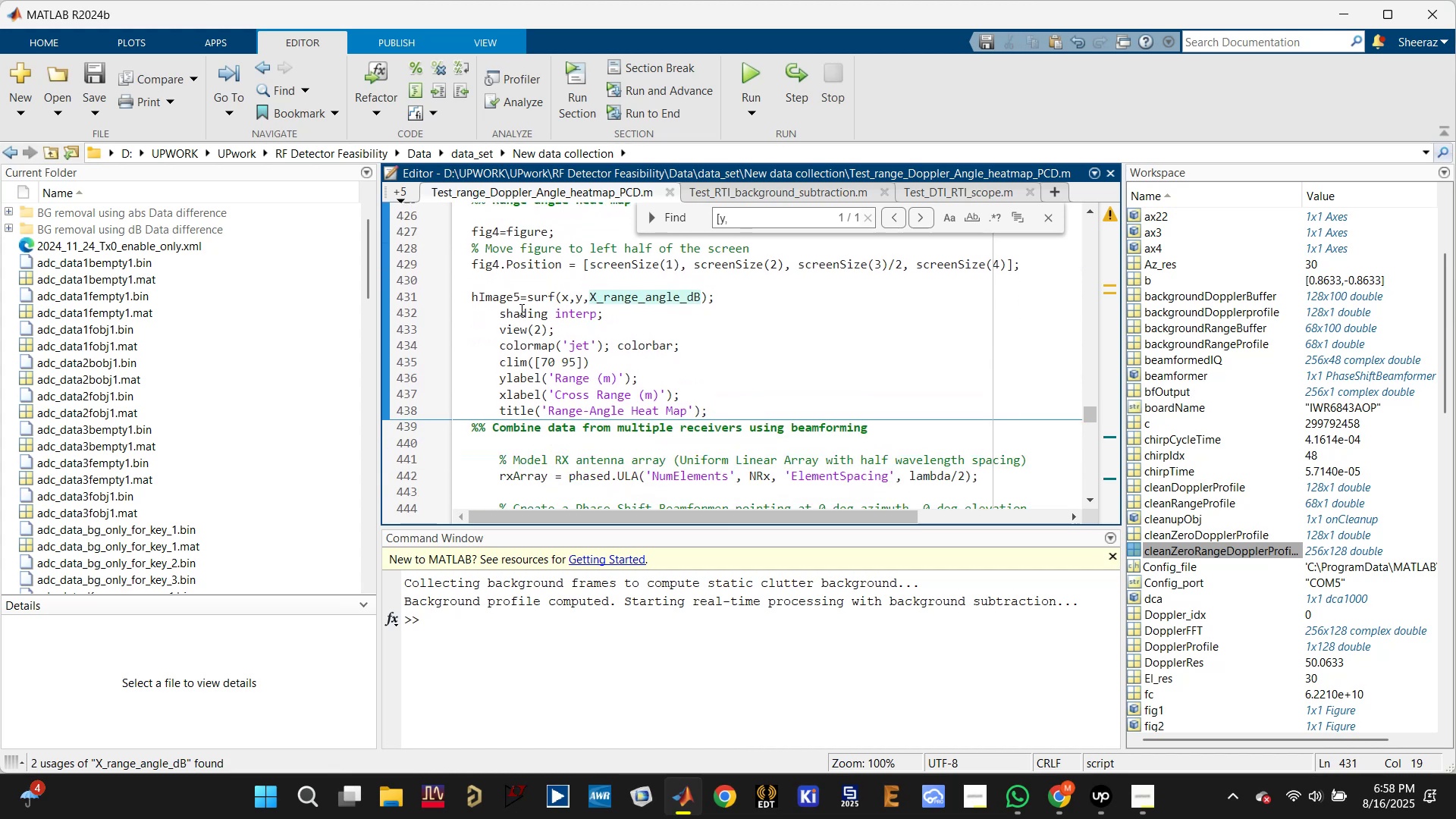 
left_click([500, 302])
 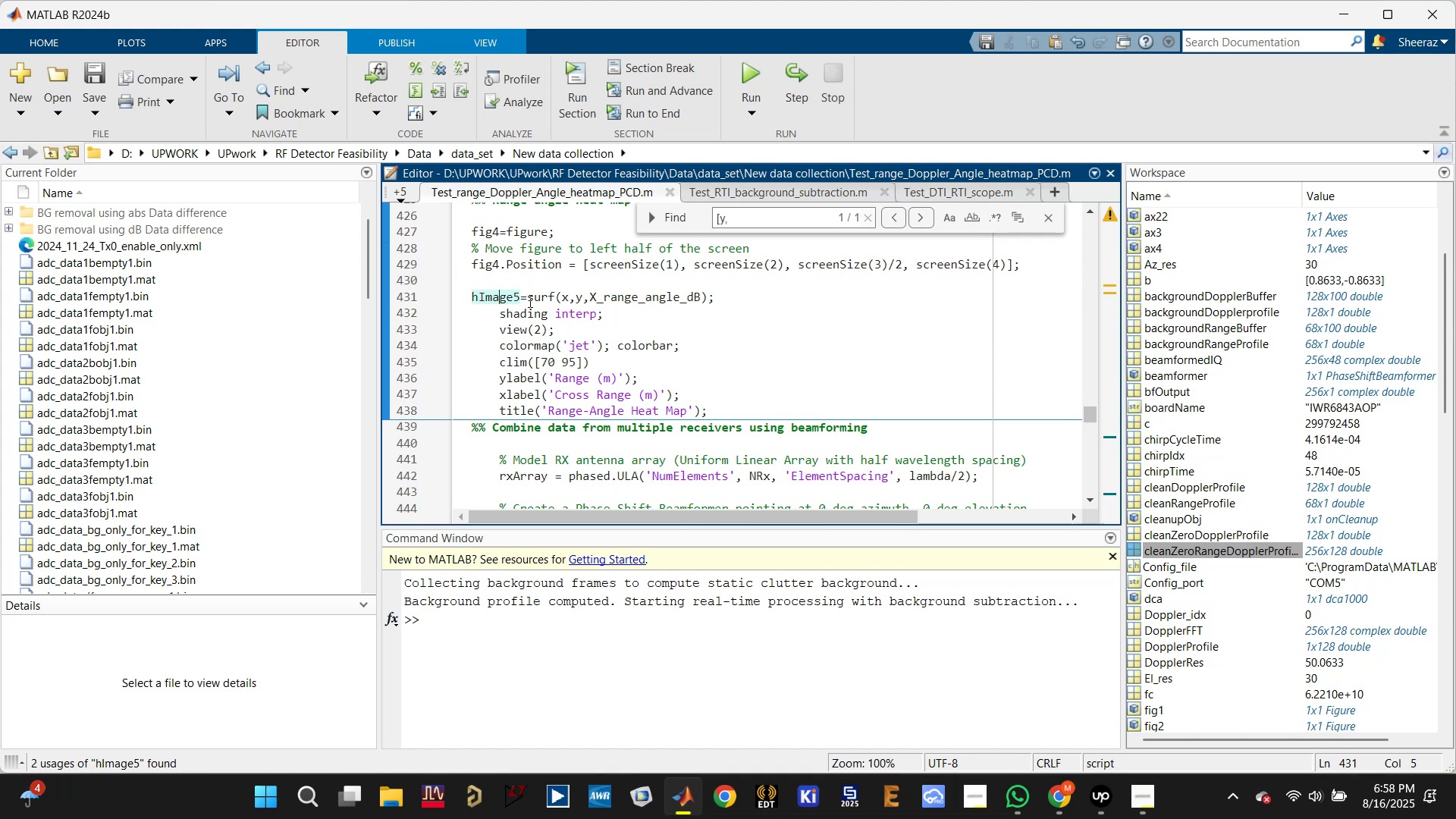 
double_click([535, 300])
 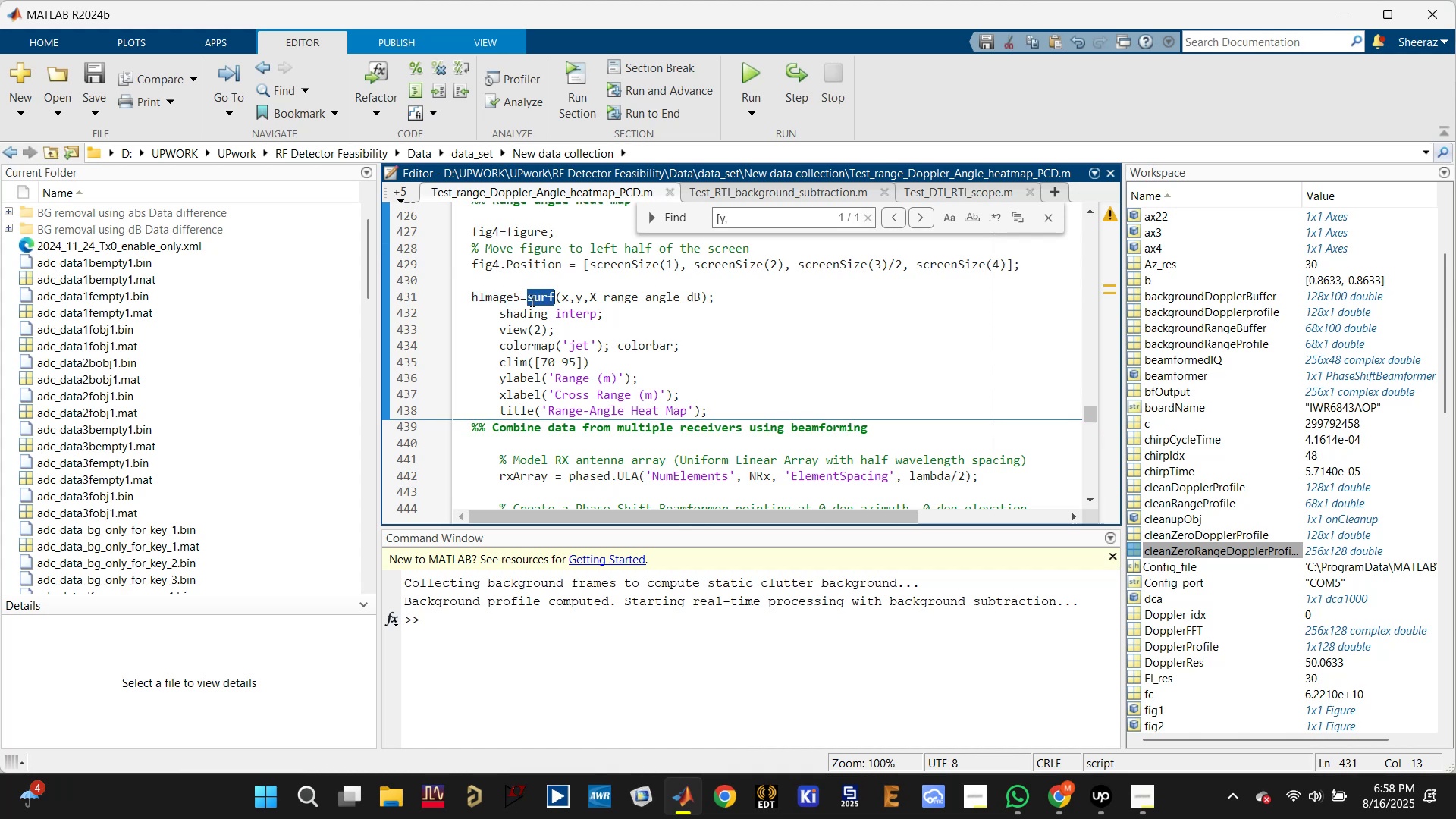 
triple_click([528, 300])
 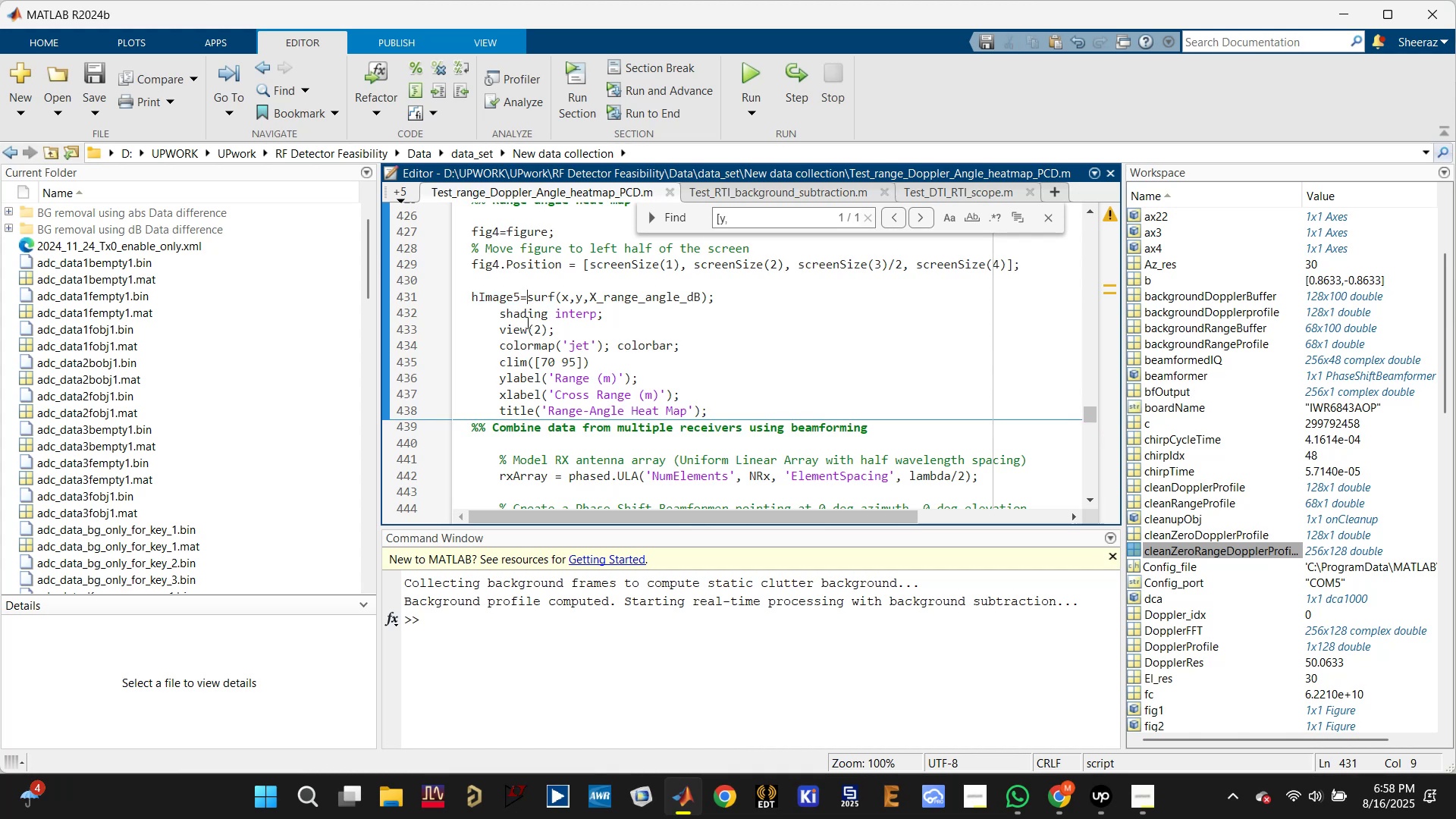 
wait(11.19)
 